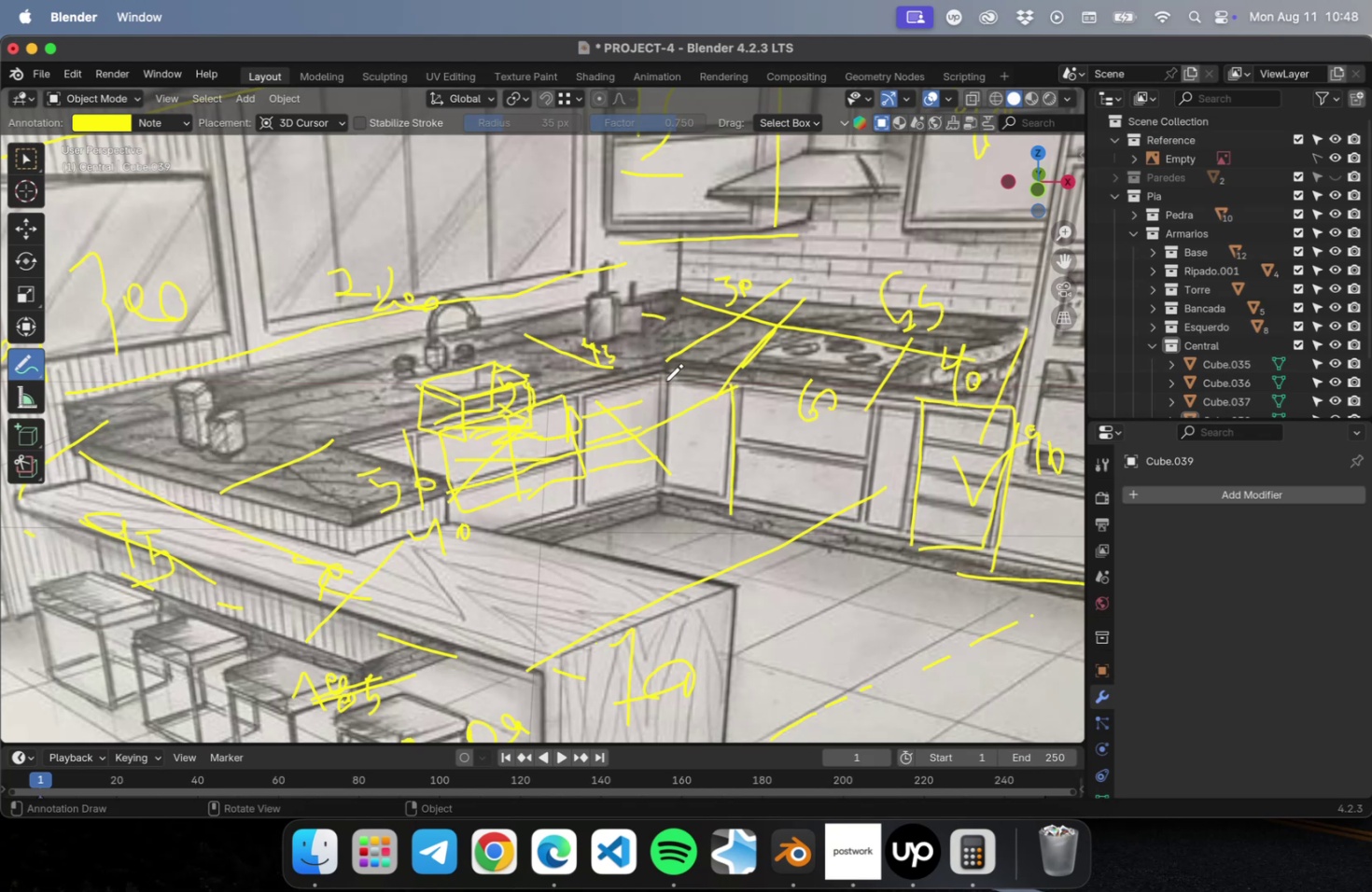 
left_click_drag(start_coordinate=[665, 378], to_coordinate=[670, 516])
 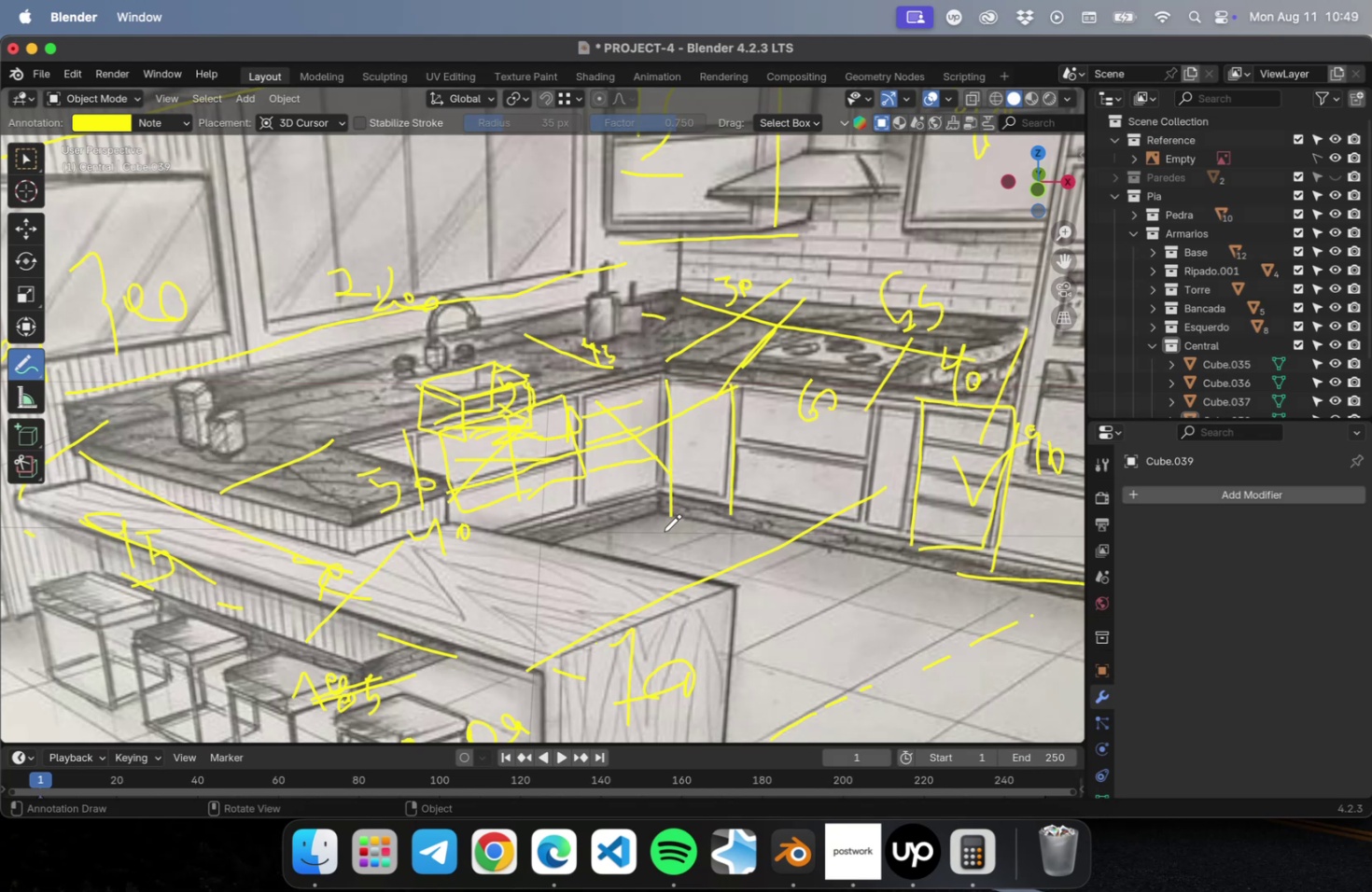 
wait(7.59)
 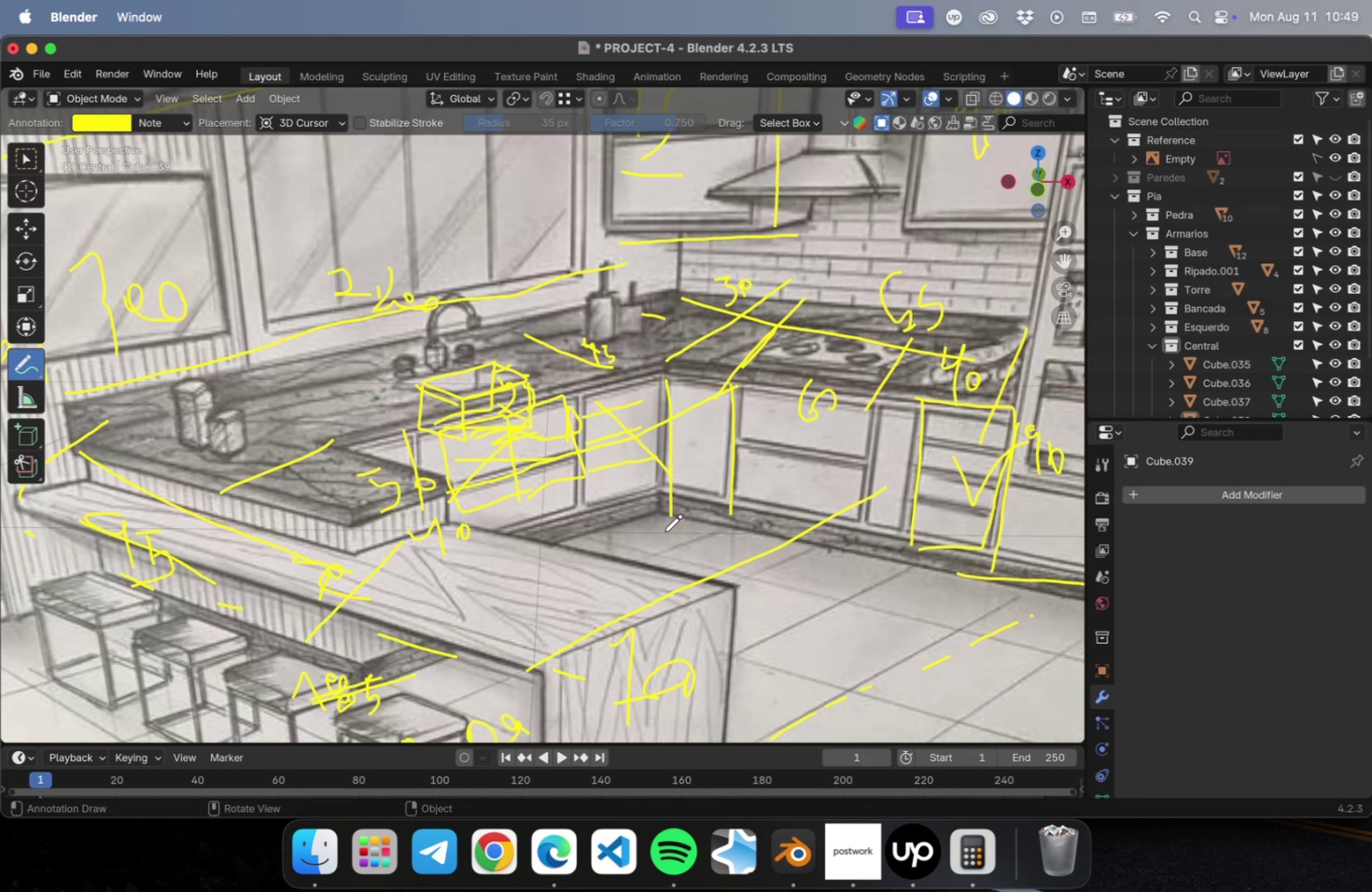 
key(NumLock)
 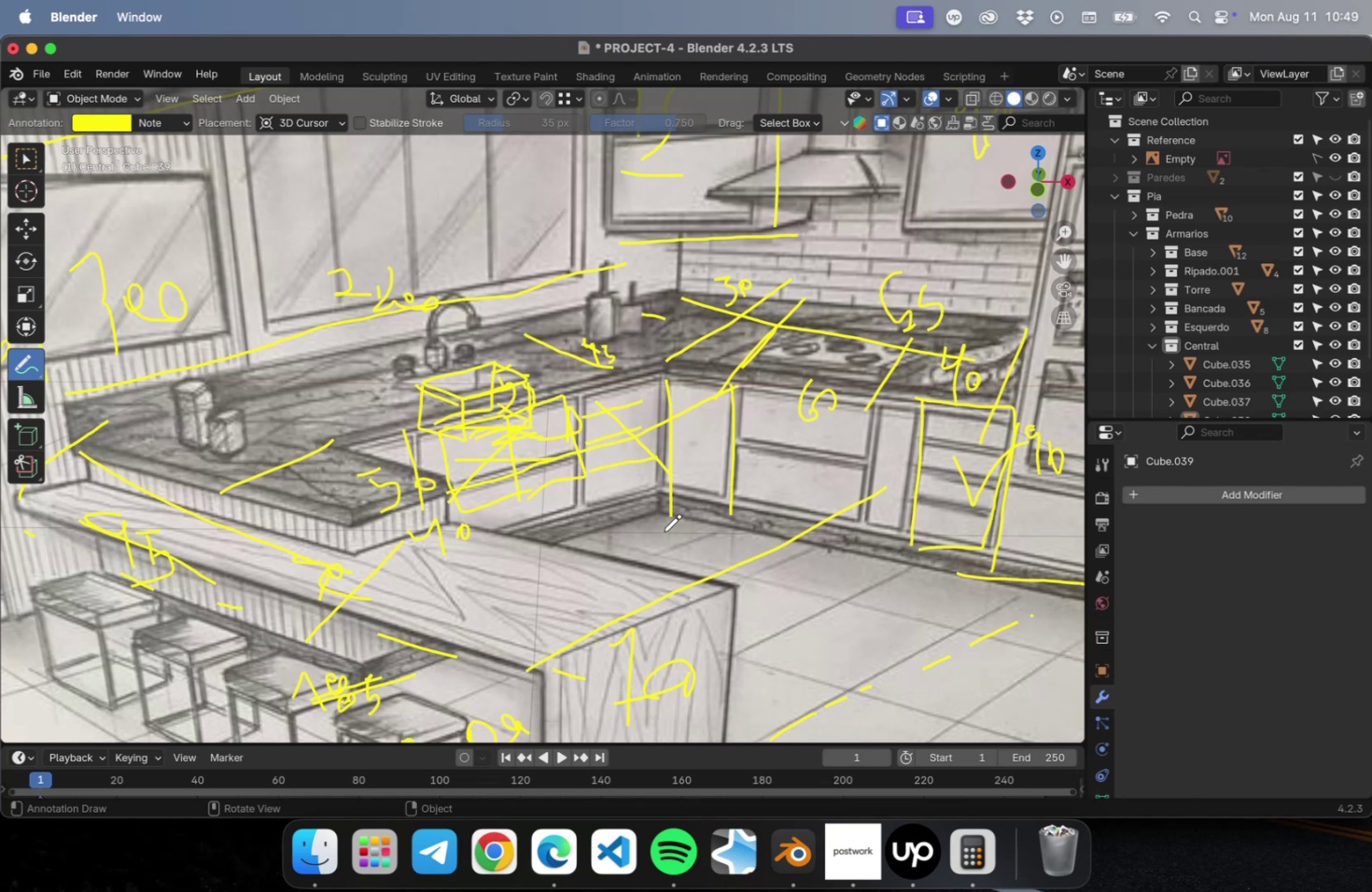 
key(Numpad1)
 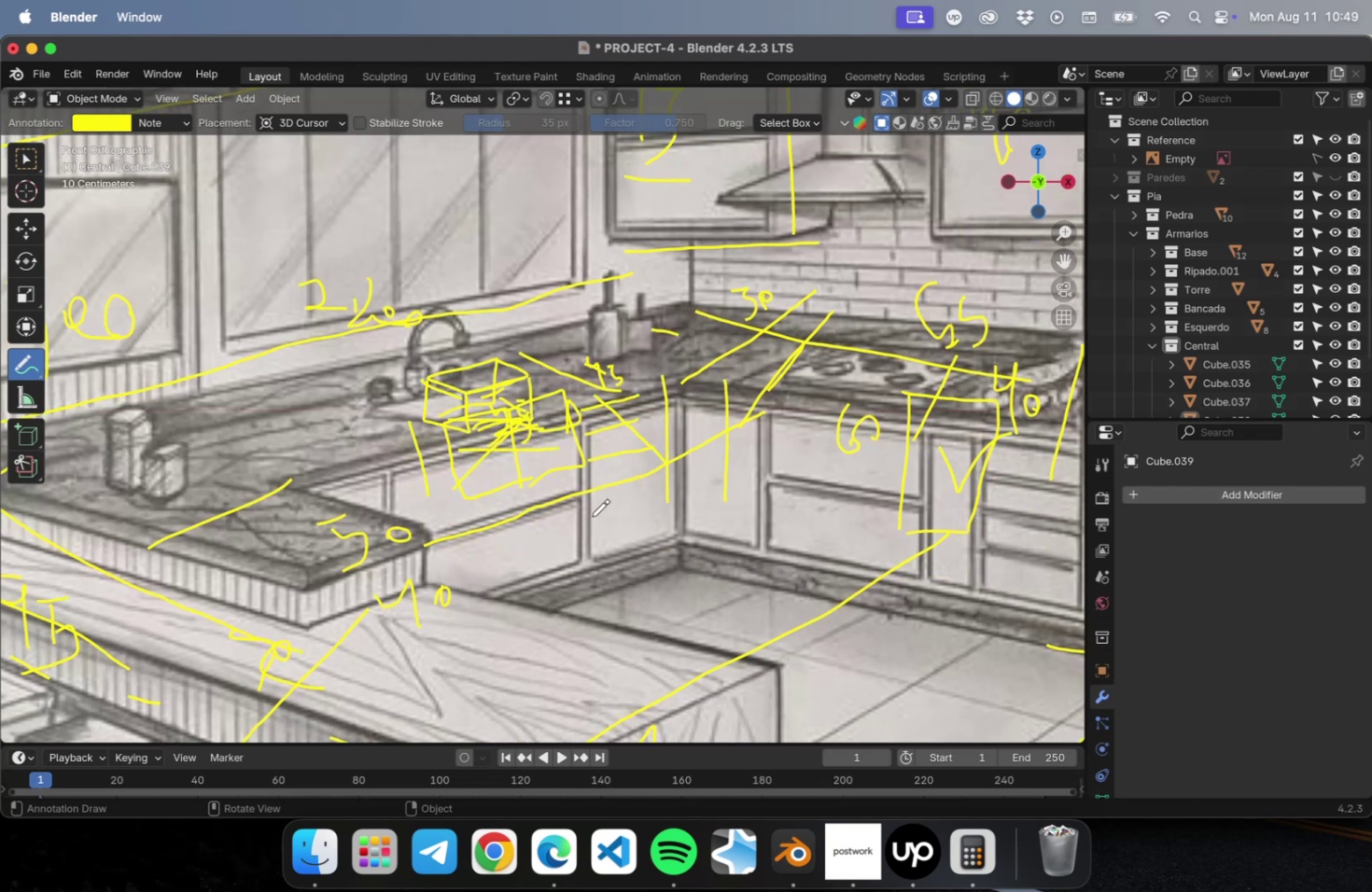 
scroll: coordinate [483, 461], scroll_direction: up, amount: 9.0
 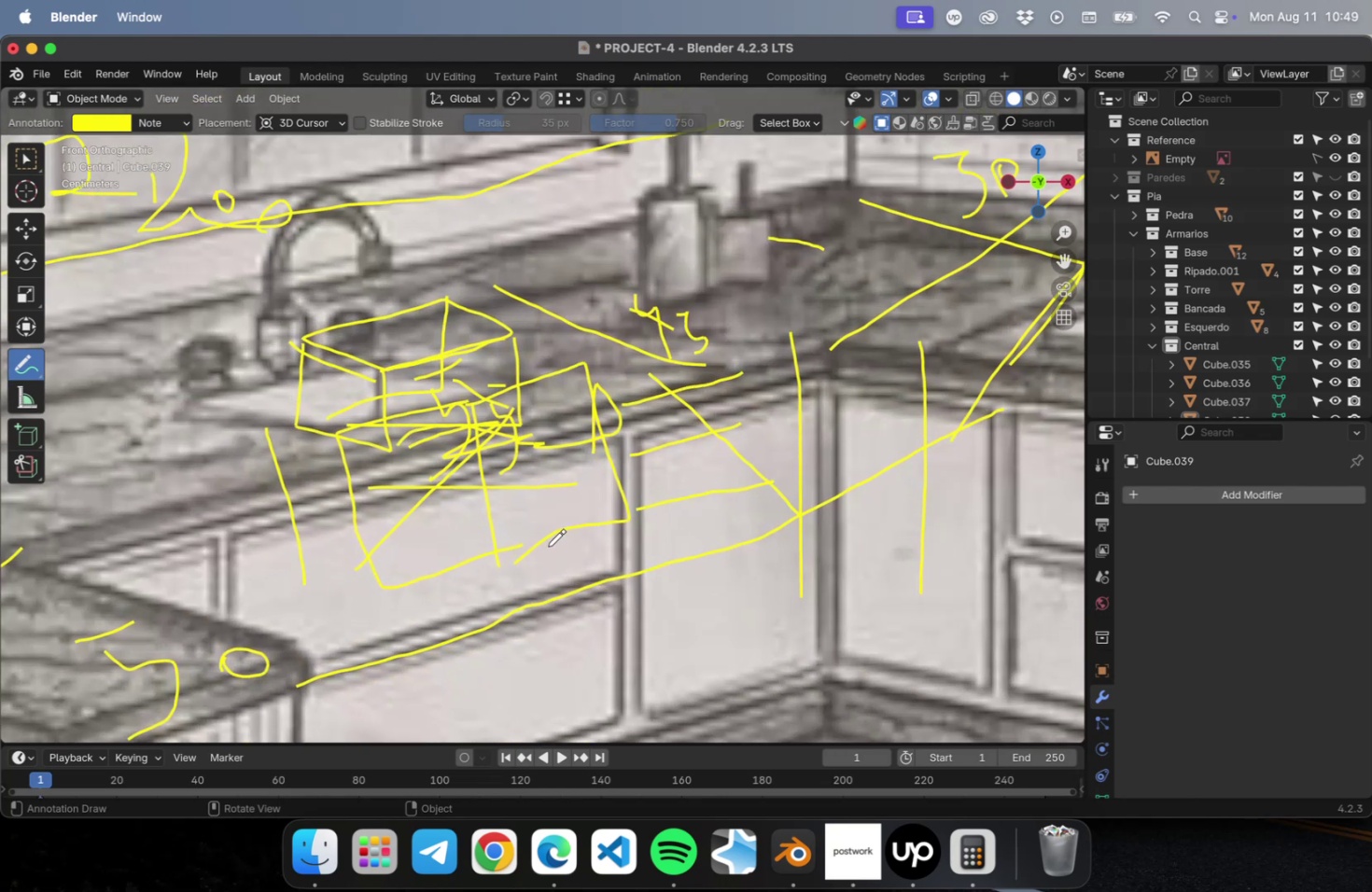 
wait(5.05)
 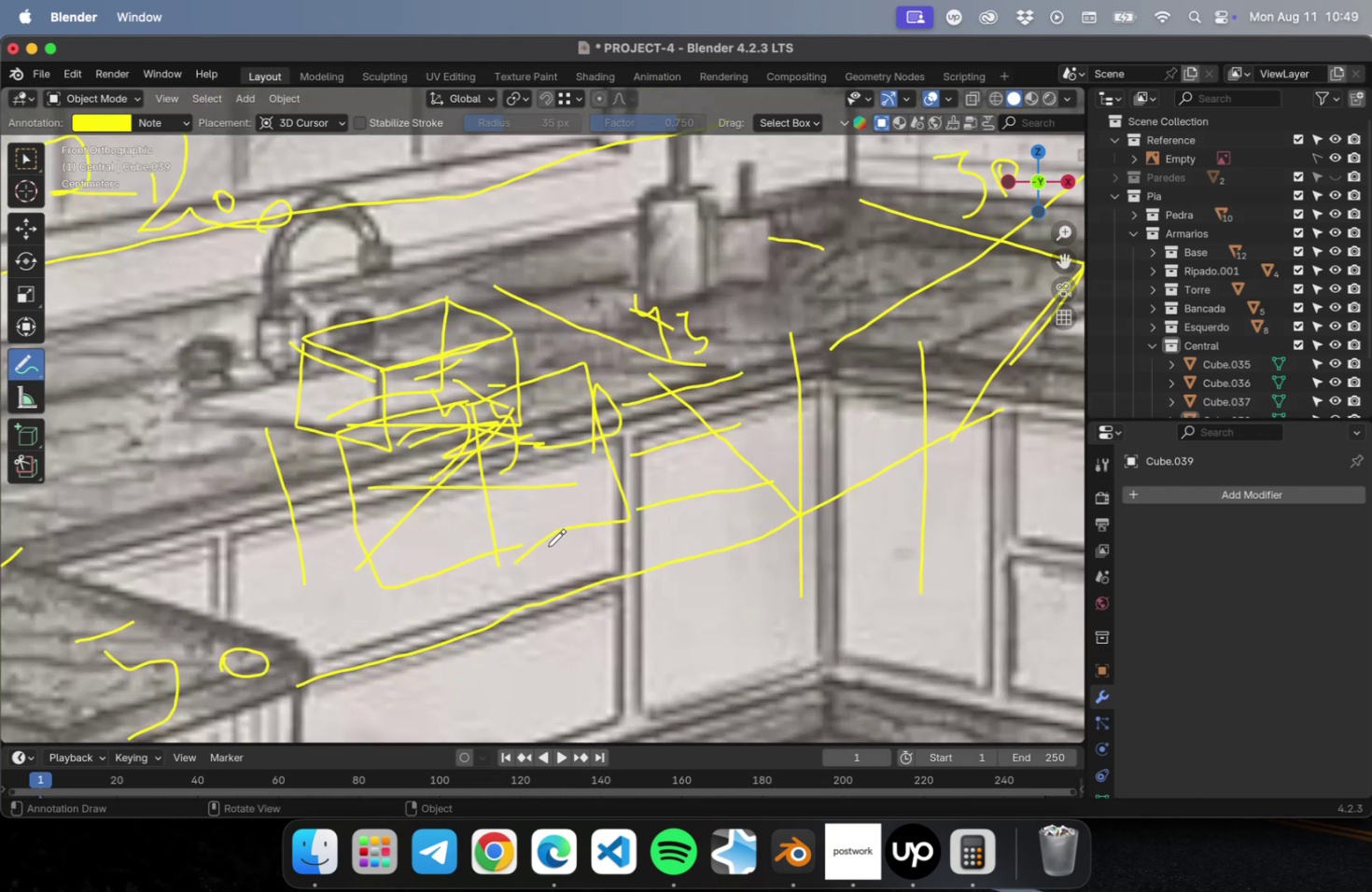 
scroll: coordinate [541, 547], scroll_direction: down, amount: 30.0
 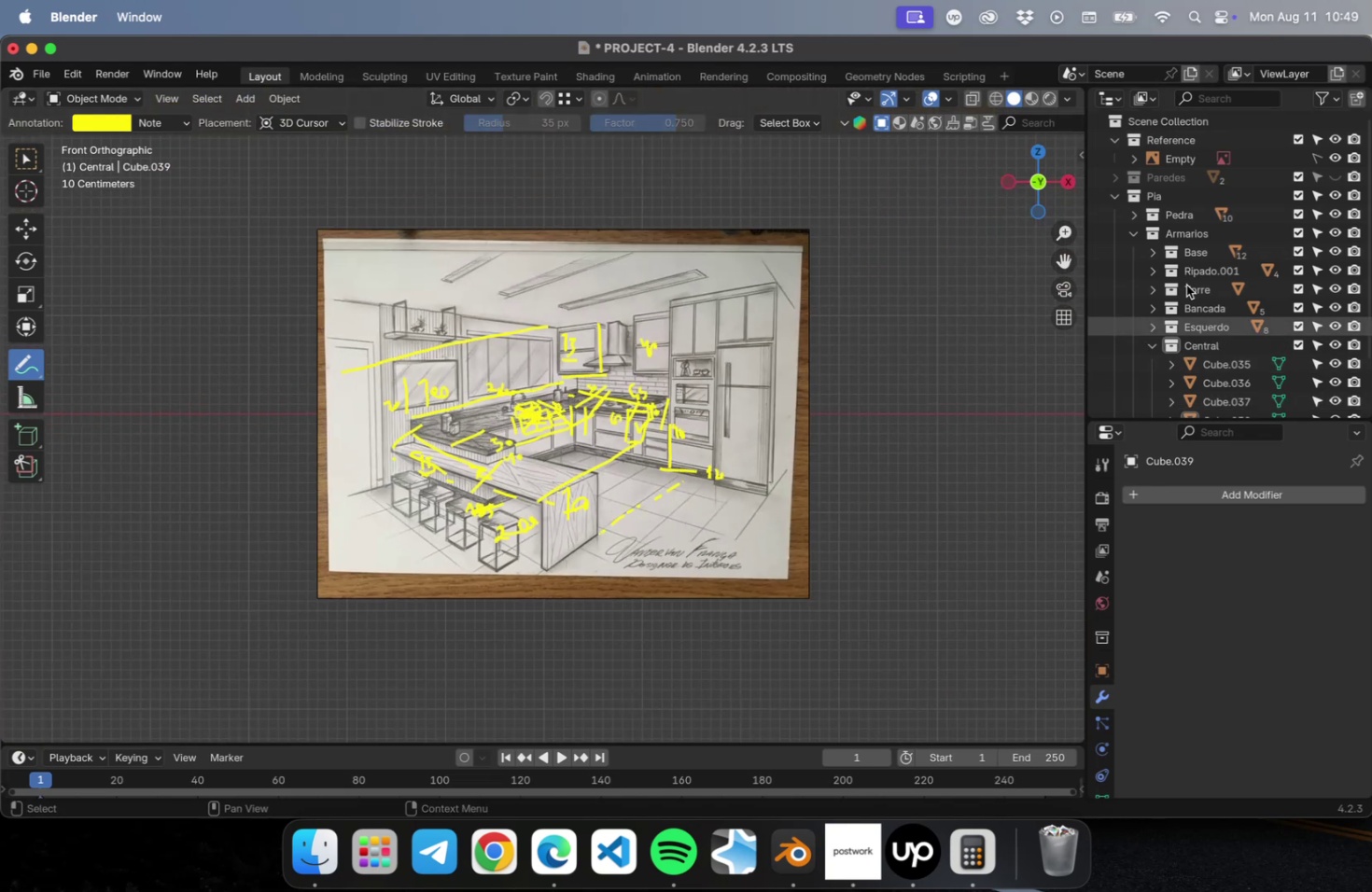 
left_click([1186, 230])
 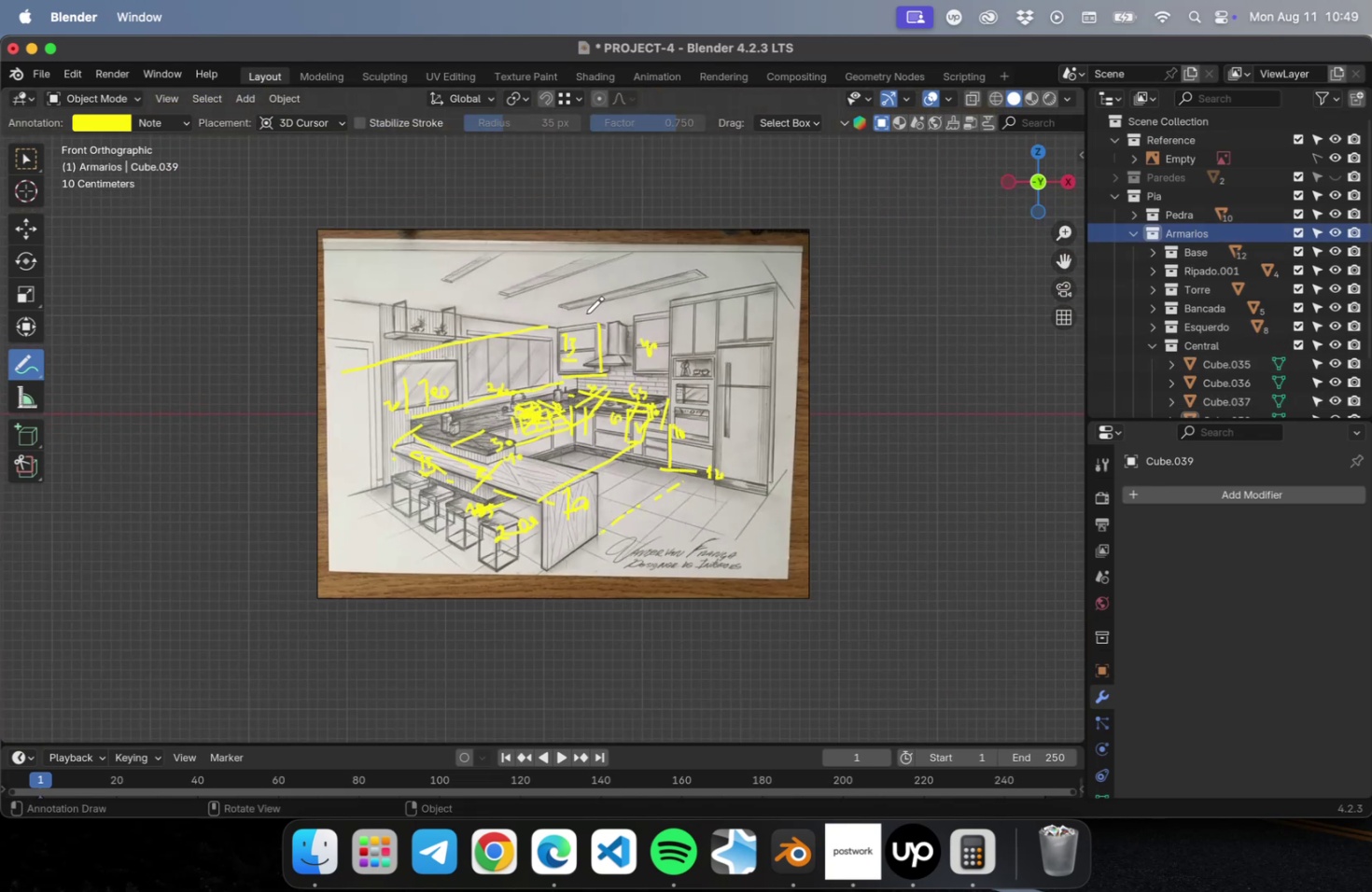 
key(NumLock)
 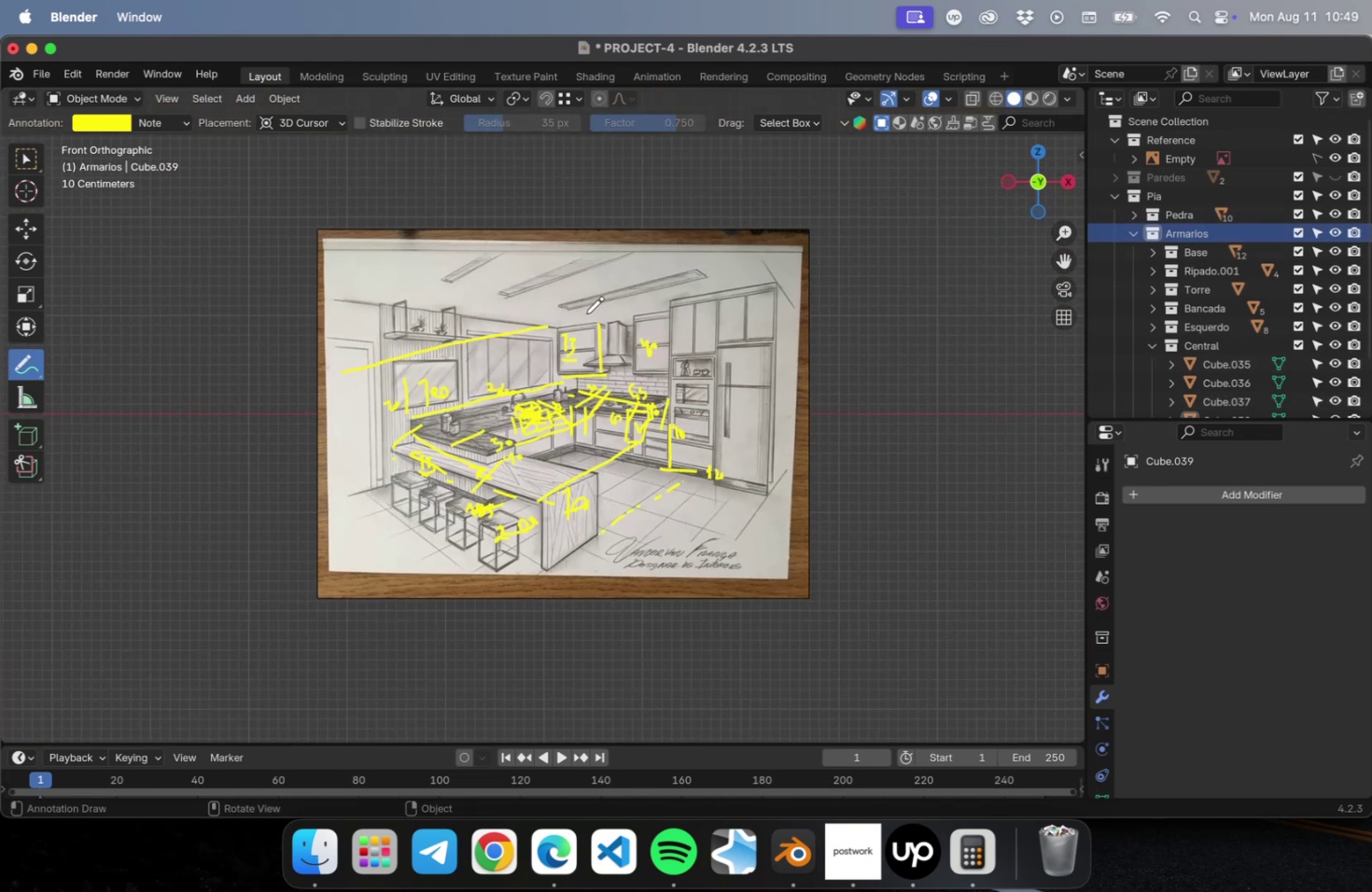 
key(NumpadDecimal)
 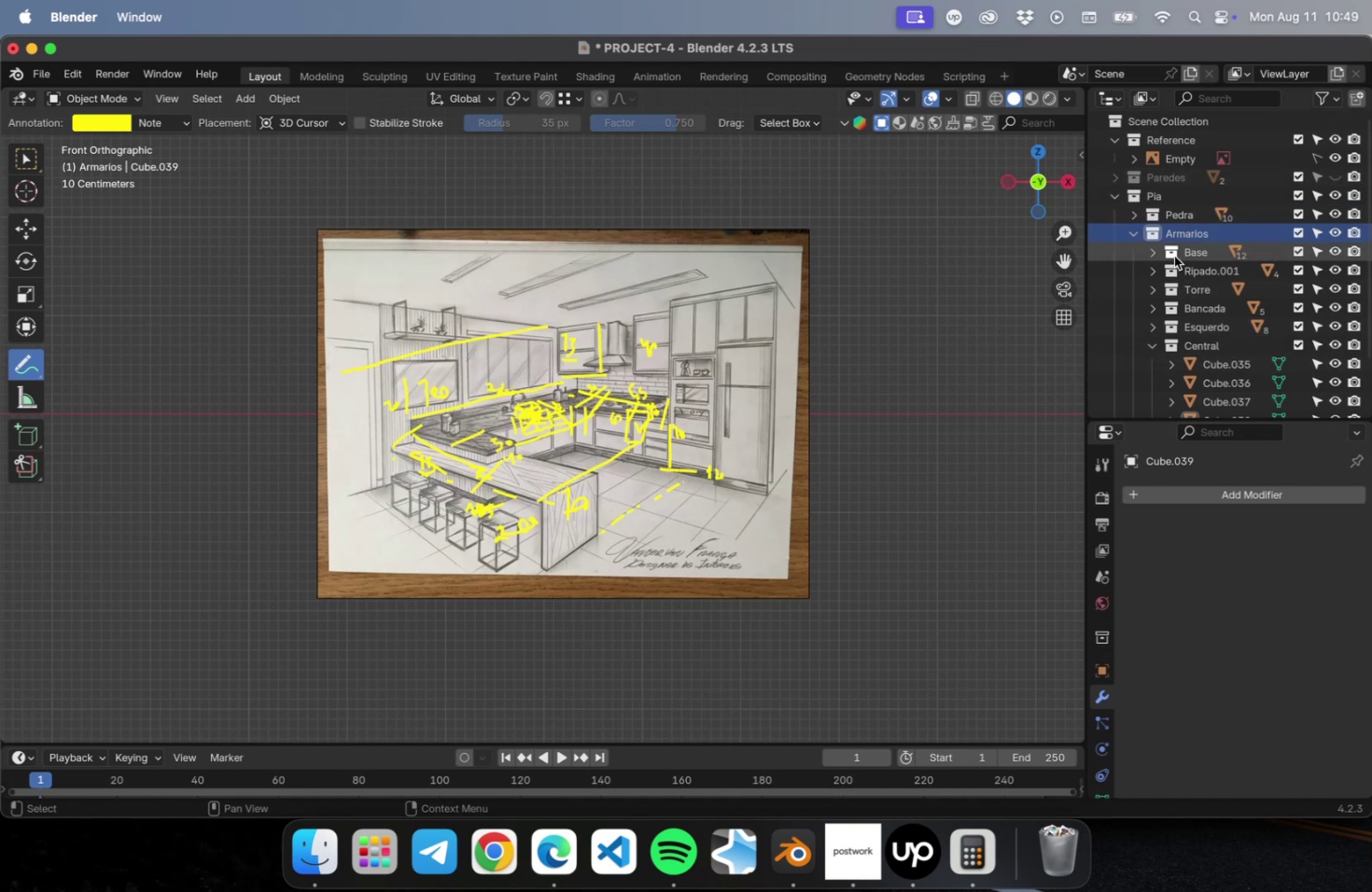 
left_click([1217, 357])
 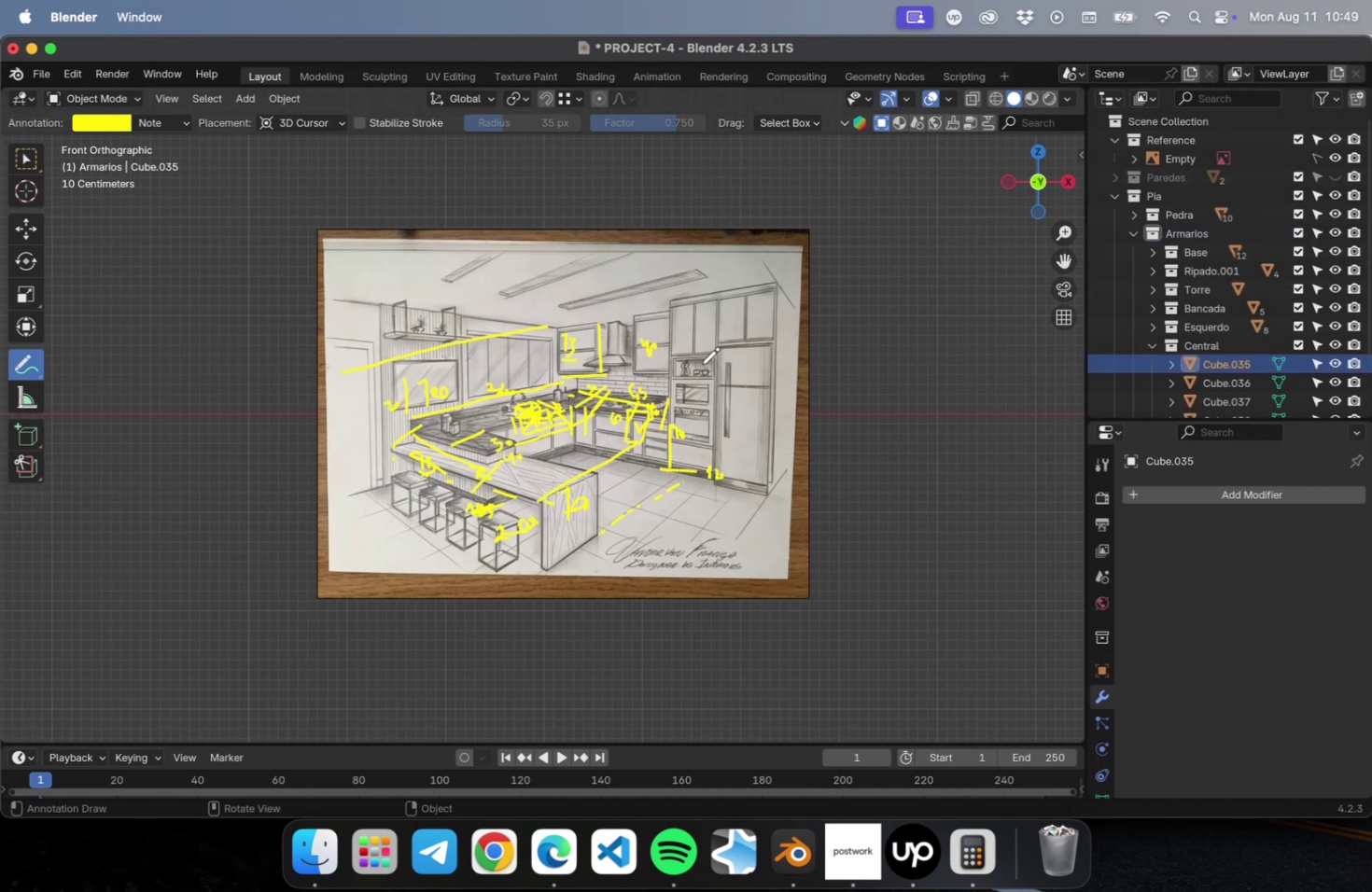 
key(NumLock)
 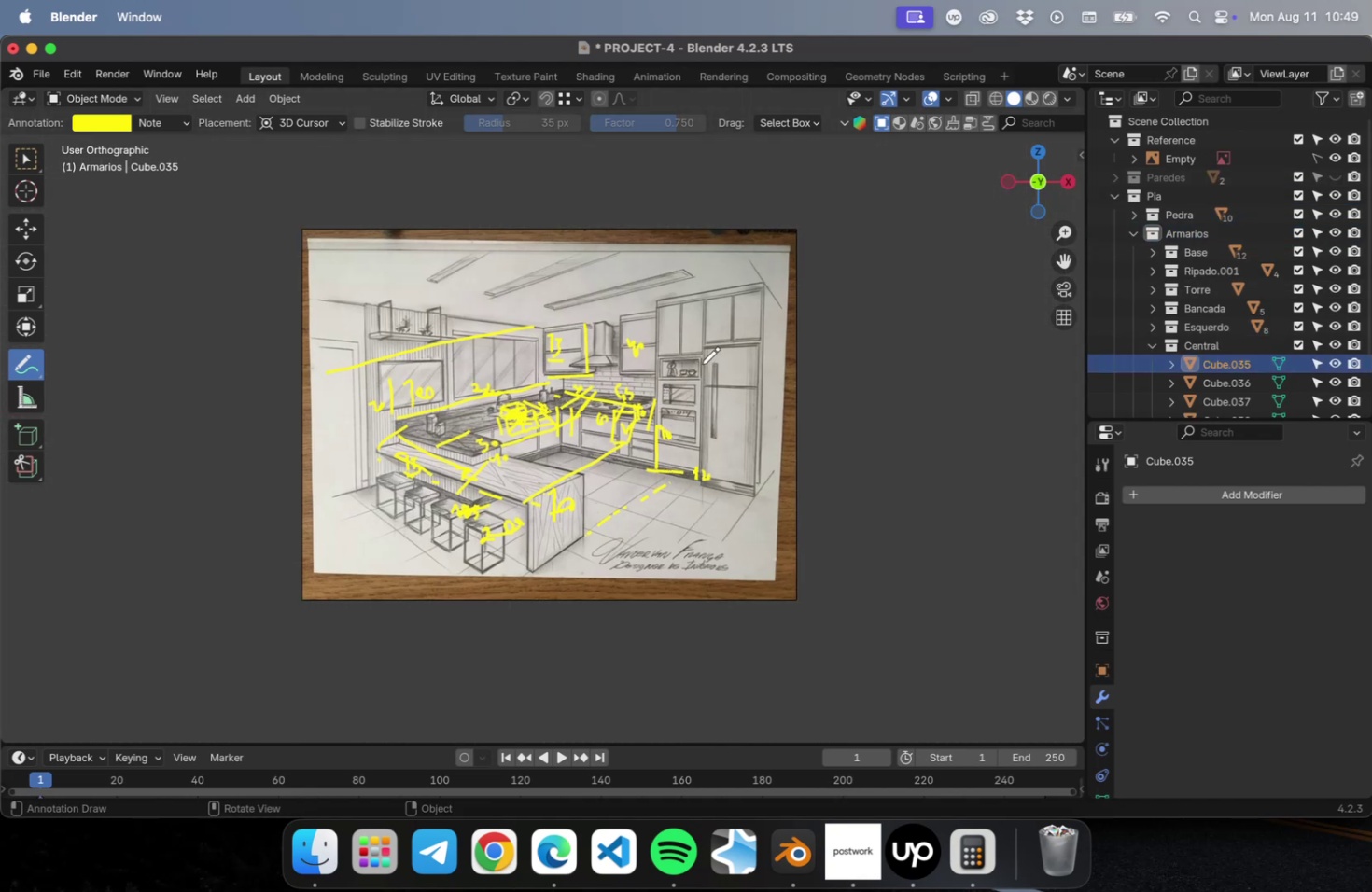 
key(NumpadDecimal)
 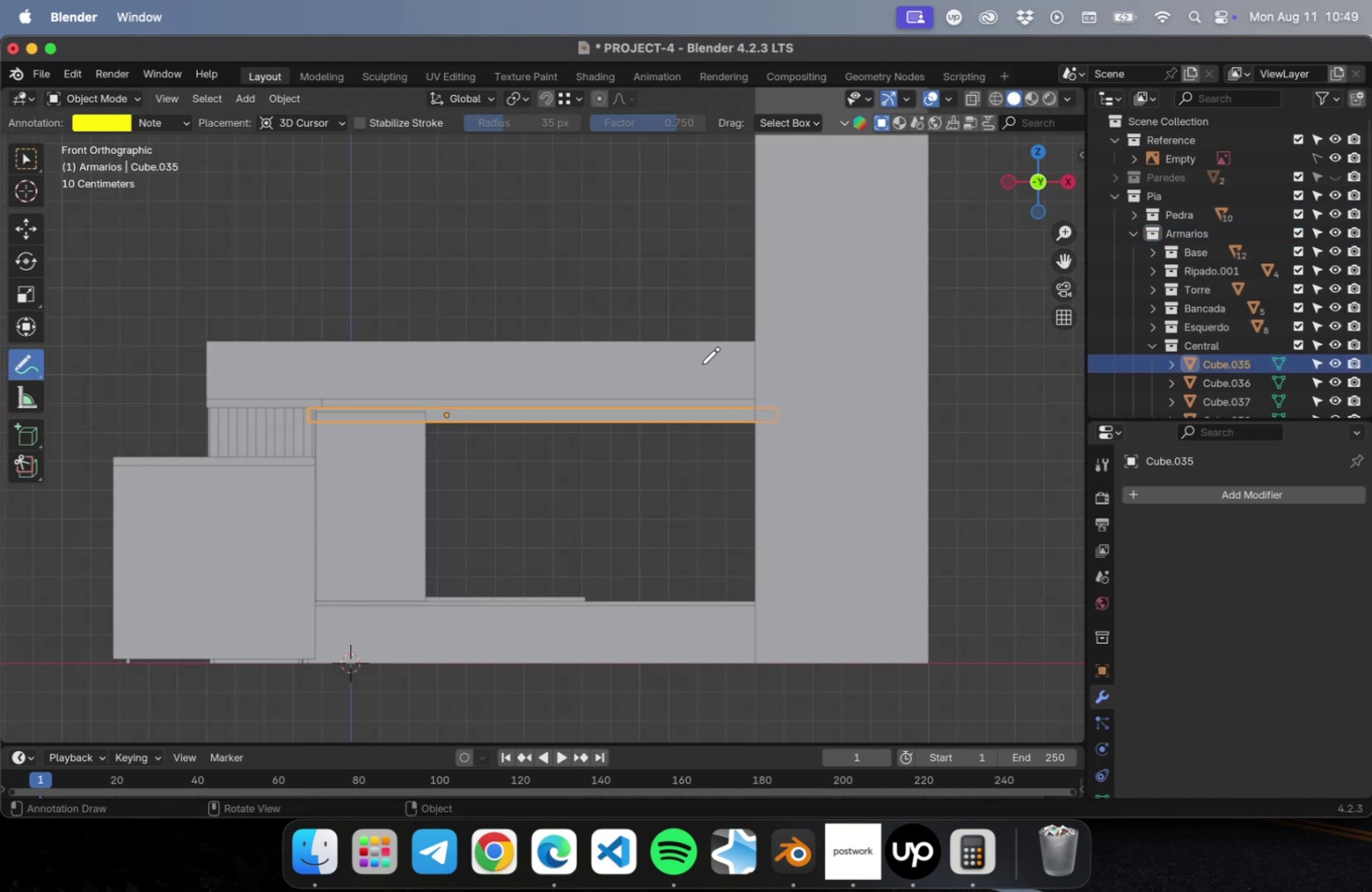 
scroll: coordinate [690, 386], scroll_direction: down, amount: 42.0
 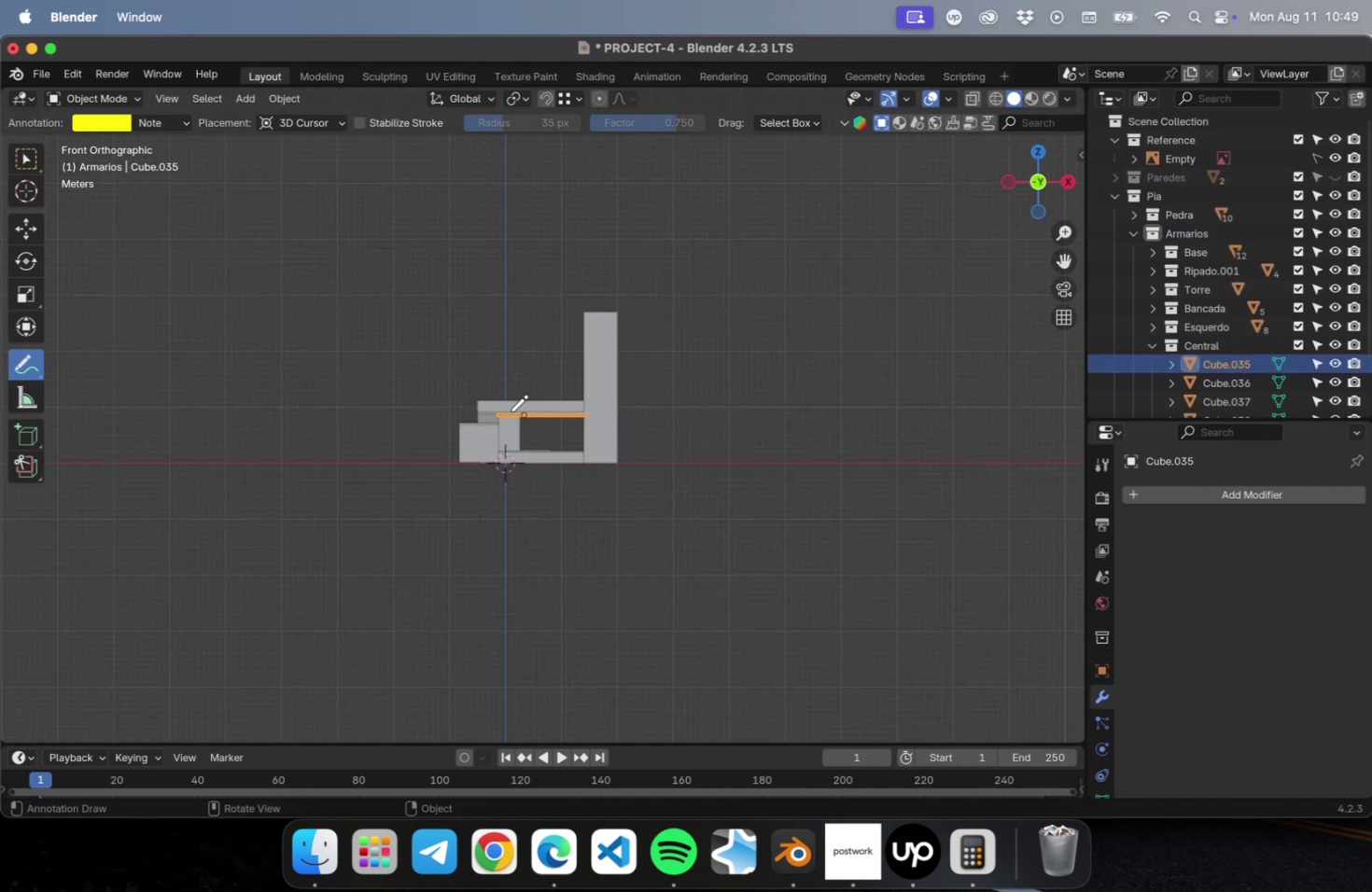 
scroll: coordinate [513, 431], scroll_direction: up, amount: 42.0
 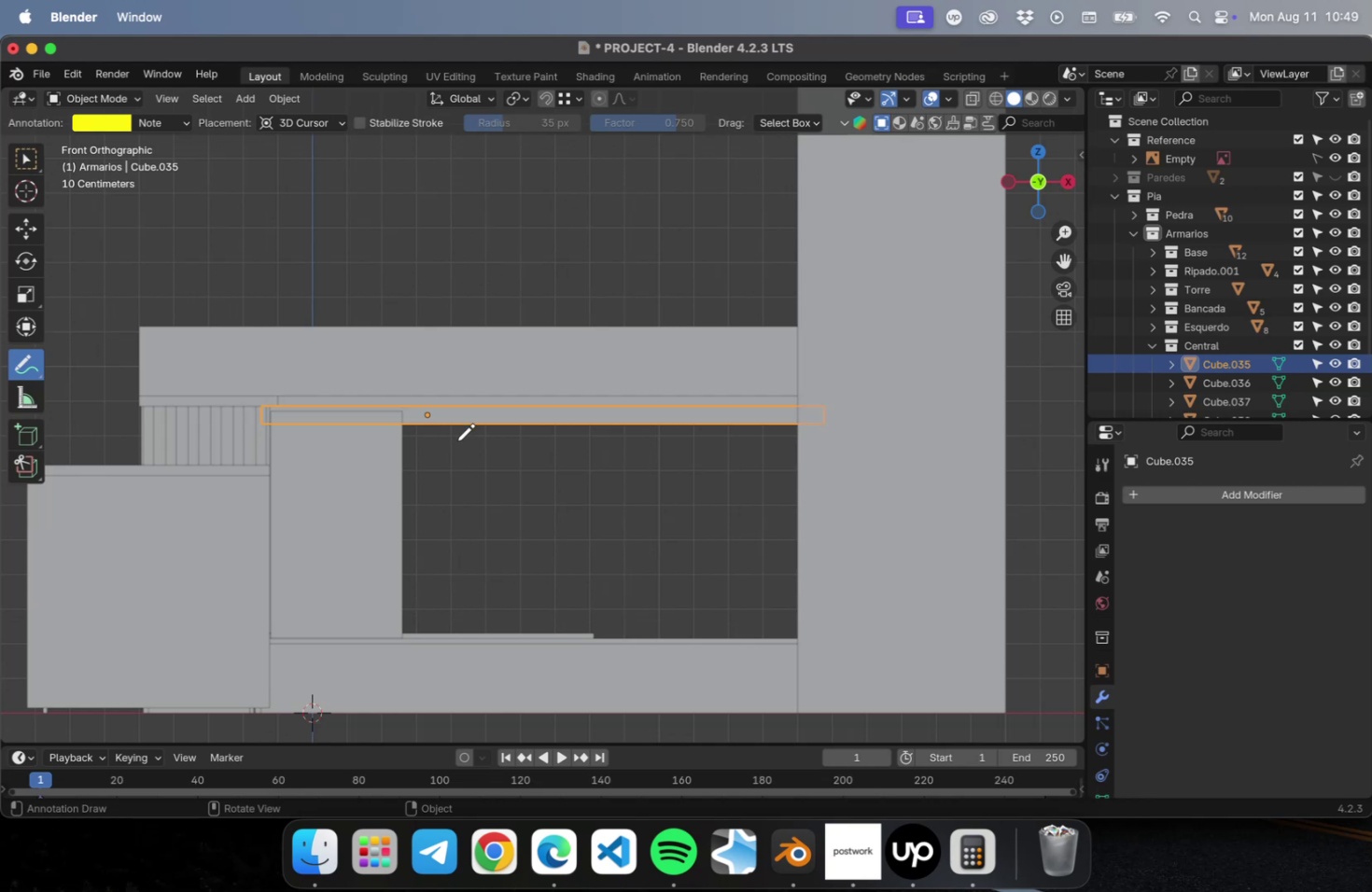 
left_click_drag(start_coordinate=[452, 409], to_coordinate=[450, 583])
 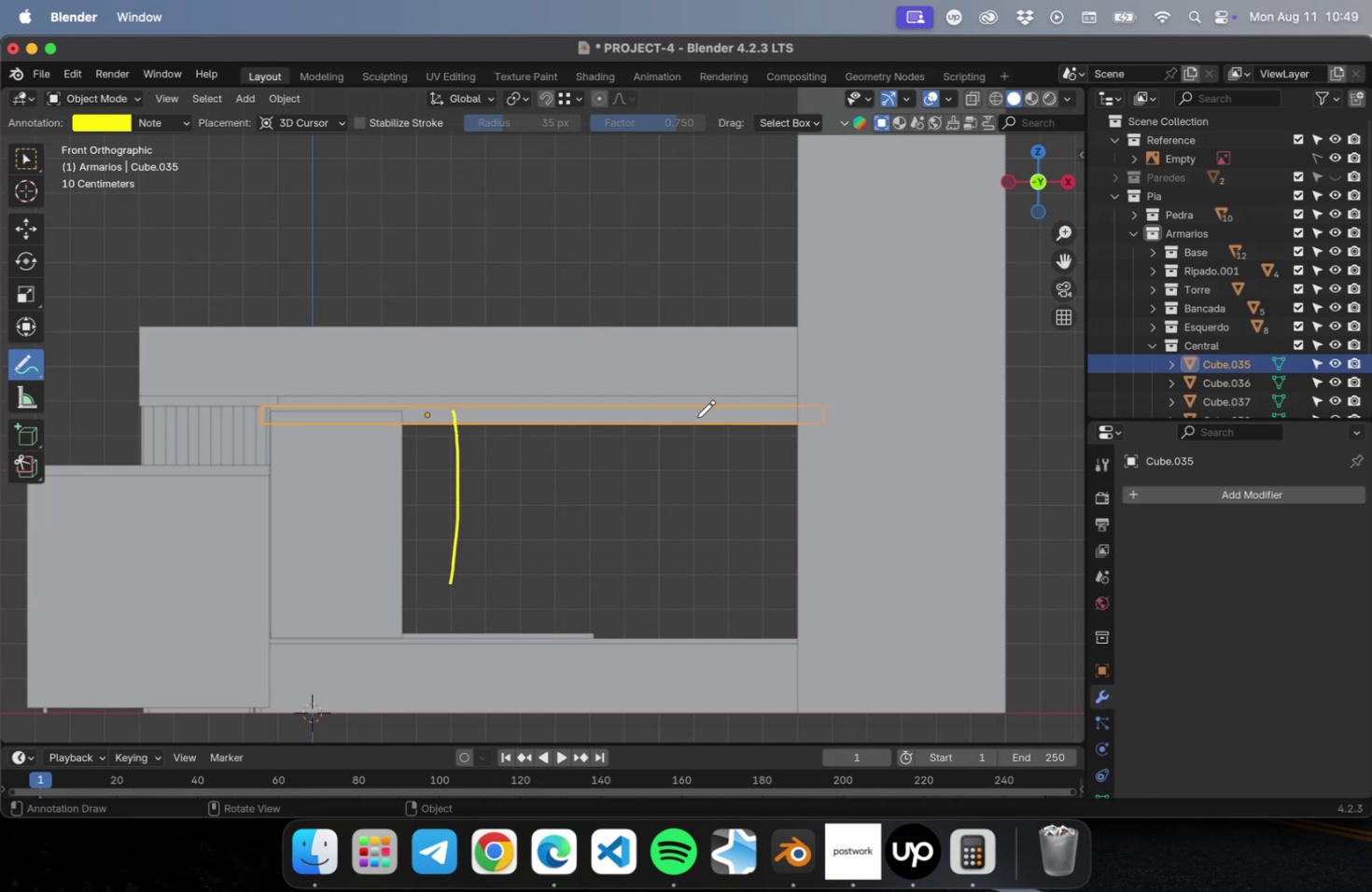 
key(Meta+CommandLeft)
 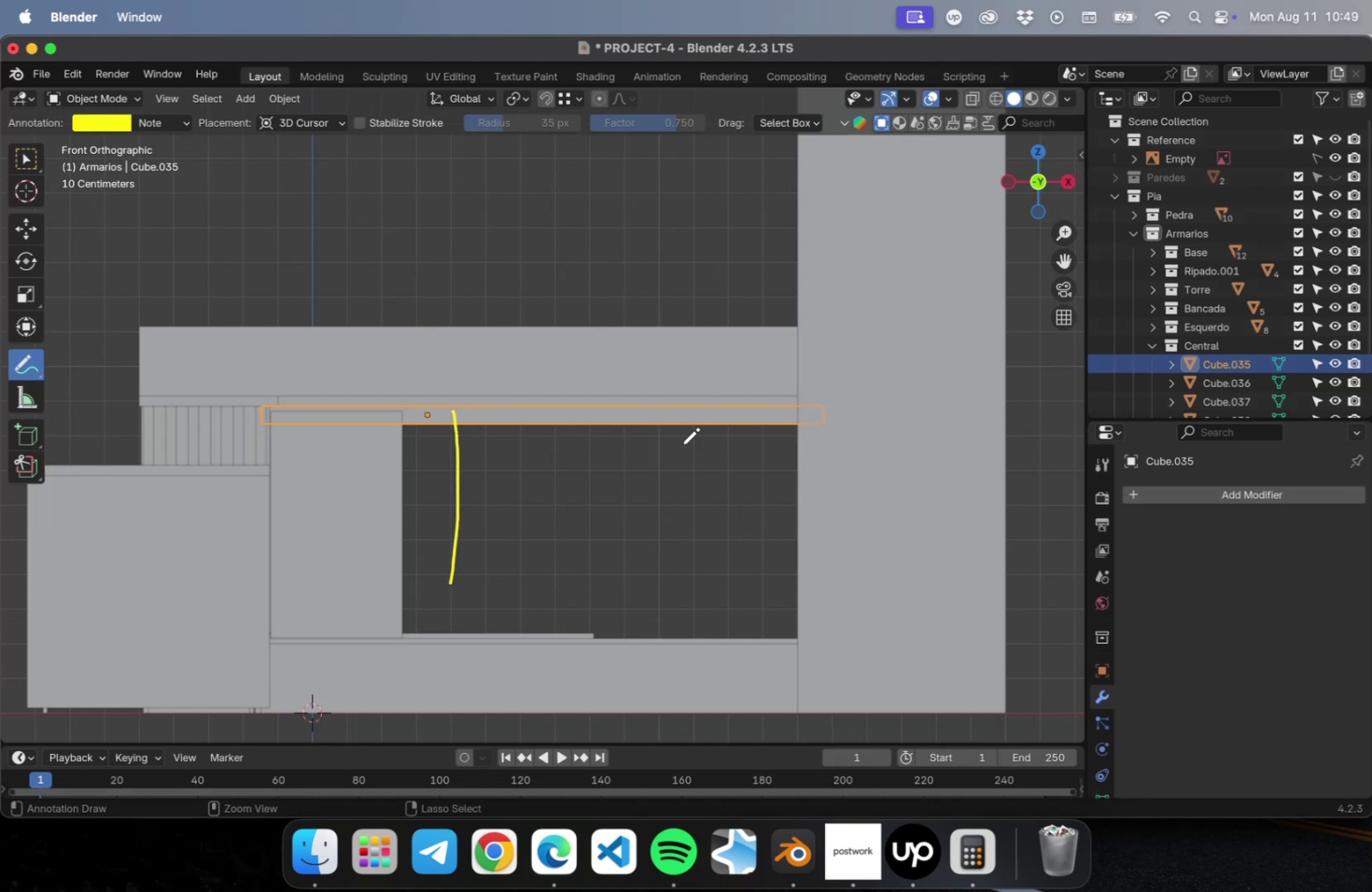 
key(Meta+Z)
 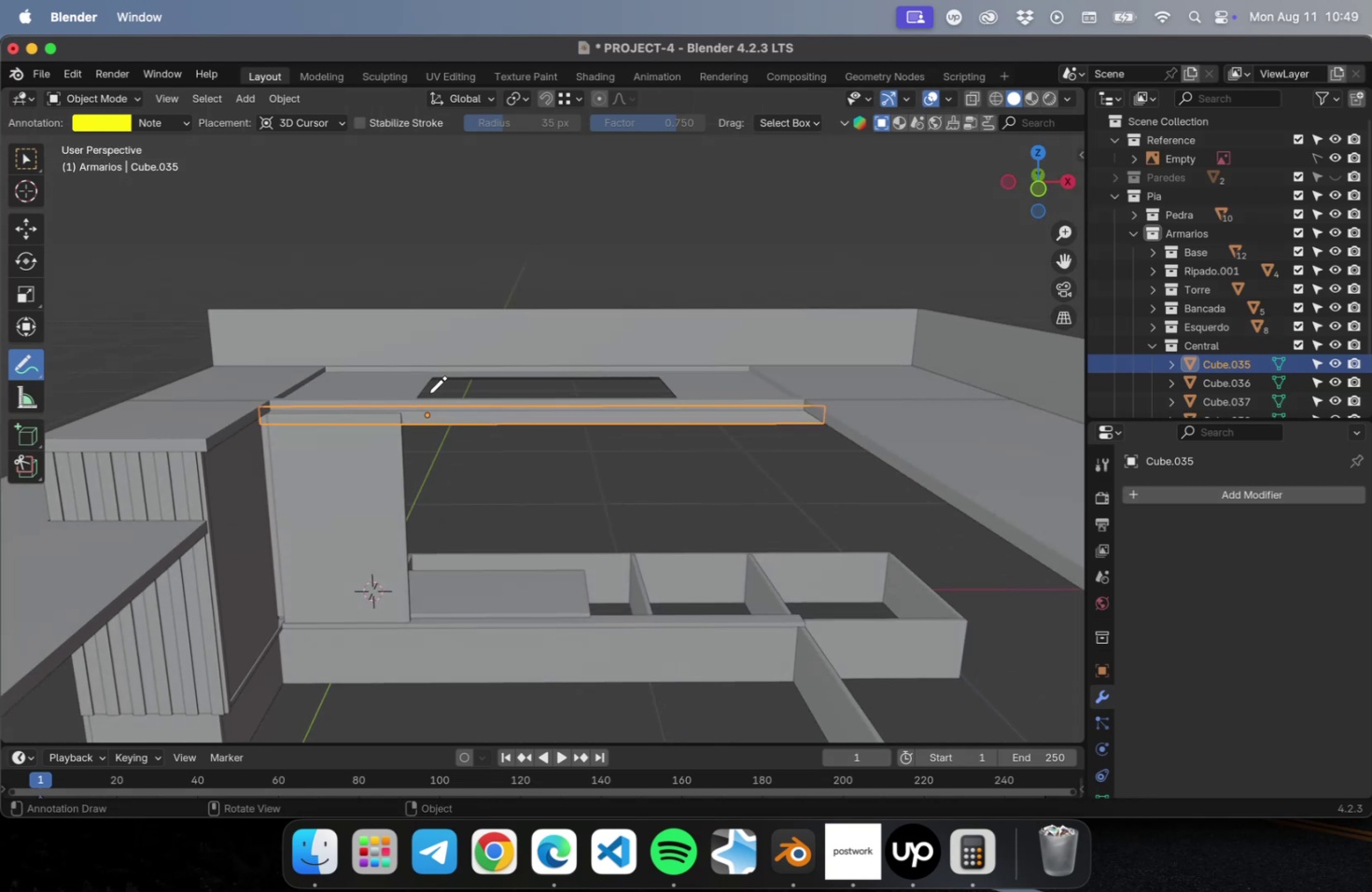 
left_click_drag(start_coordinate=[430, 374], to_coordinate=[653, 378])
 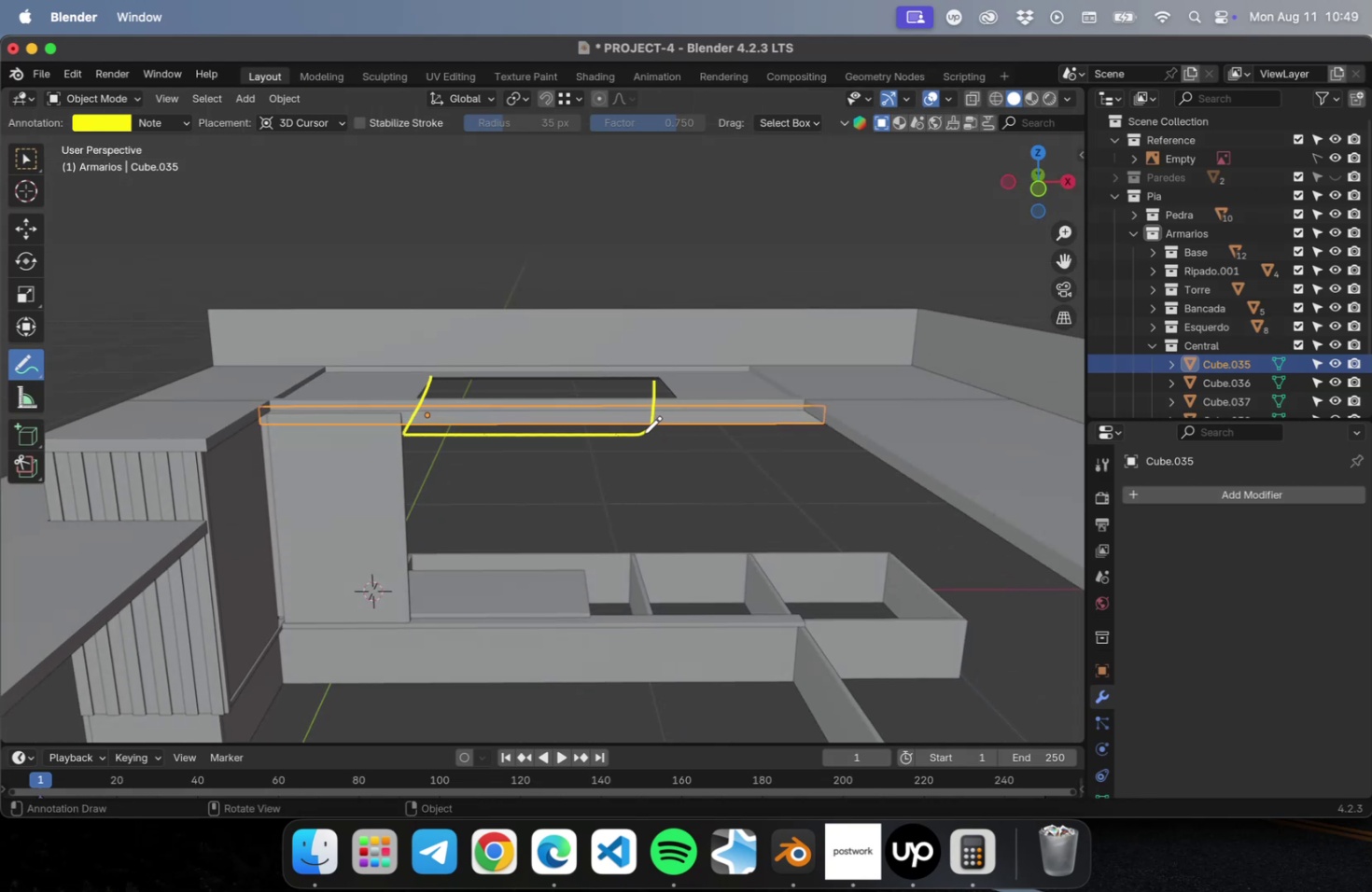 
left_click_drag(start_coordinate=[644, 433], to_coordinate=[429, 429])
 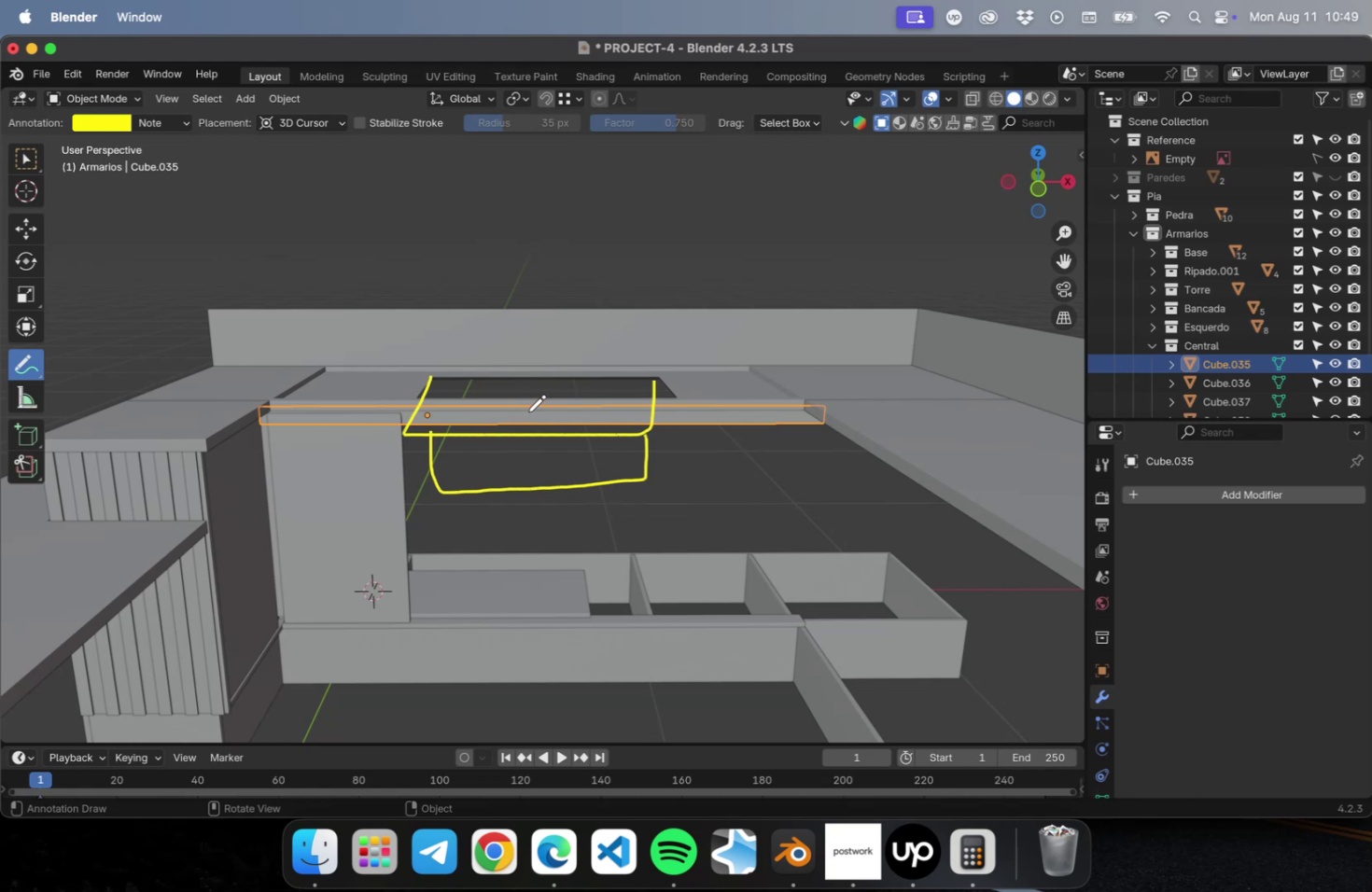 
left_click_drag(start_coordinate=[531, 411], to_coordinate=[539, 615])
 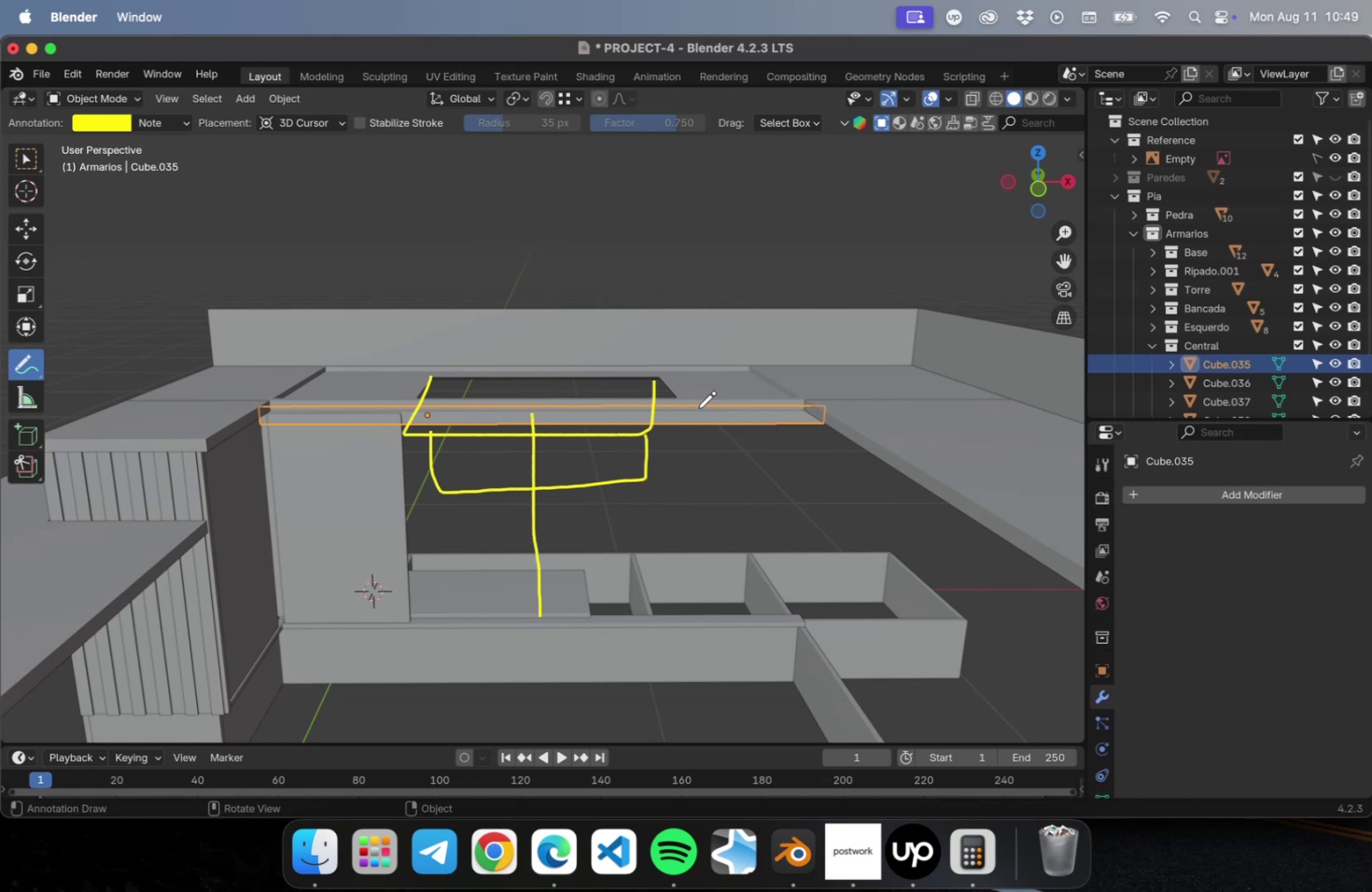 
left_click_drag(start_coordinate=[689, 402], to_coordinate=[688, 632])
 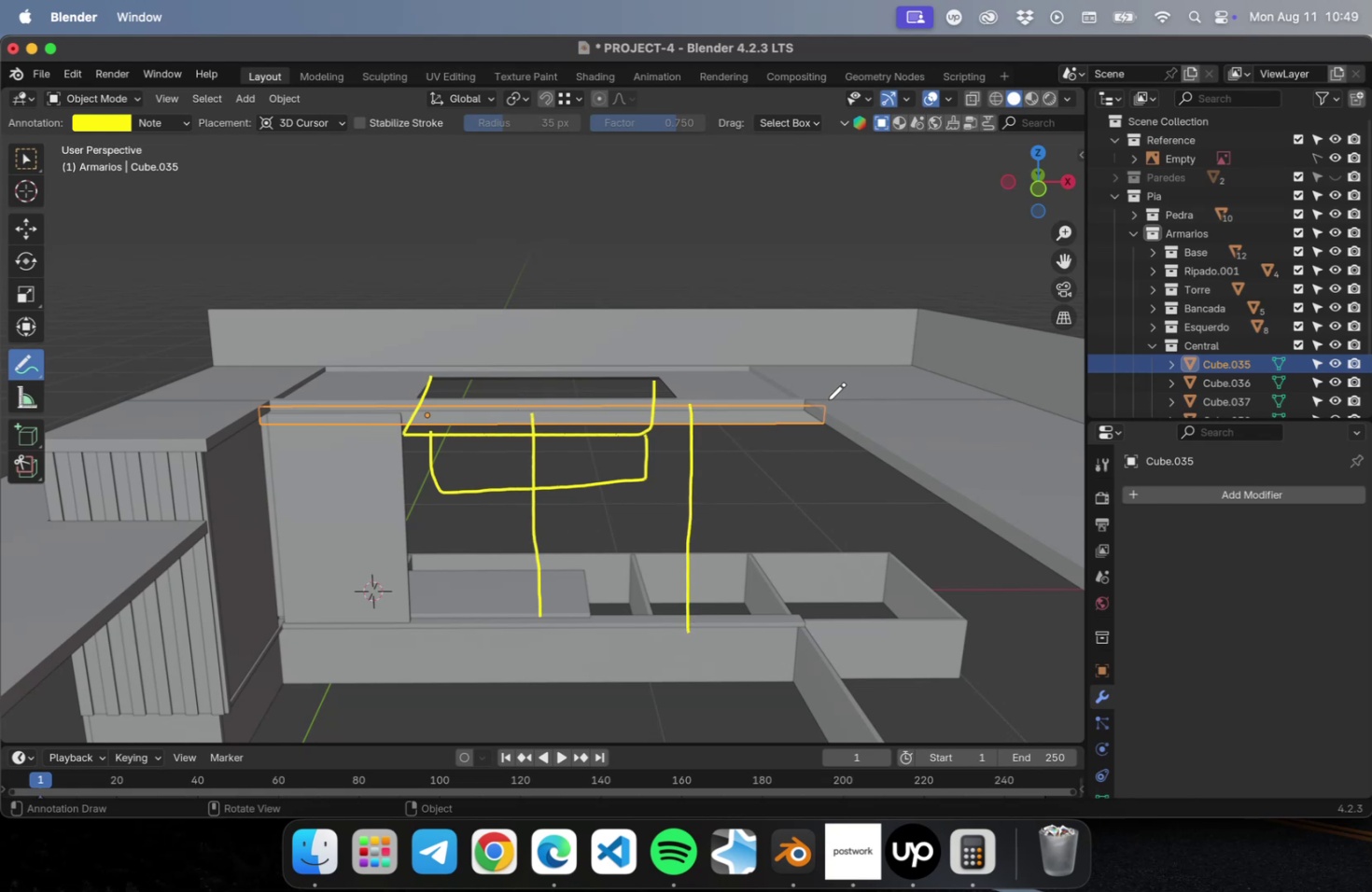 
left_click_drag(start_coordinate=[828, 400], to_coordinate=[819, 656])
 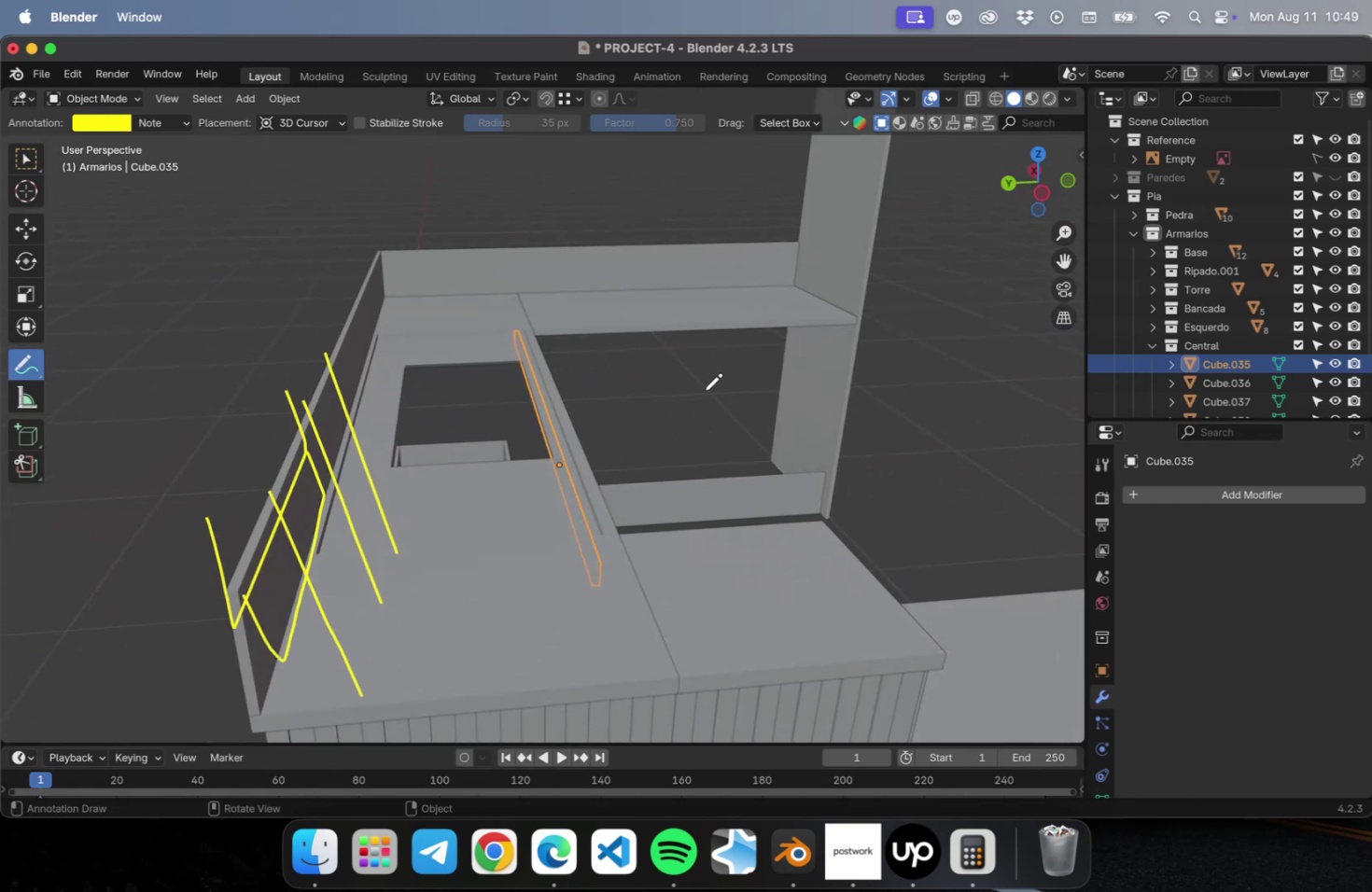 
left_click_drag(start_coordinate=[544, 328], to_coordinate=[563, 514])
 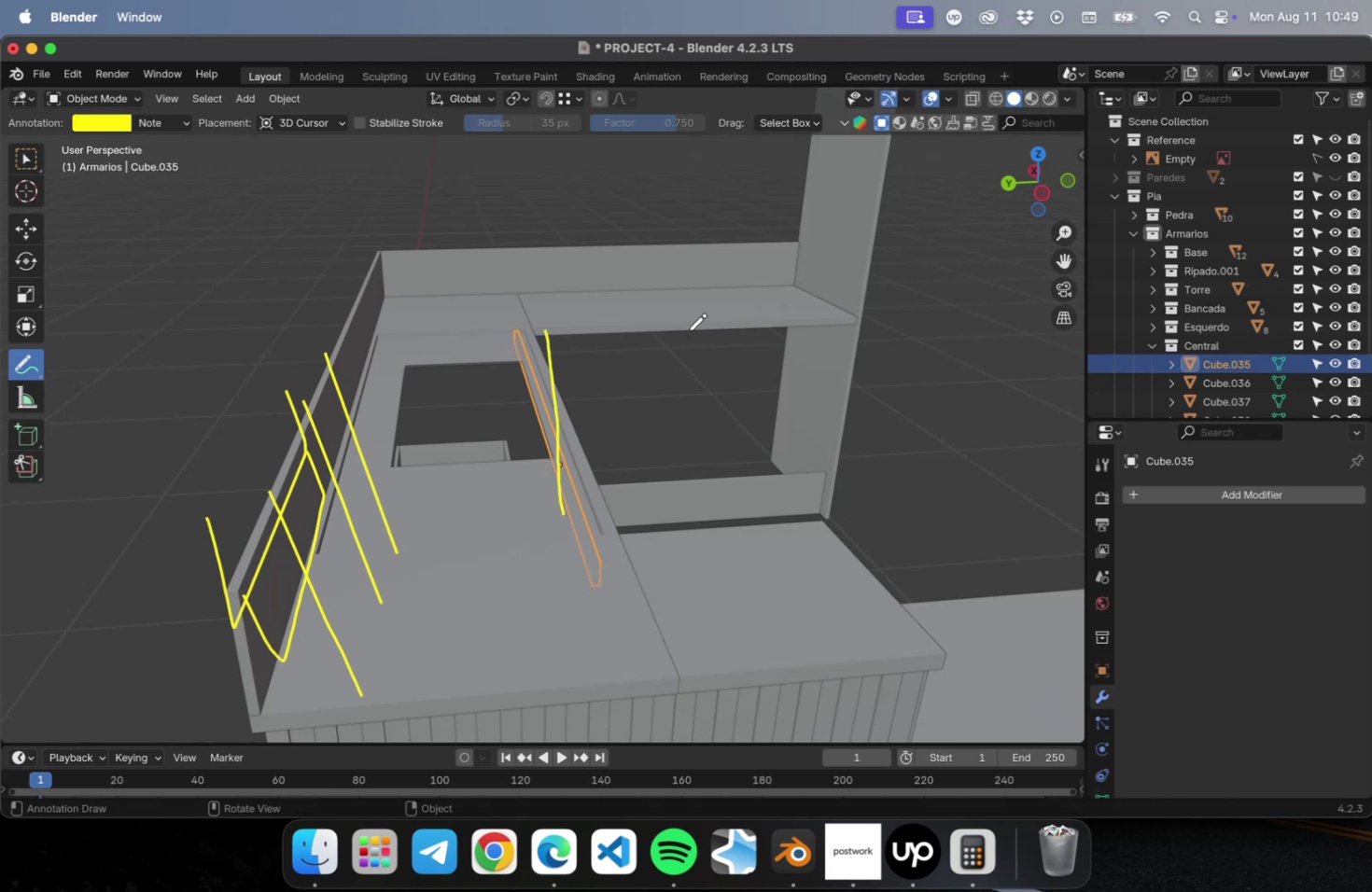 
left_click_drag(start_coordinate=[690, 327], to_coordinate=[701, 514])
 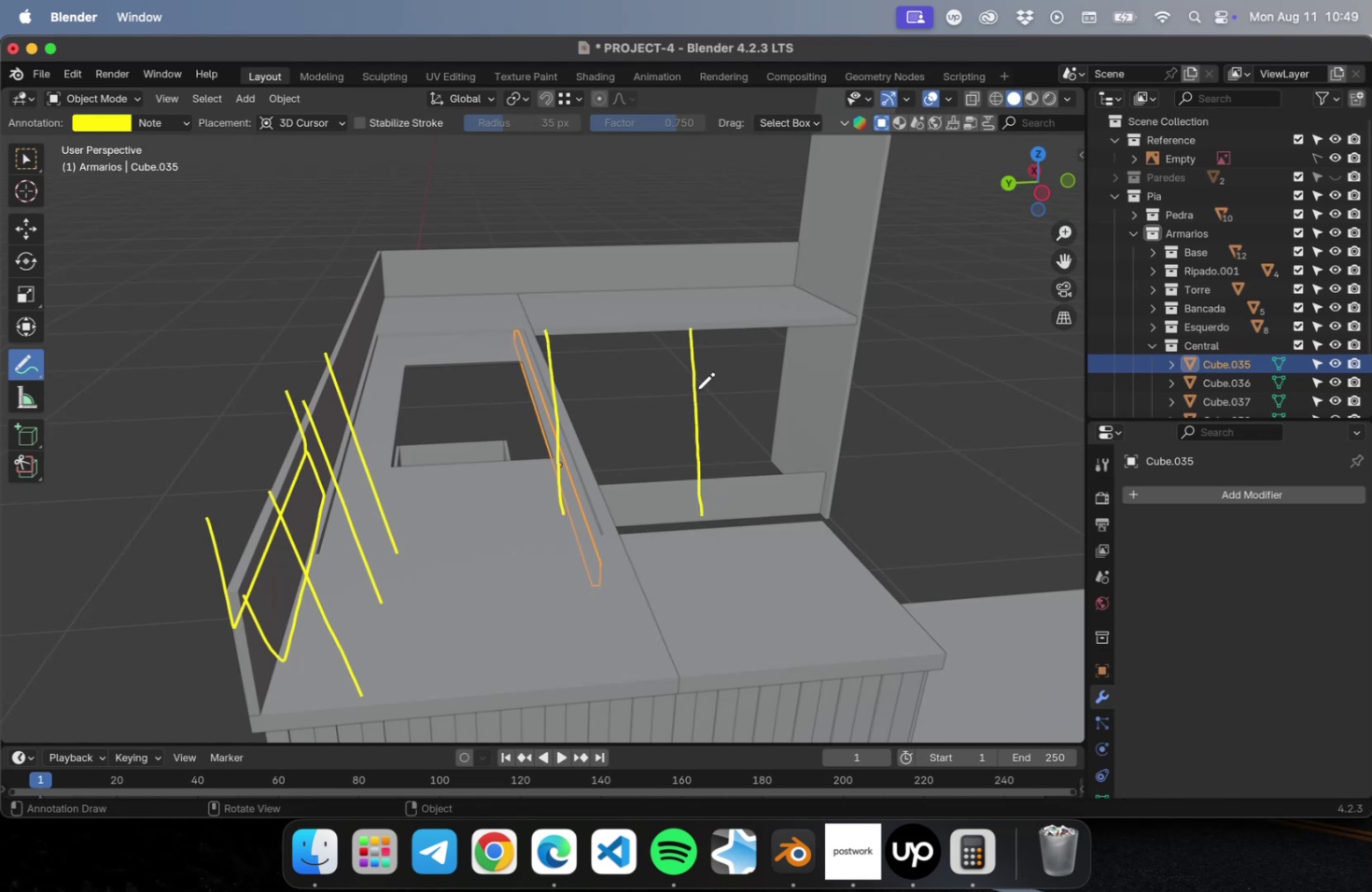 
left_click_drag(start_coordinate=[696, 389], to_coordinate=[852, 365])
 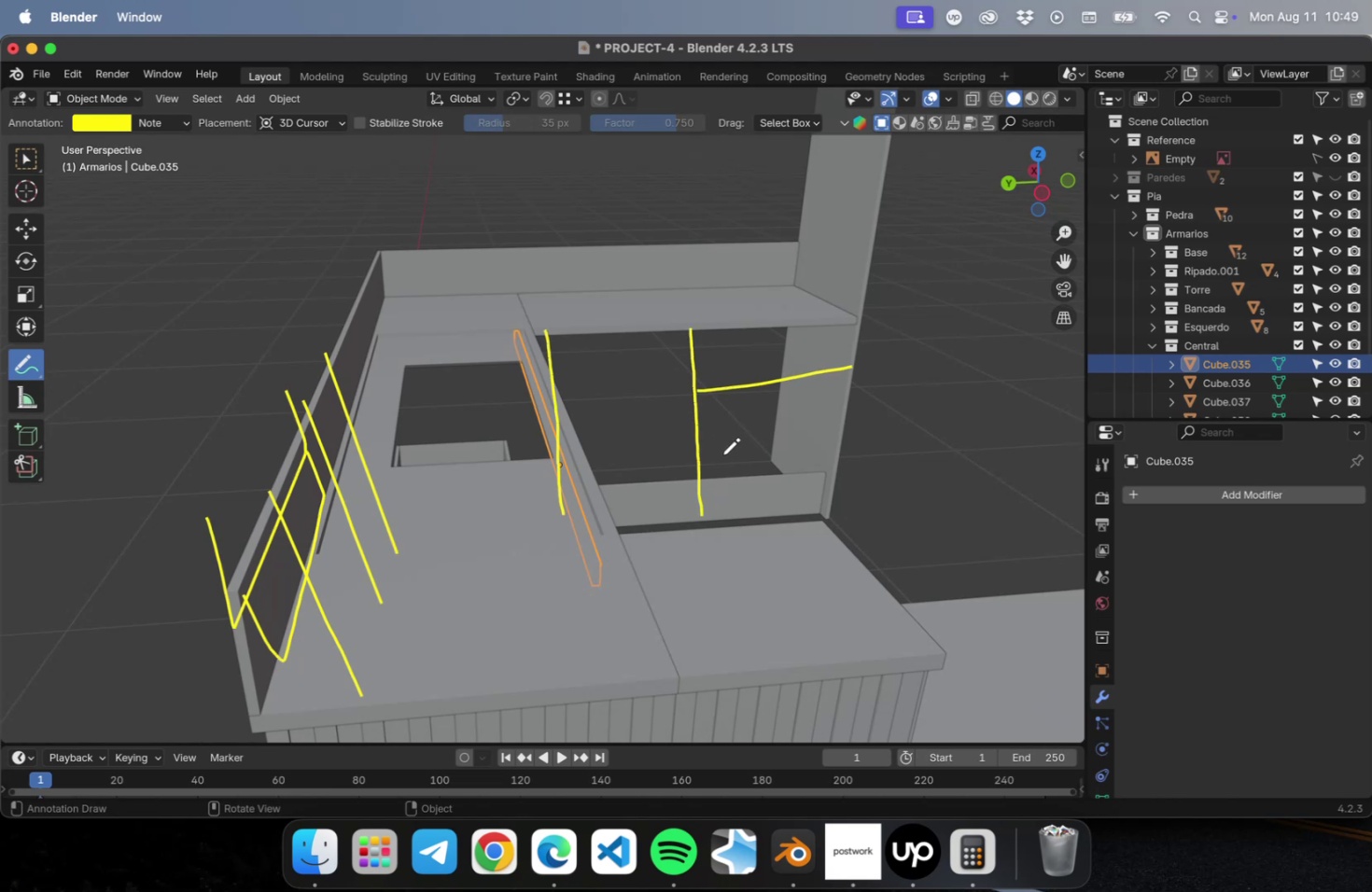 
left_click_drag(start_coordinate=[724, 453], to_coordinate=[824, 430])
 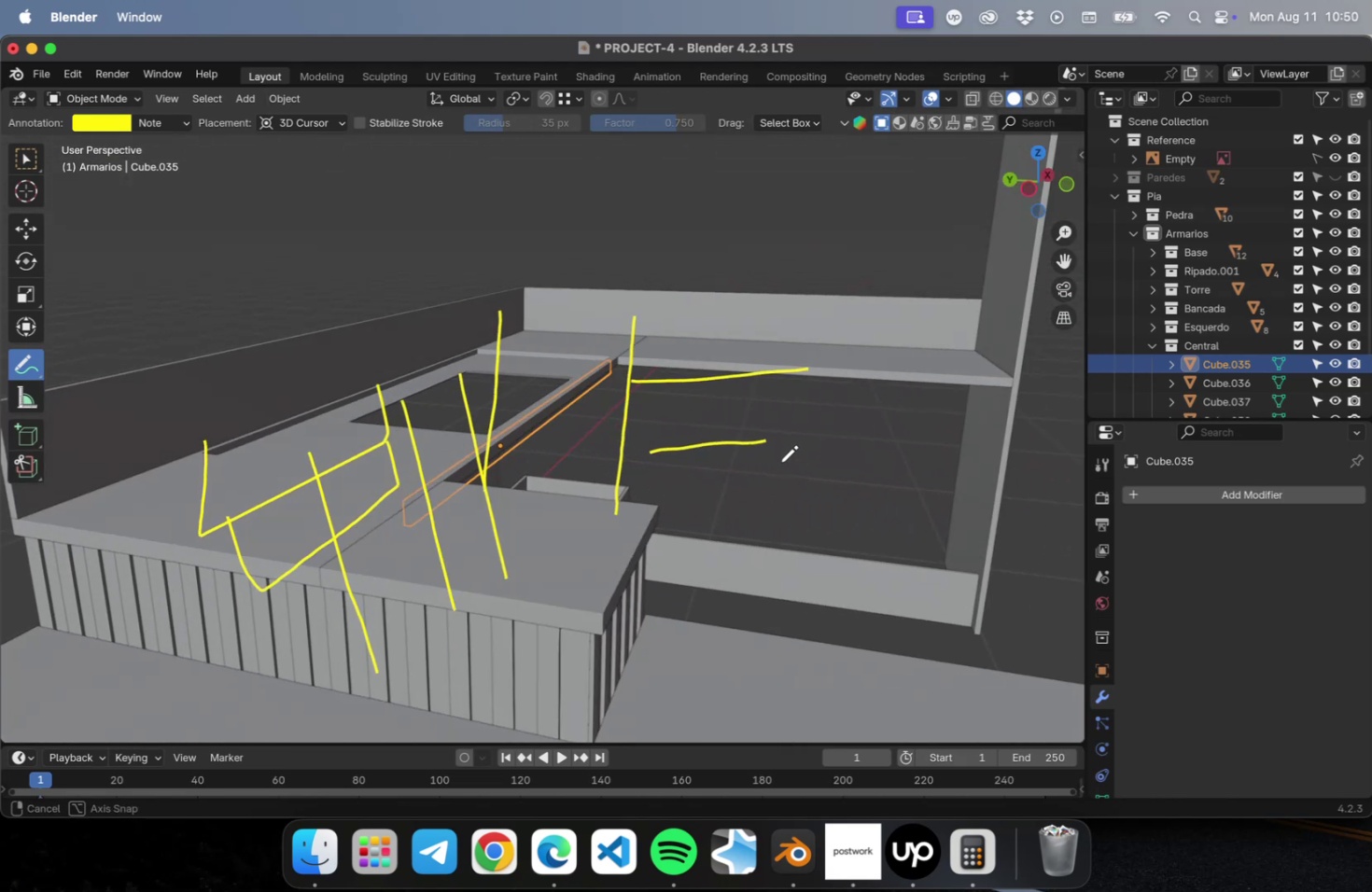 
wait(6.33)
 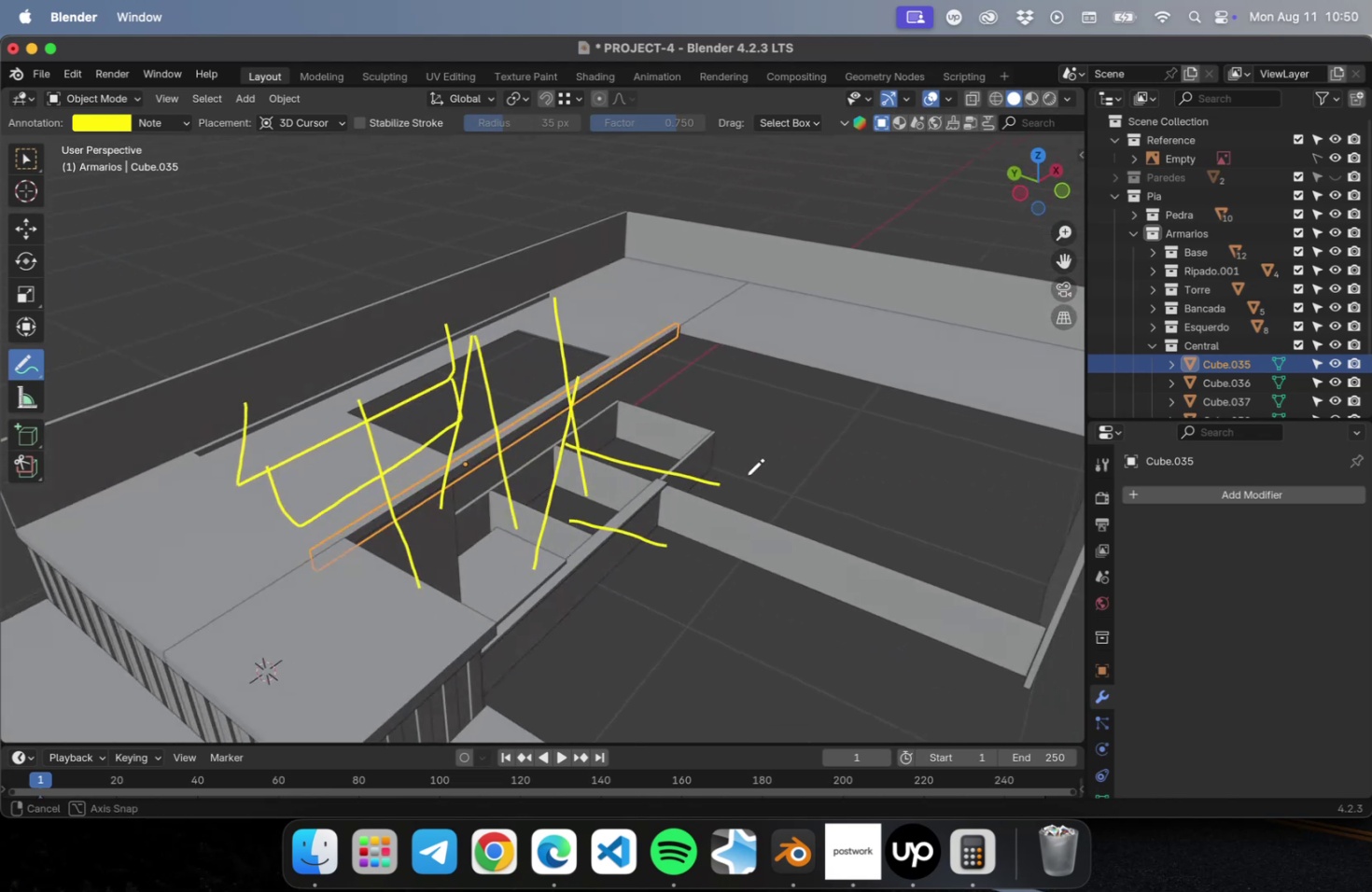 
key(Meta+Z)
 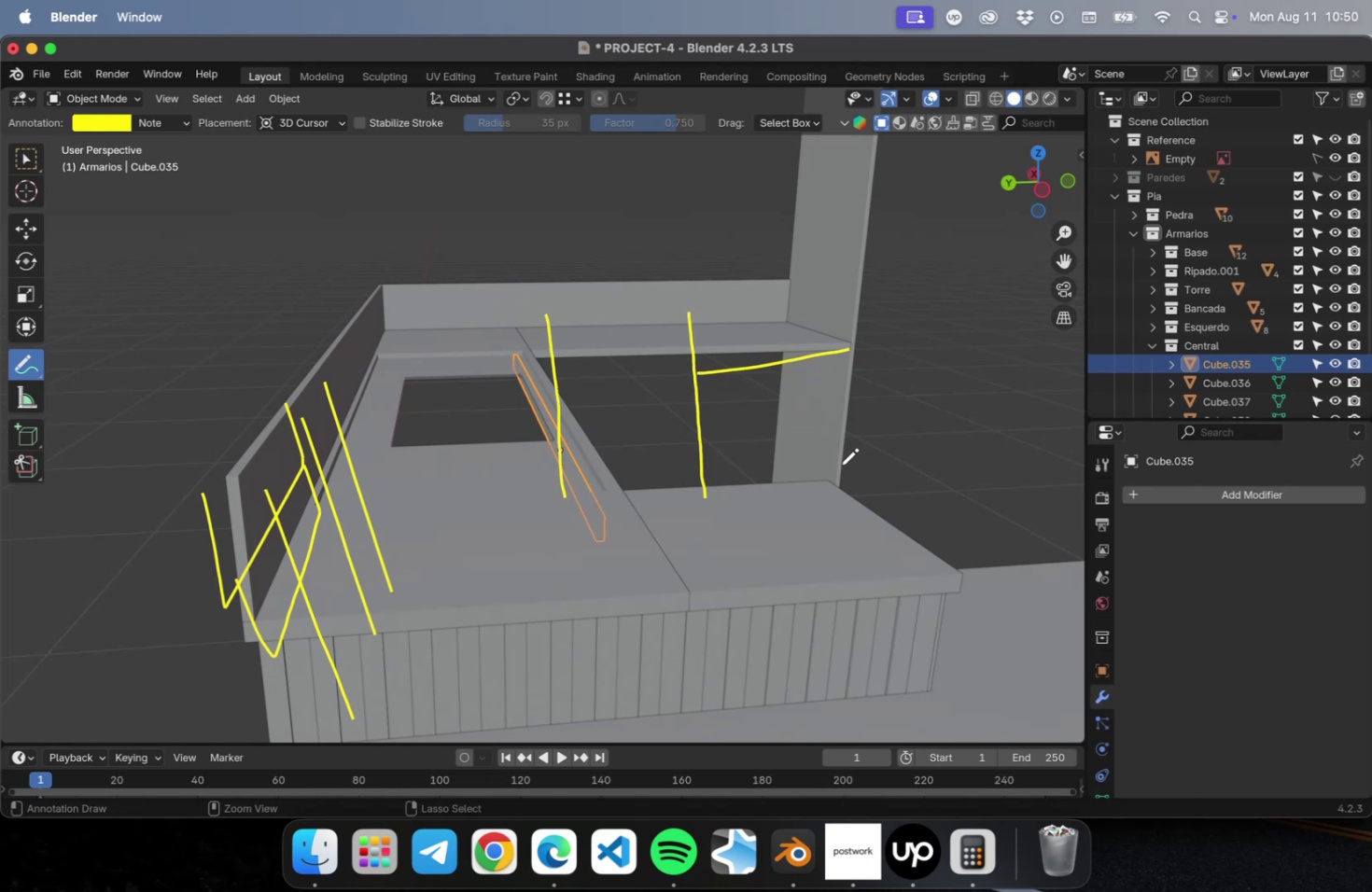 
key(Meta+Z)
 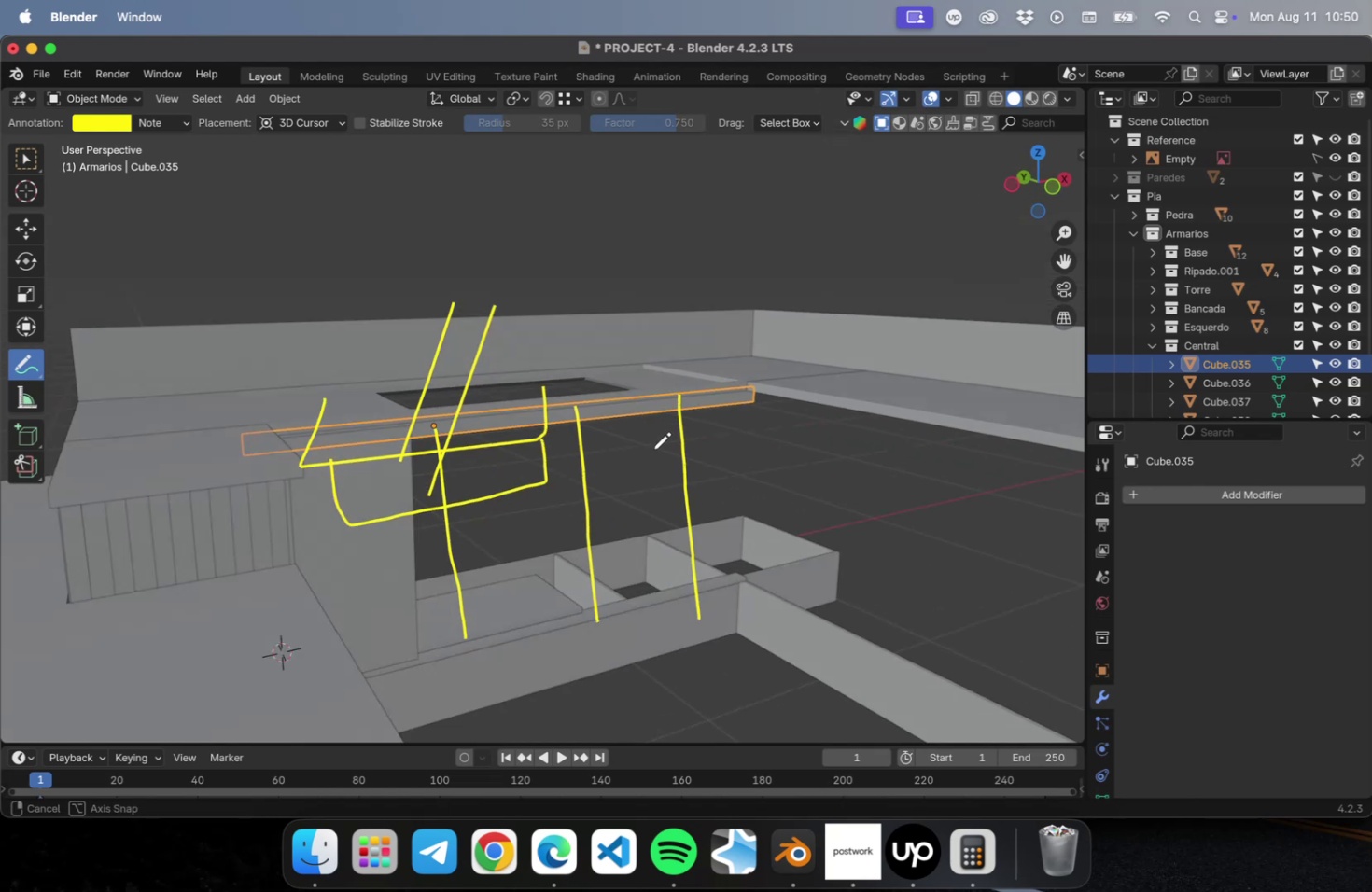 
key(Meta+Z)
 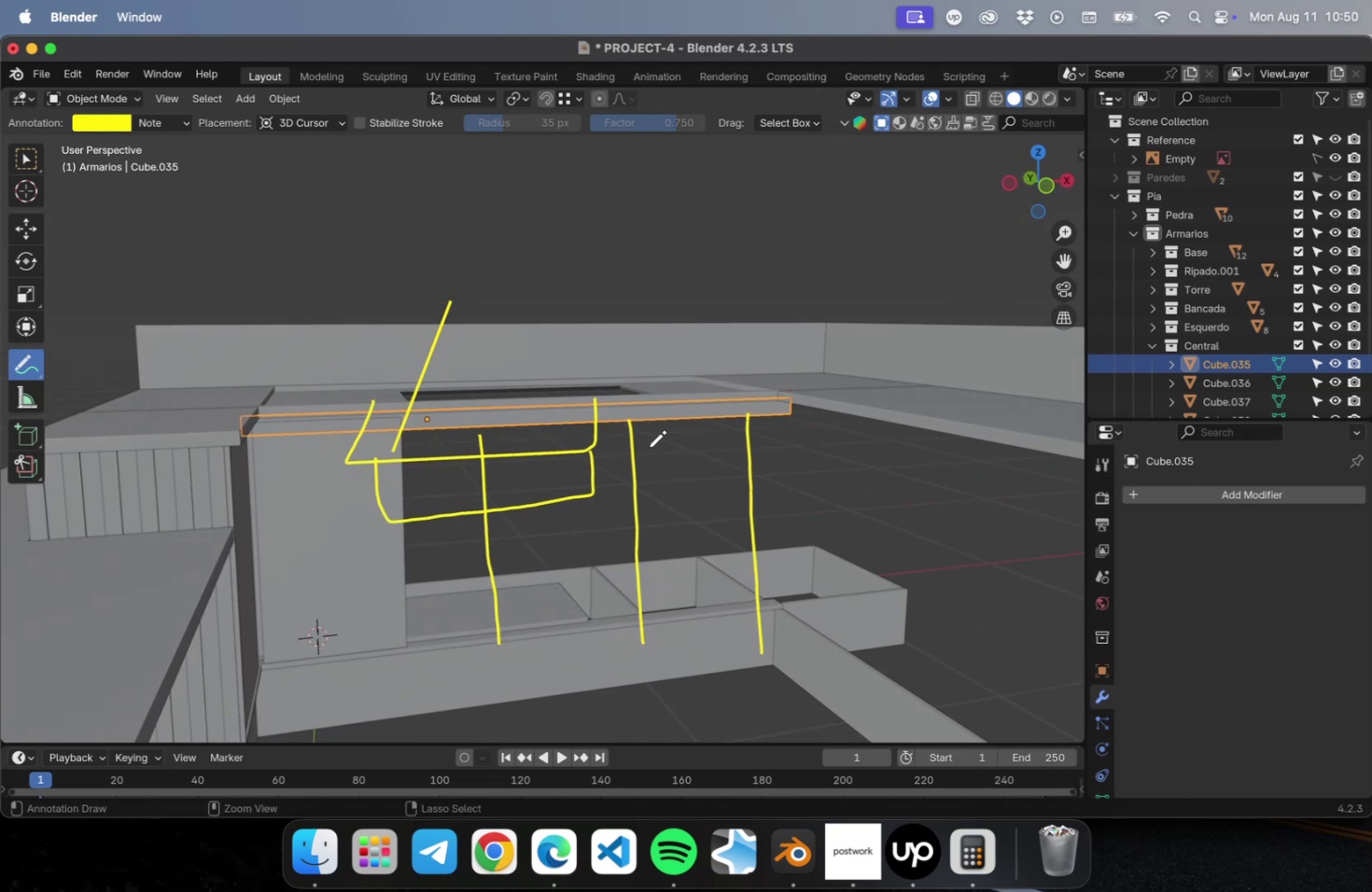 
key(Meta+Z)
 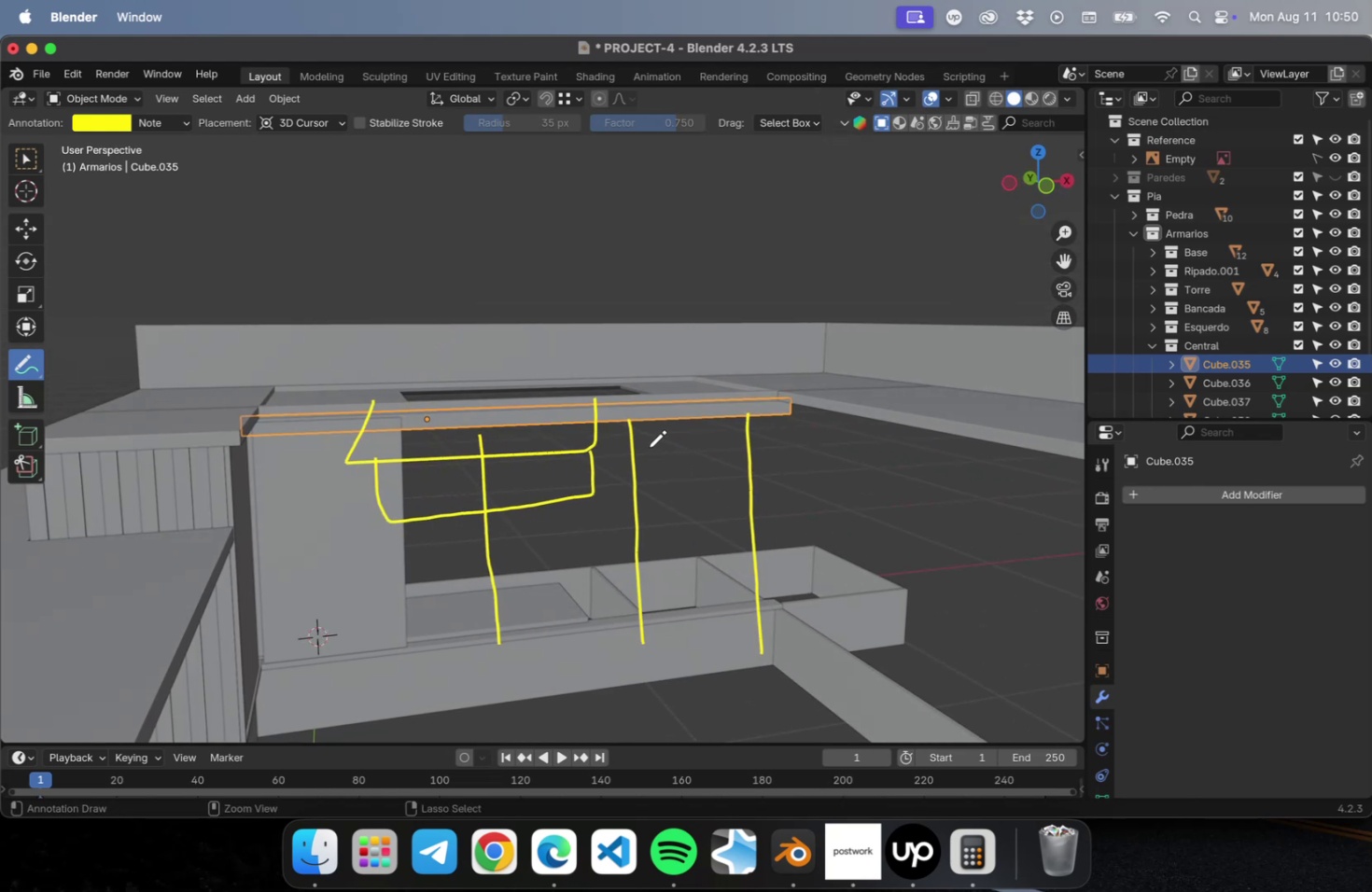 
key(Meta+Z)
 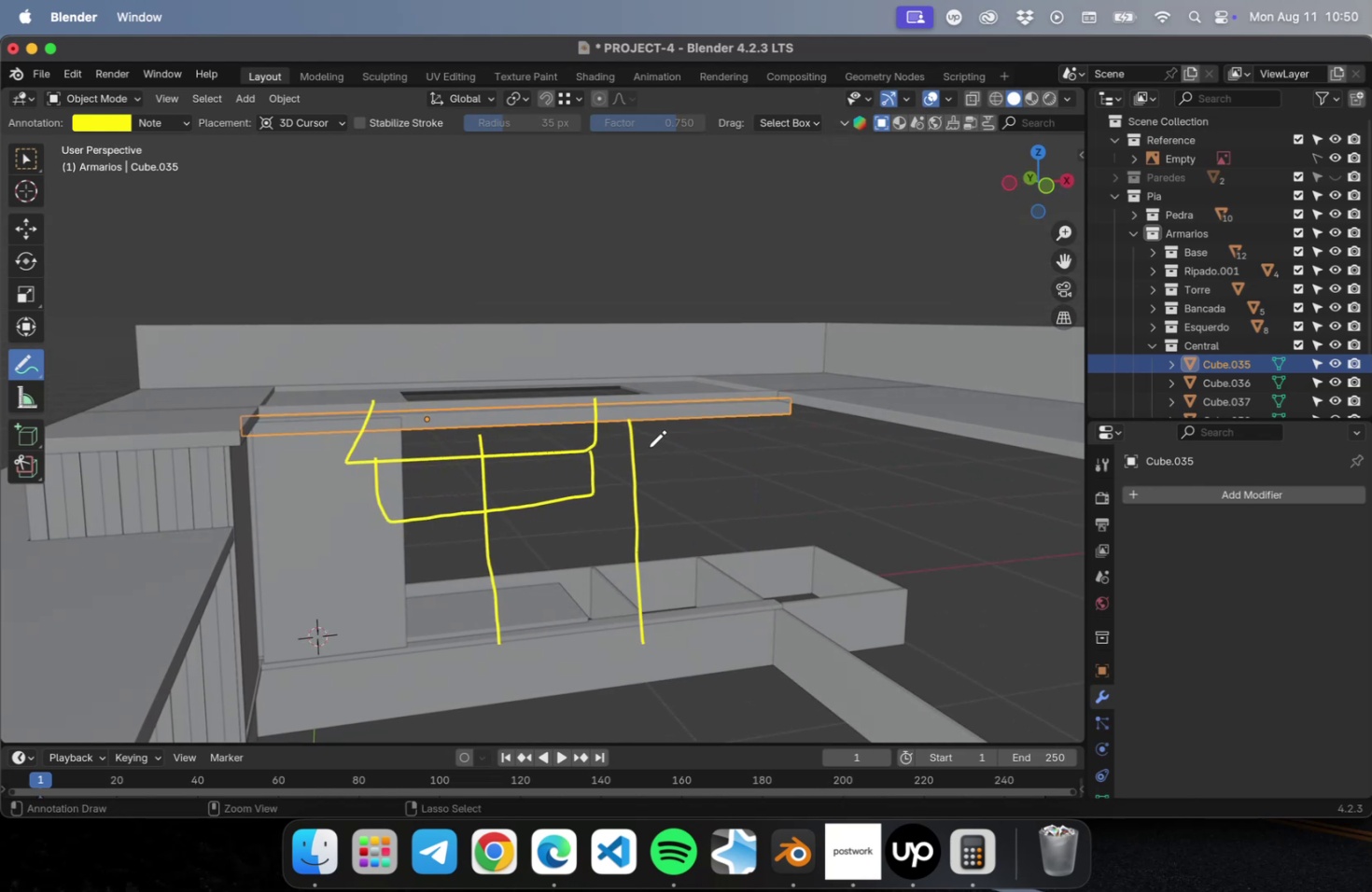 
key(Meta+Z)
 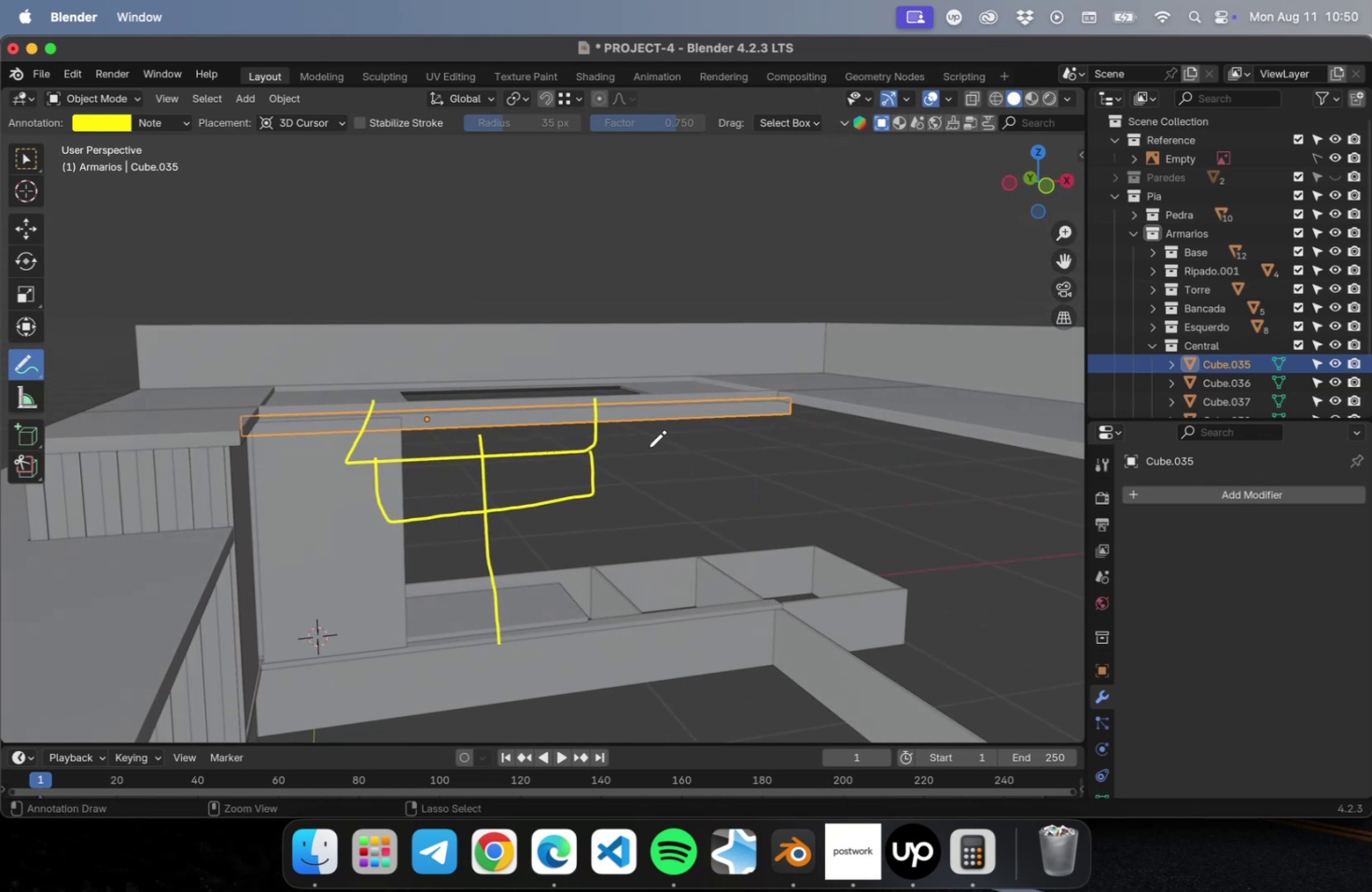 
key(Meta+Z)
 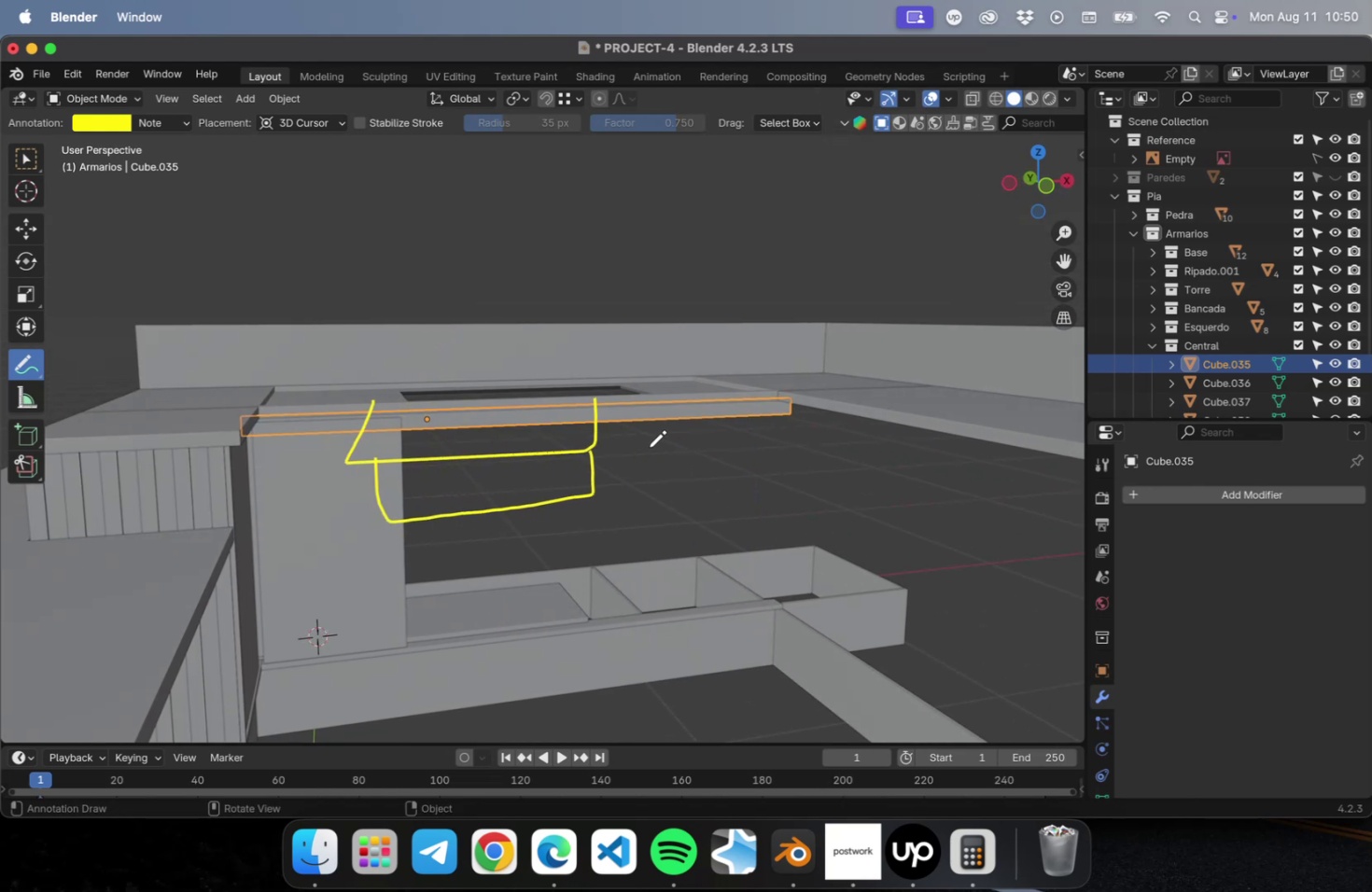 
key(Meta+CommandLeft)
 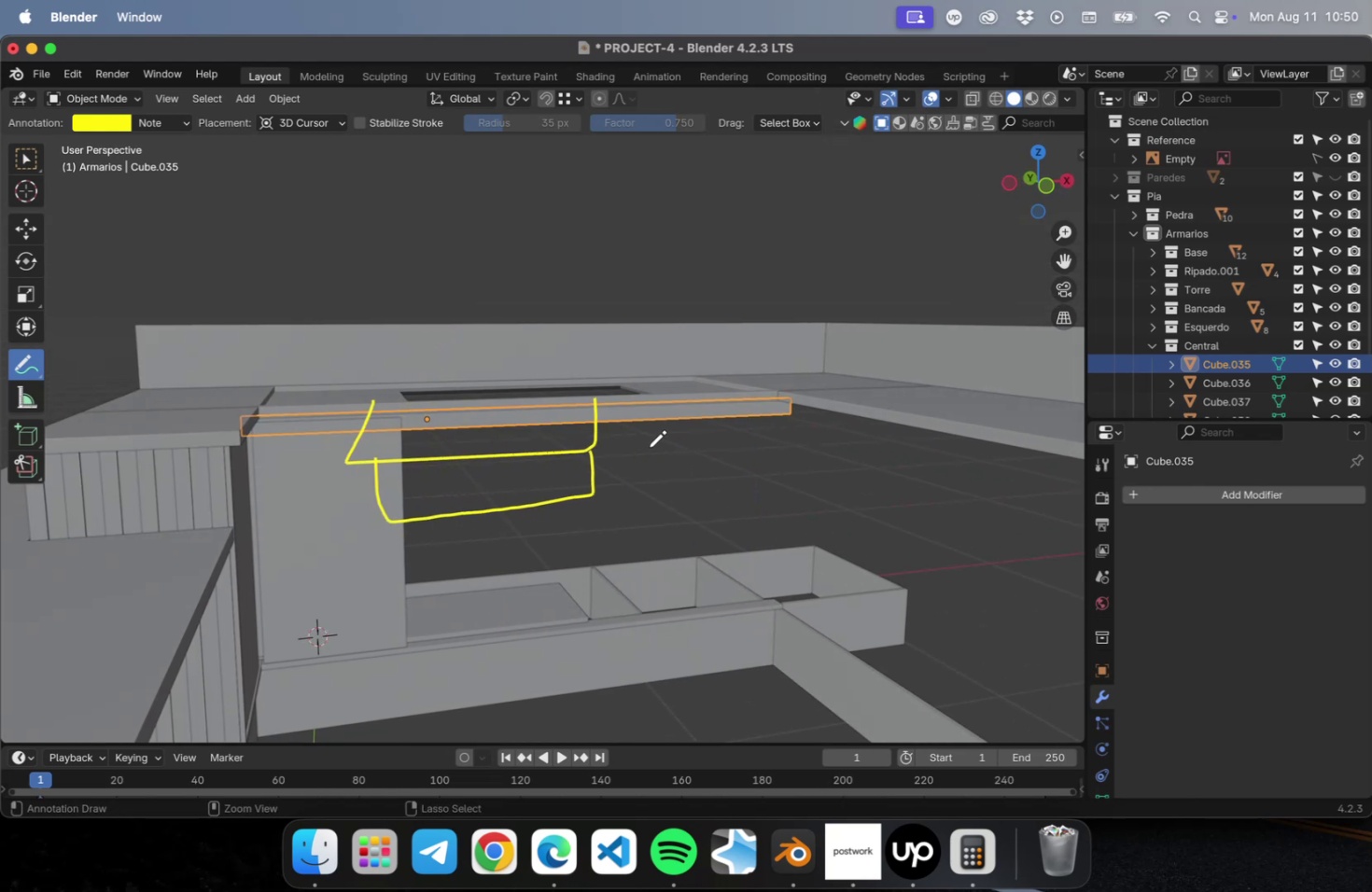 
key(Meta+Z)
 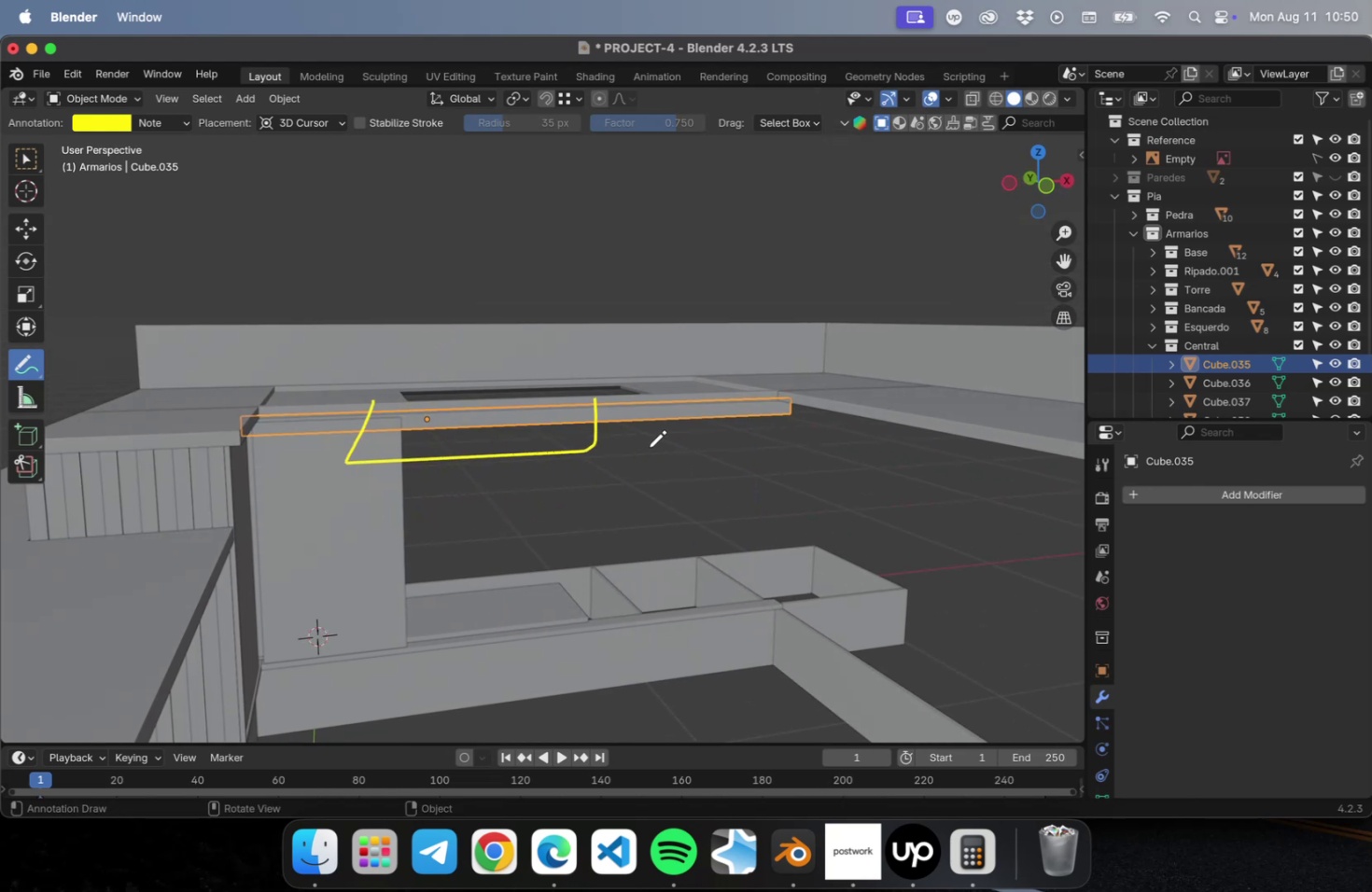 
key(Meta+CommandLeft)
 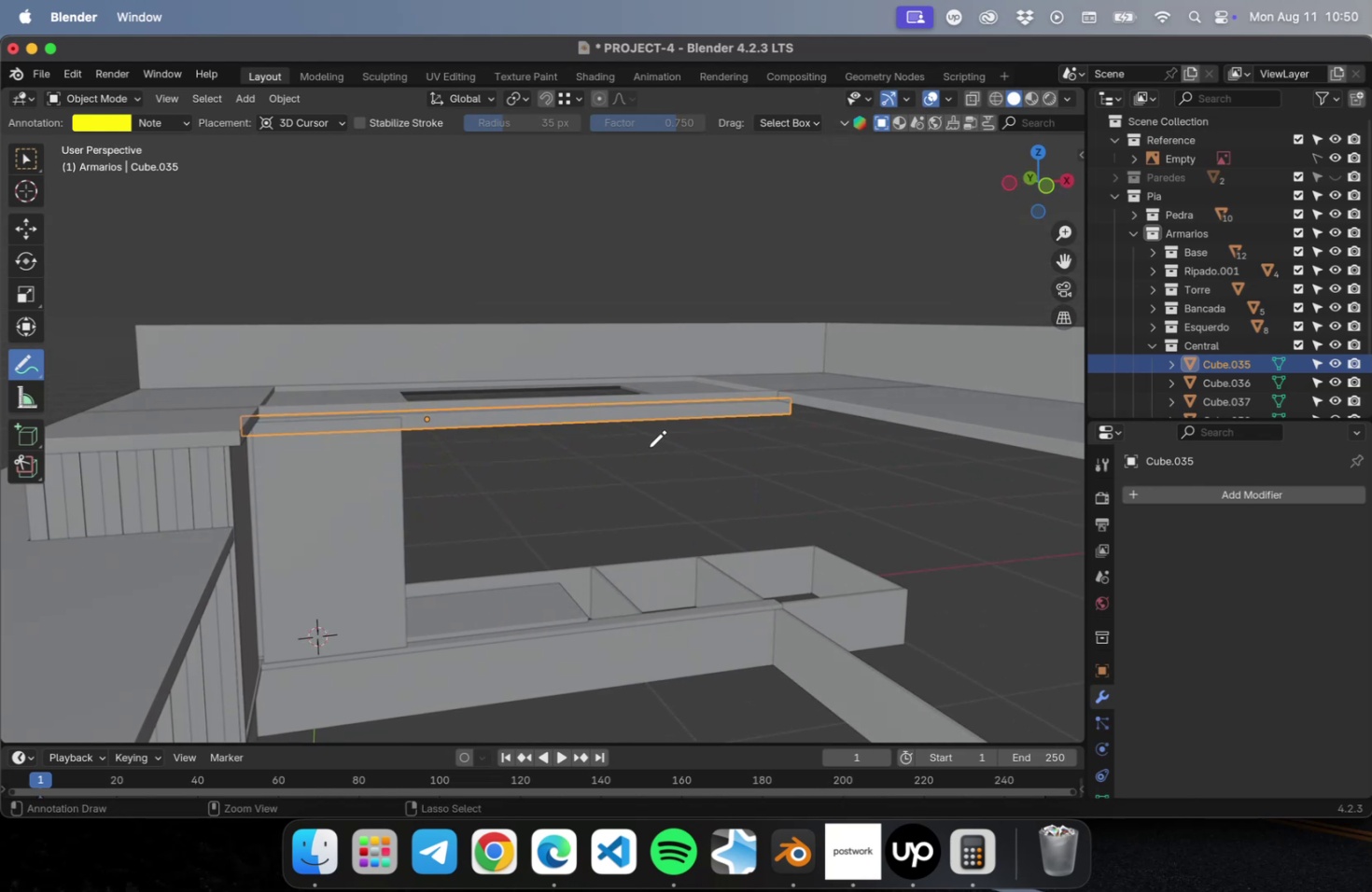 
key(Meta+Z)
 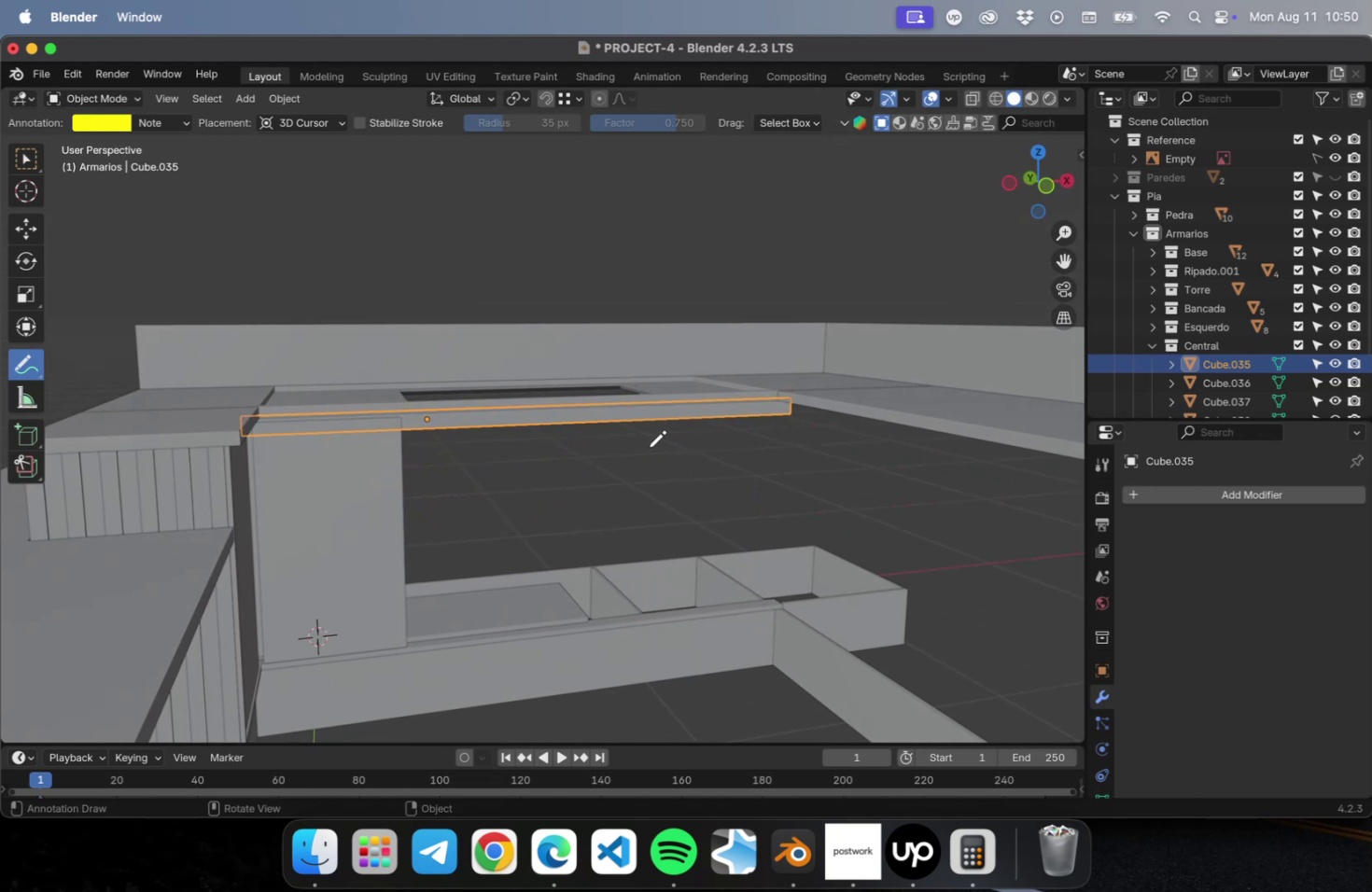 
key(Tab)
 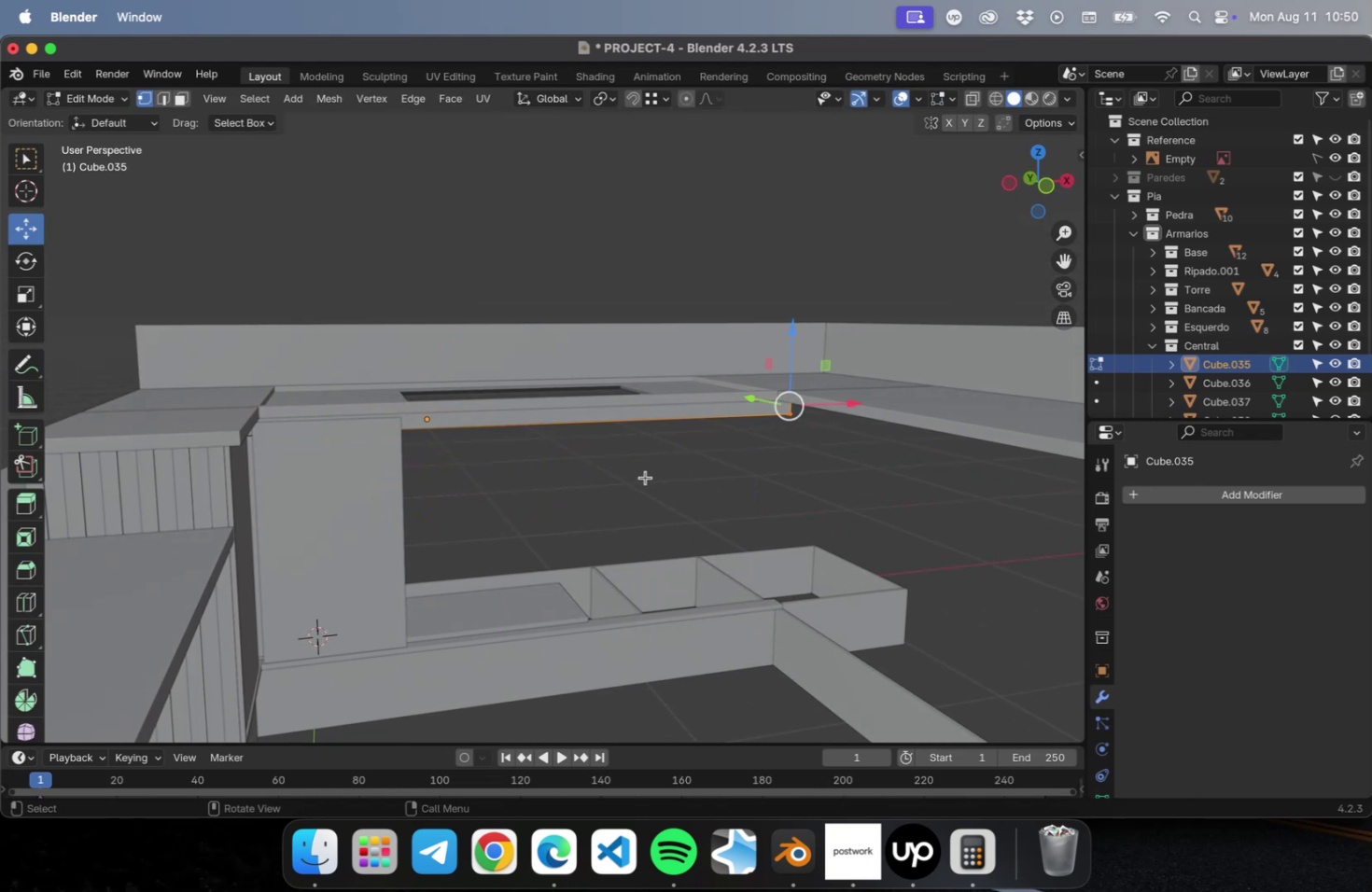 
left_click([645, 477])
 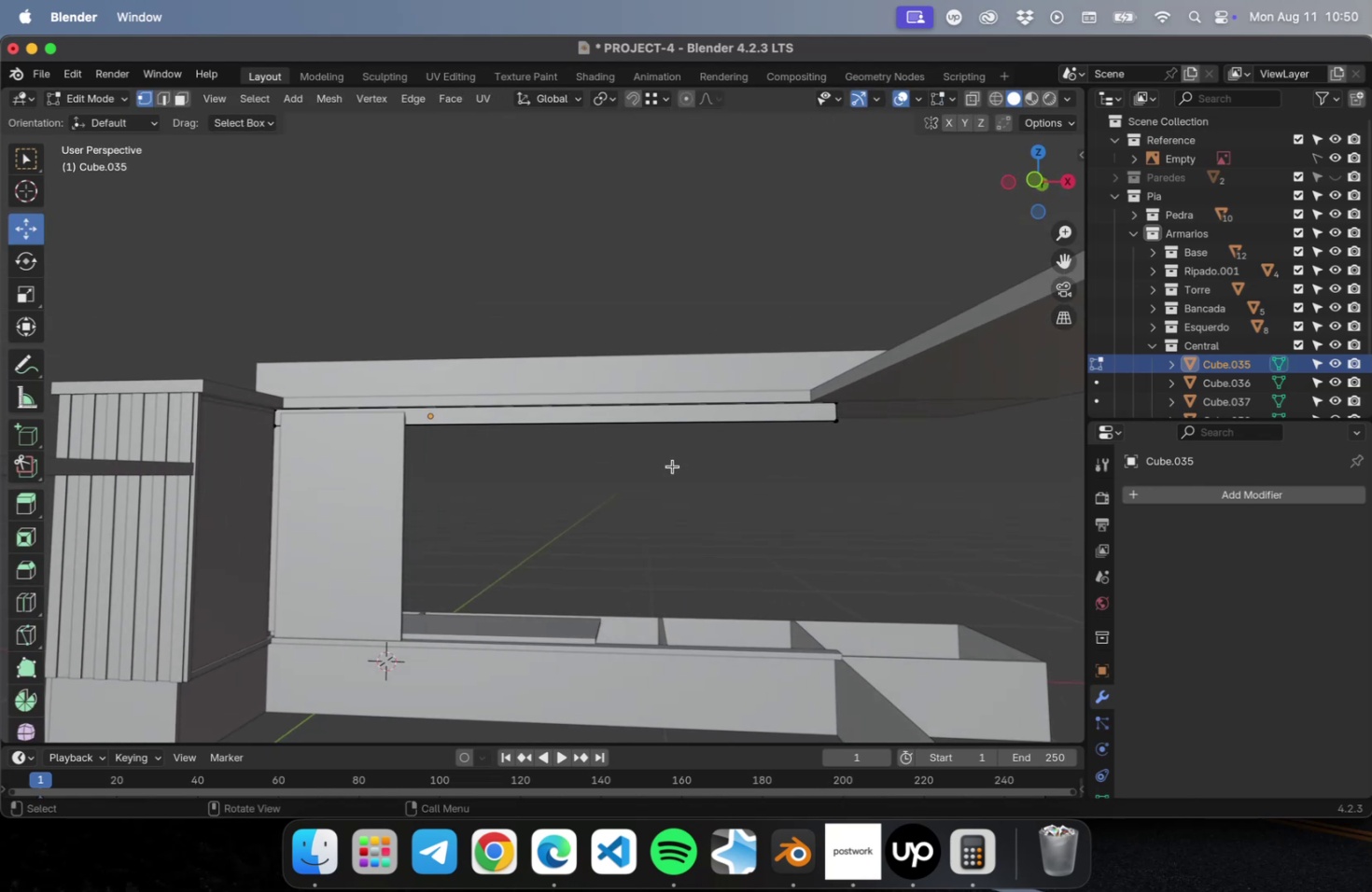 
key(V)
 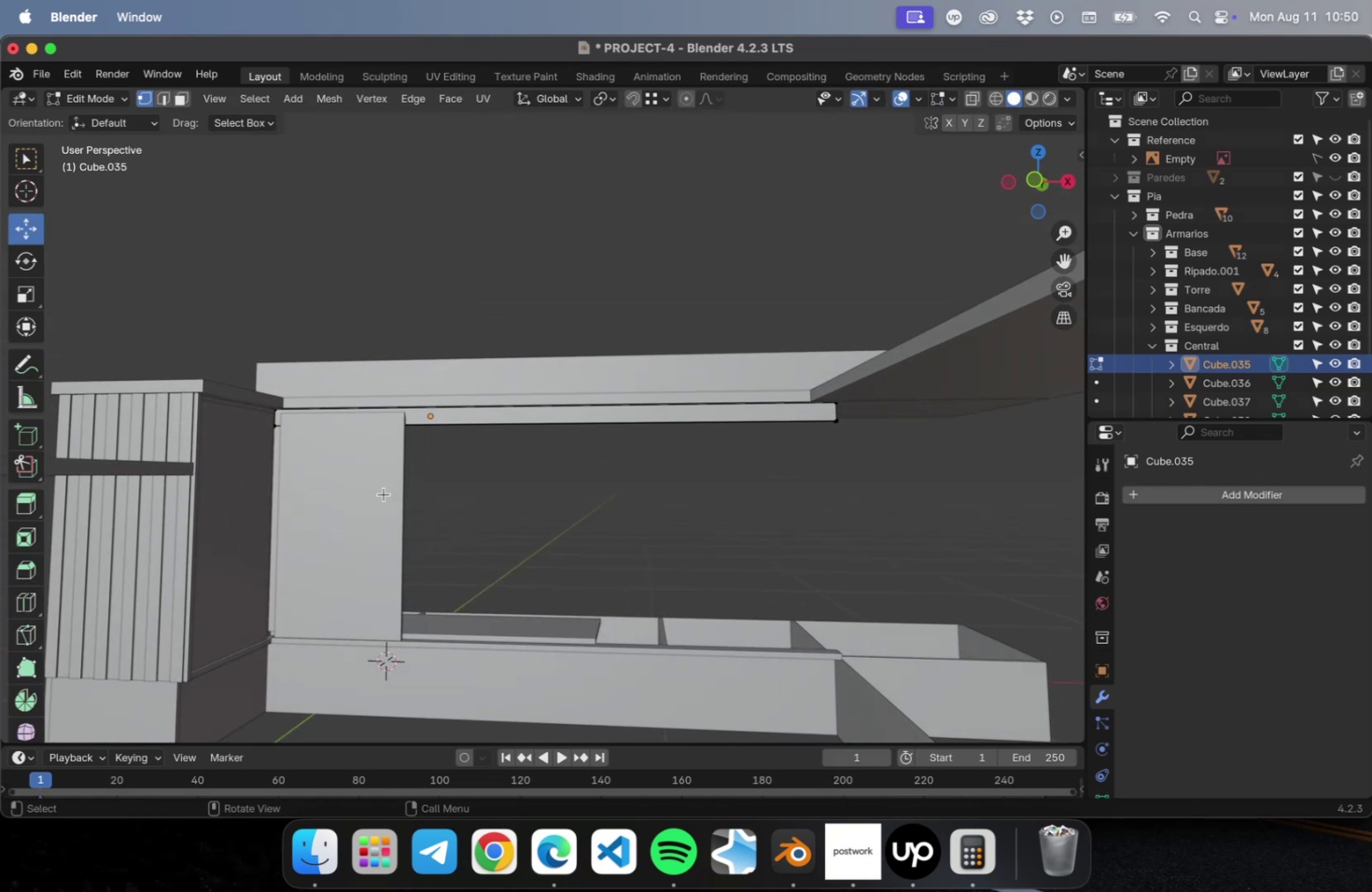 
left_click([384, 494])
 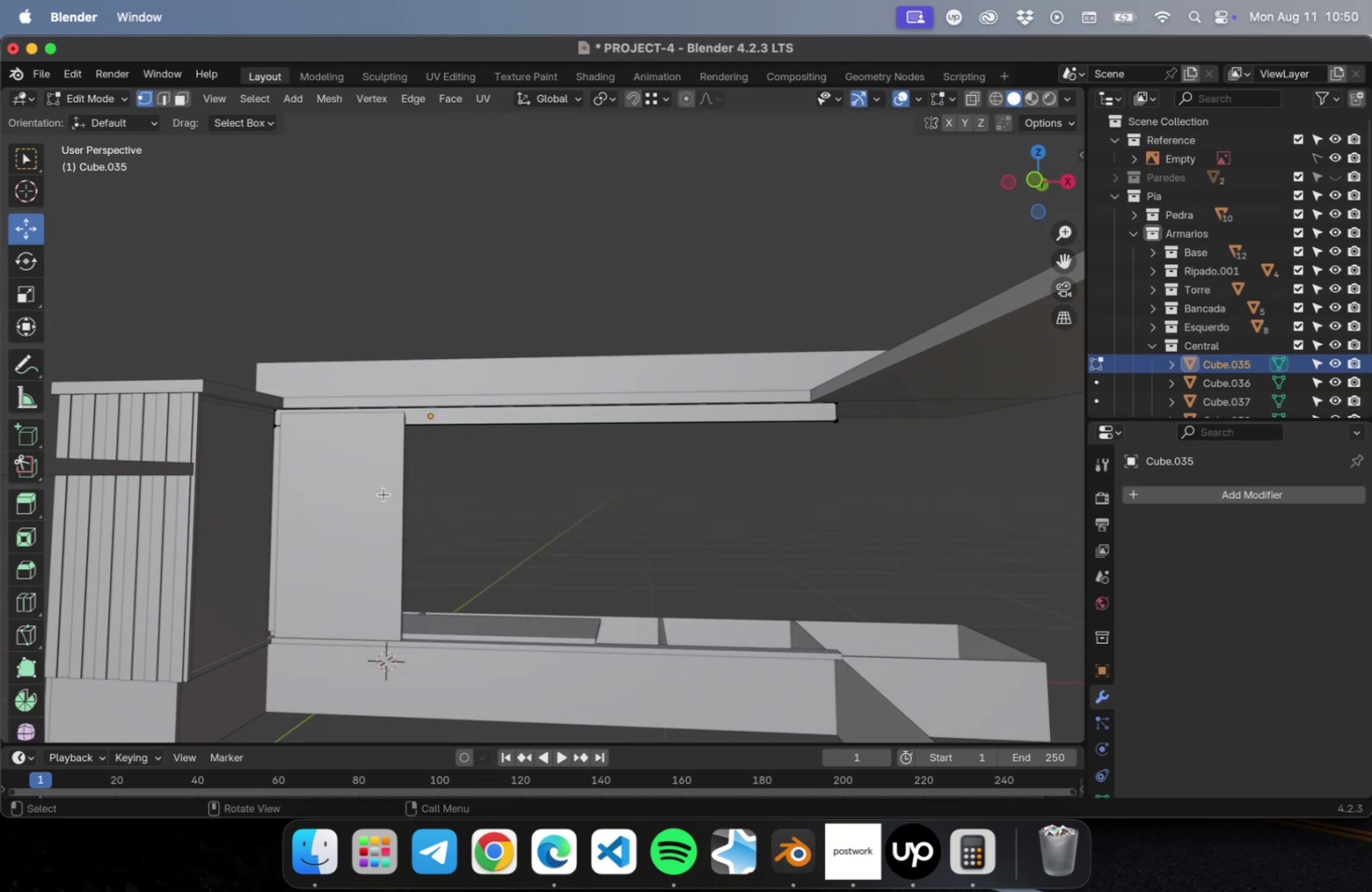 
key(V)
 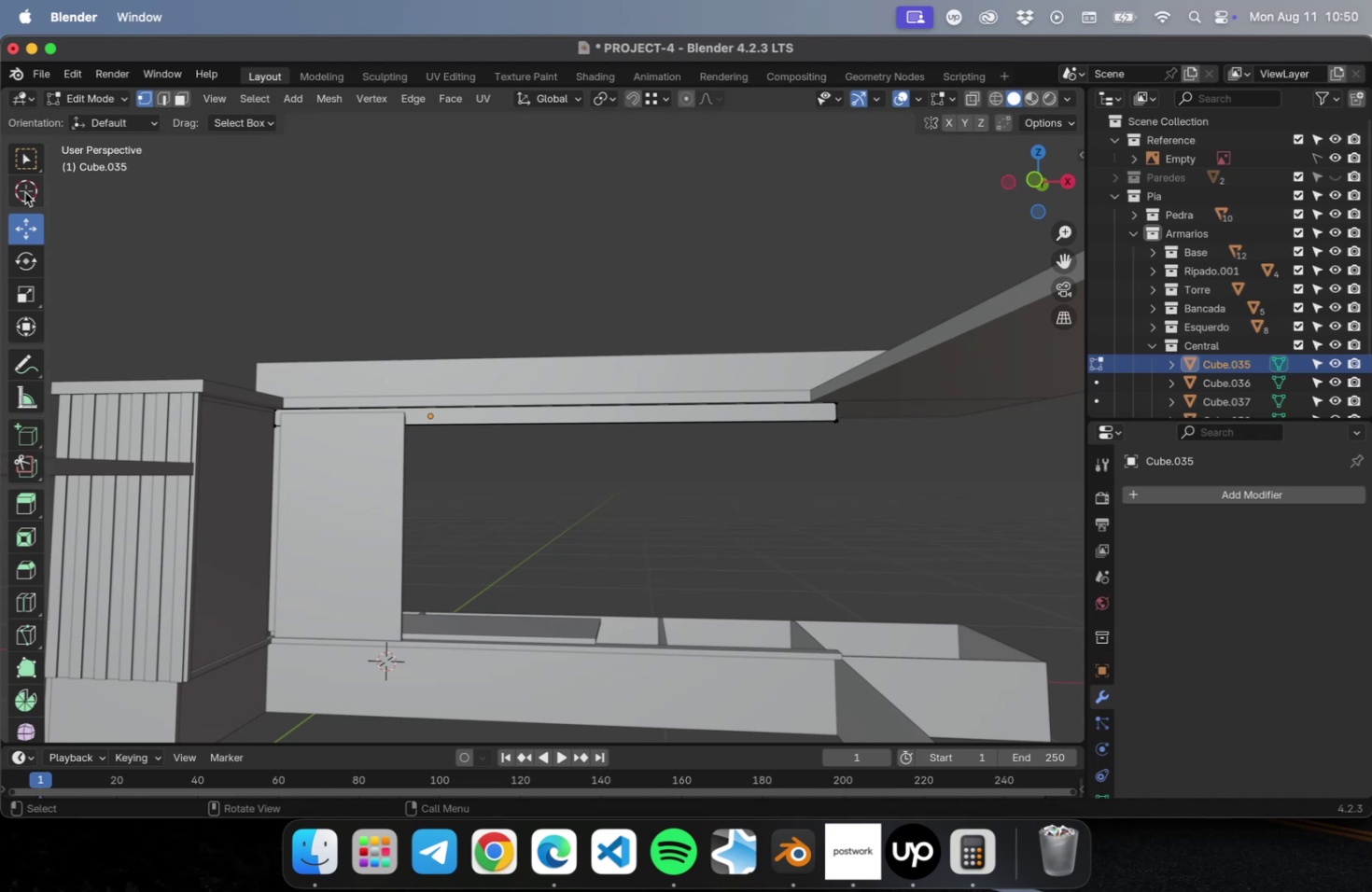 
key(Tab)
 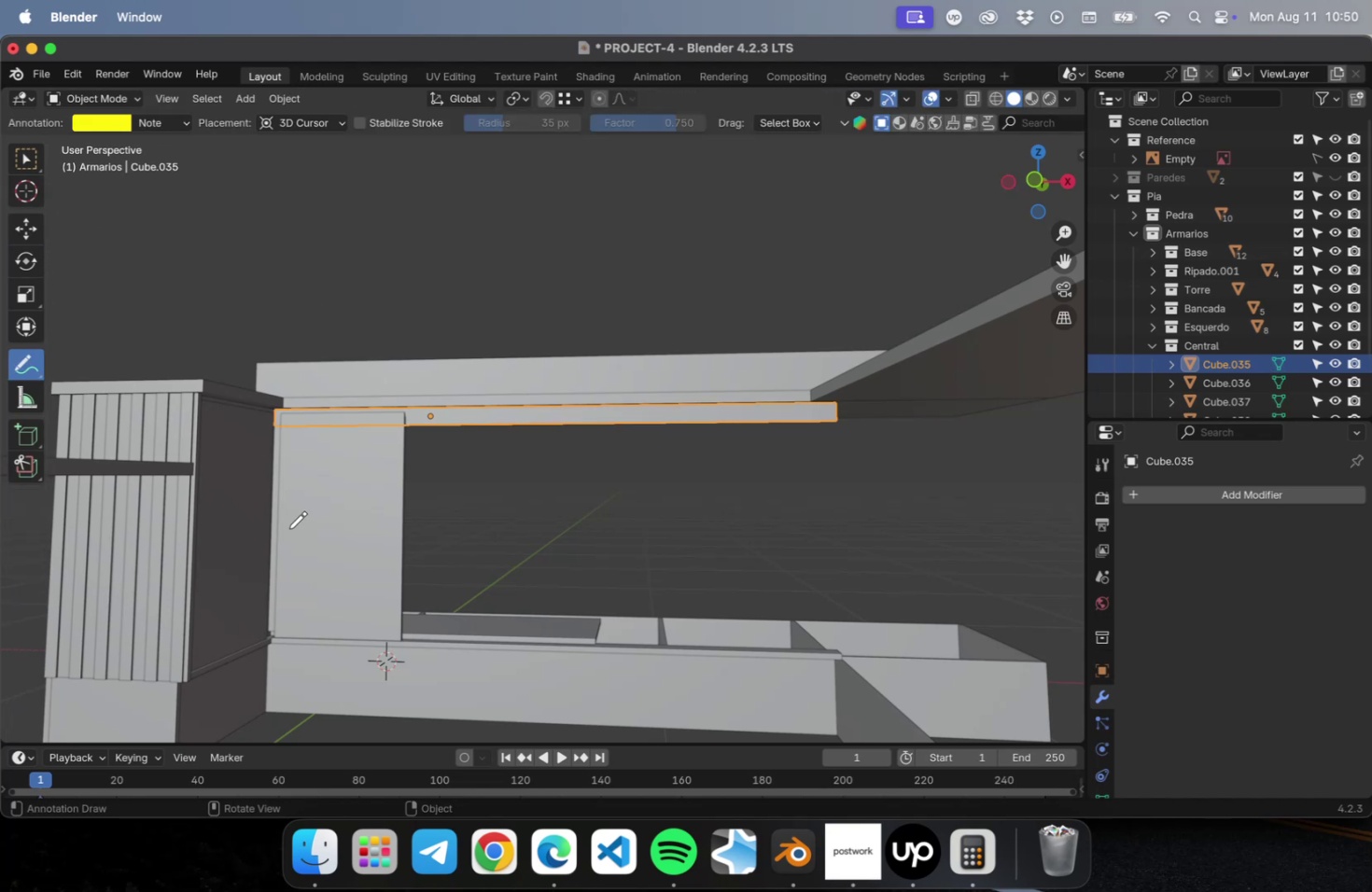 
left_click([289, 528])
 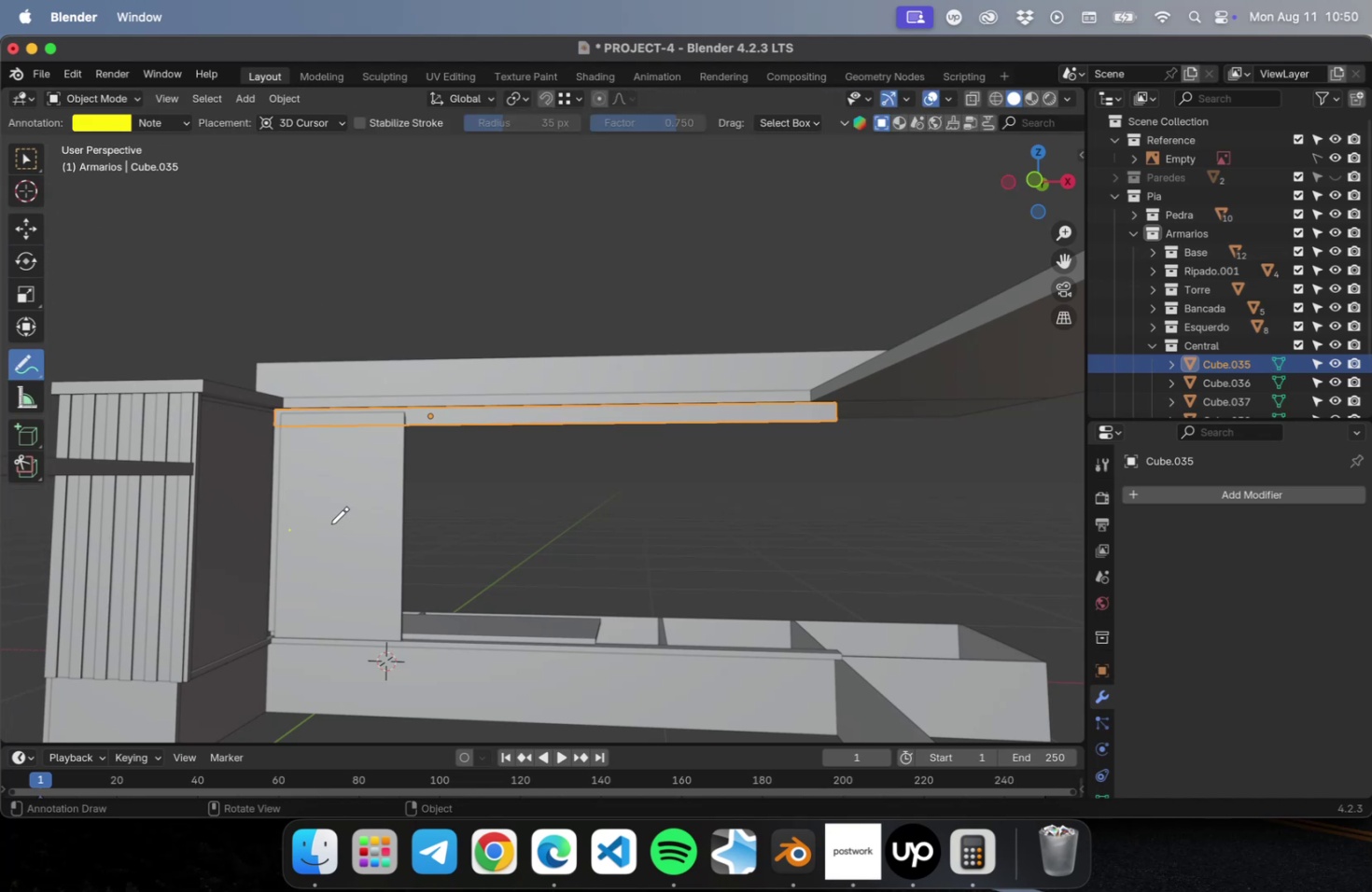 
key(Meta+CommandLeft)
 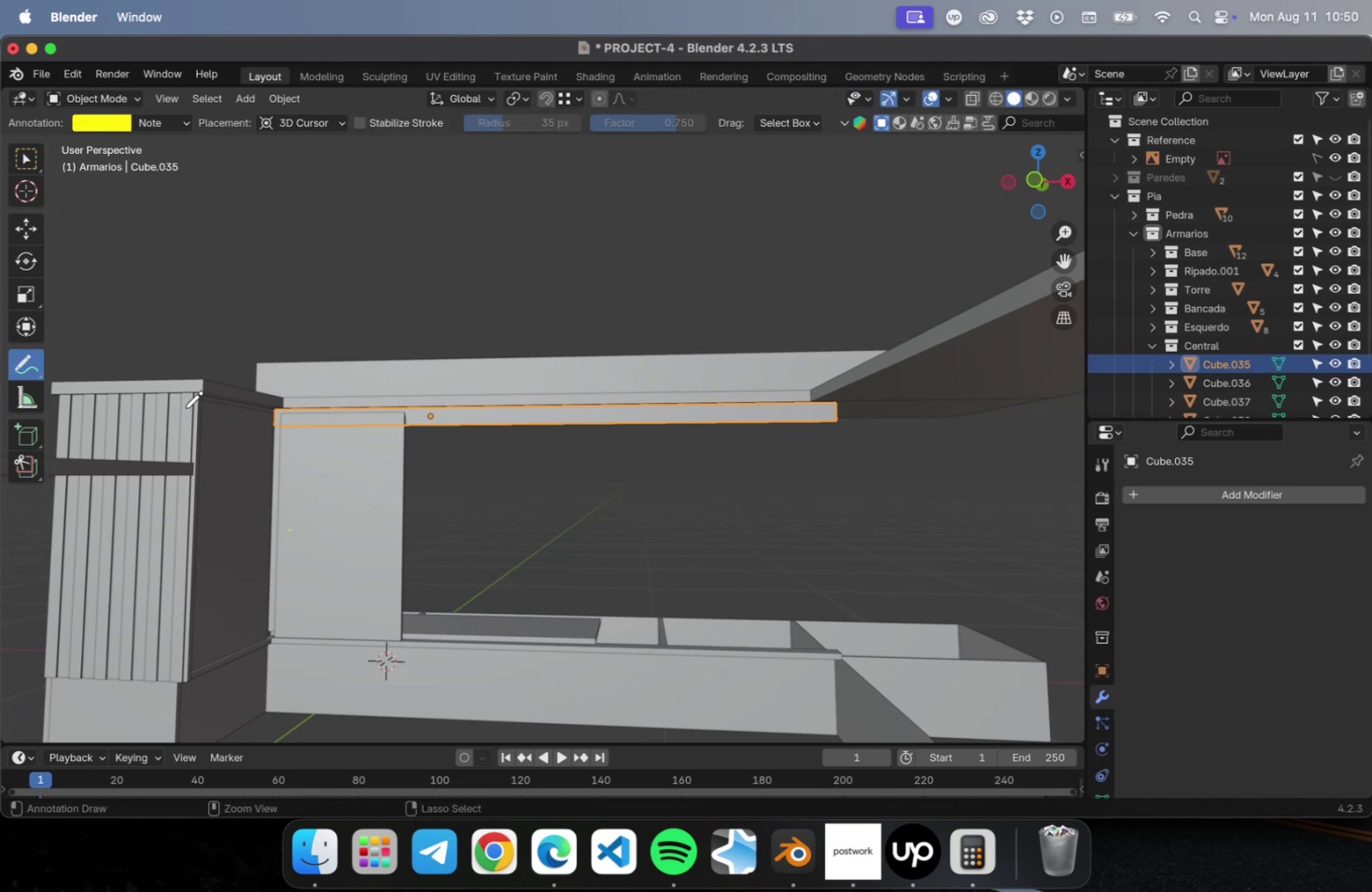 
key(Meta+Z)
 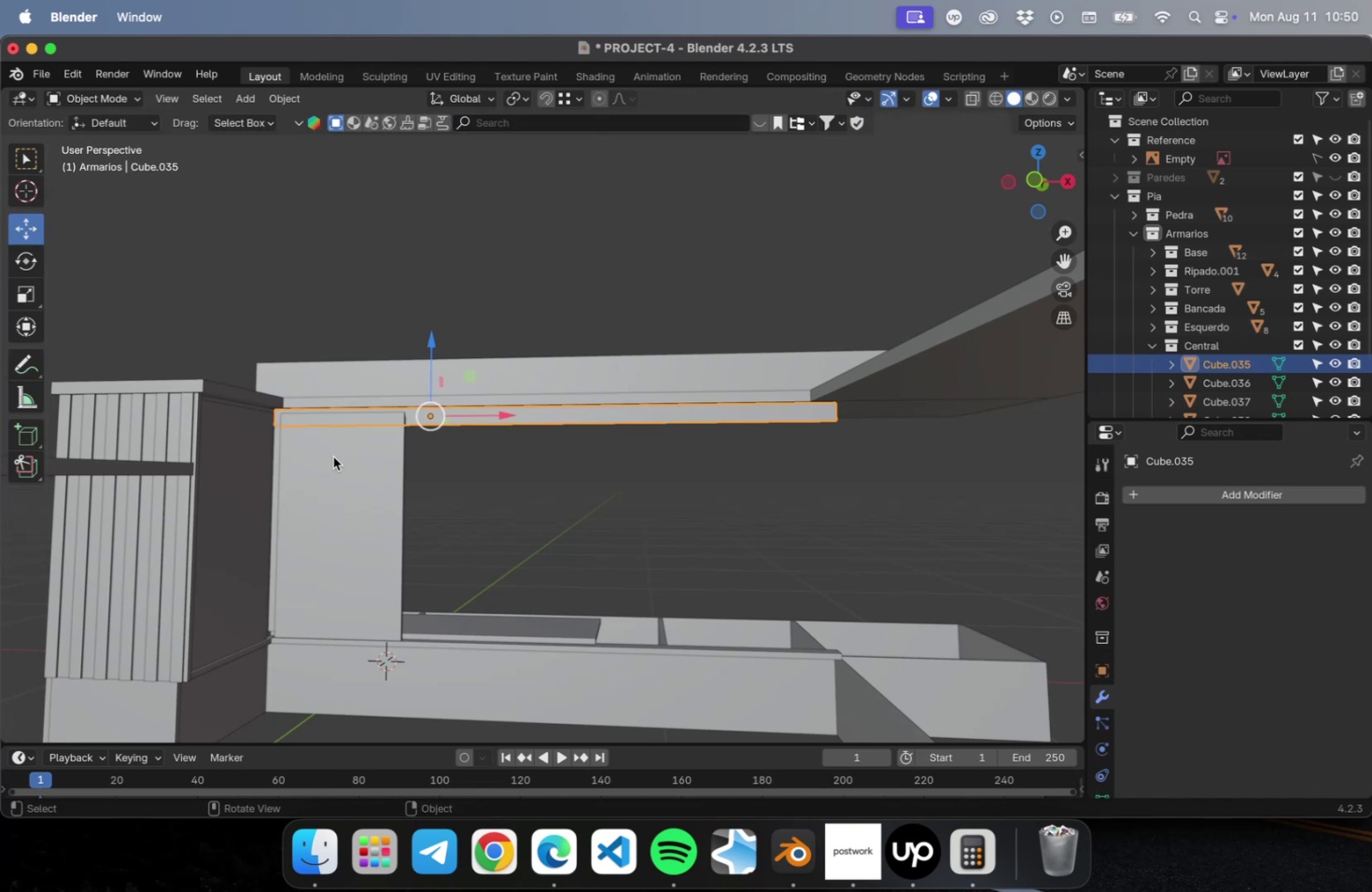 
key(Meta+CommandLeft)
 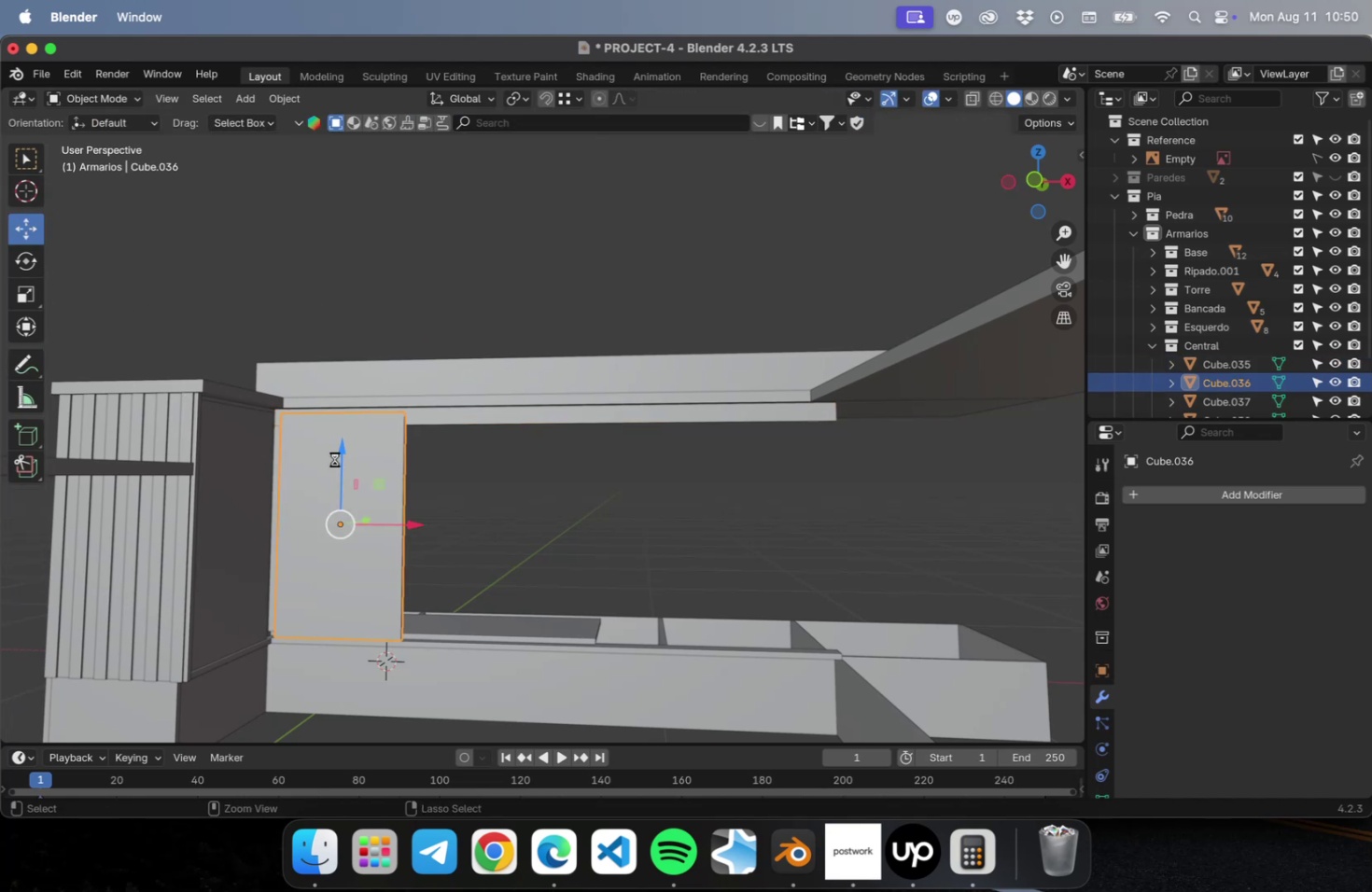 
key(Meta+S)
 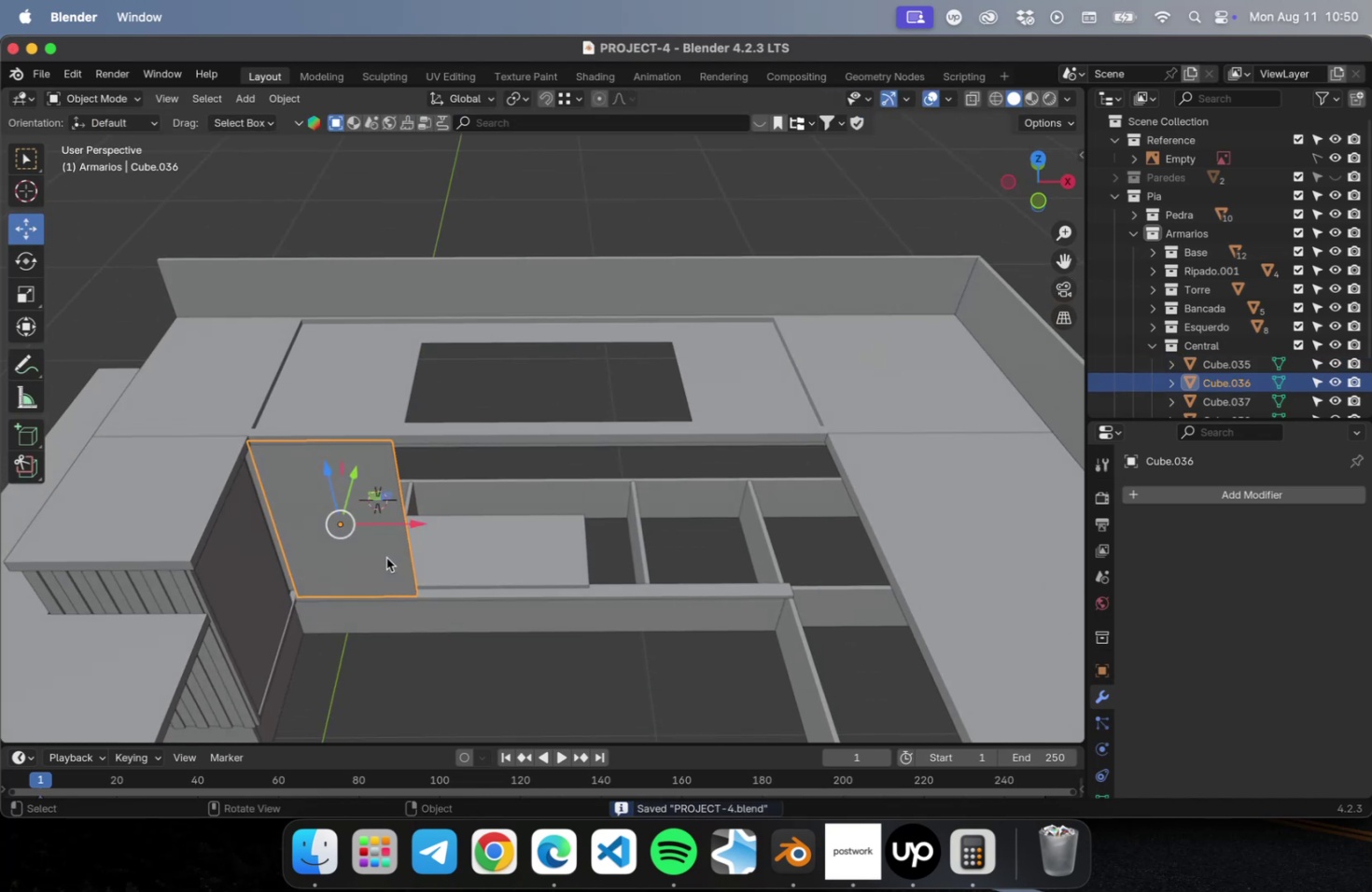 
wait(5.35)
 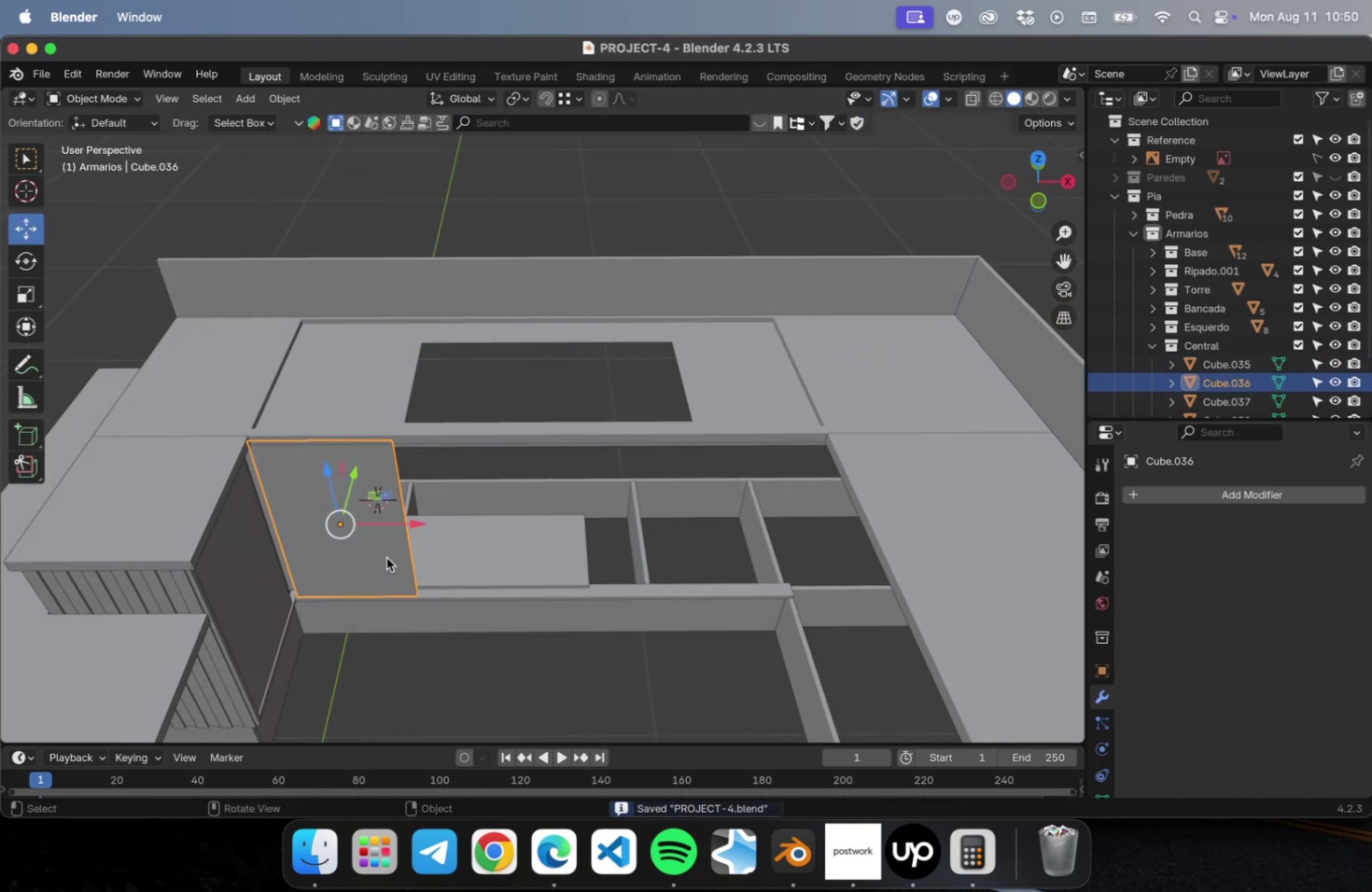 
key(NumLock)
 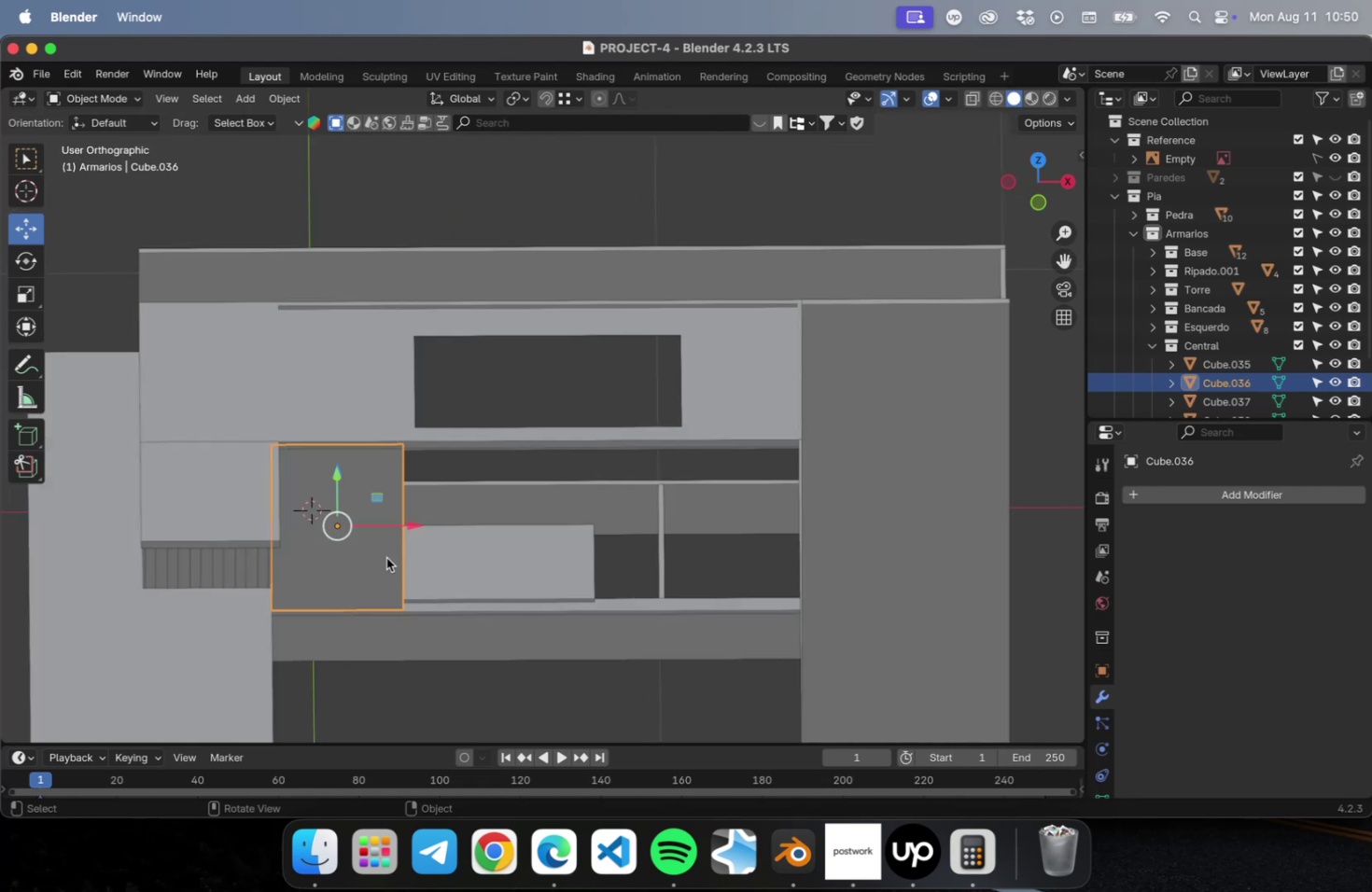 
key(Numpad7)
 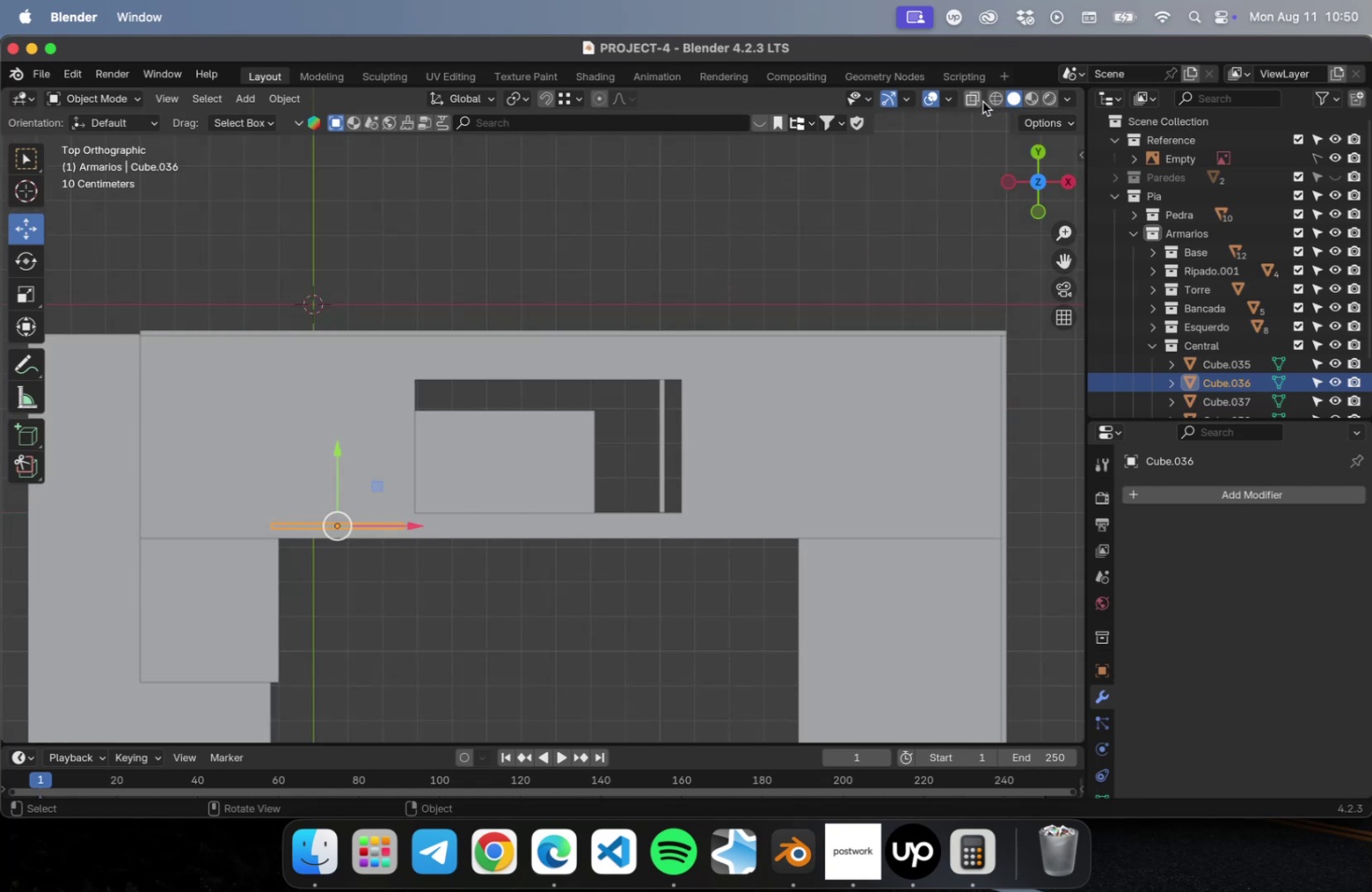 
scroll: coordinate [553, 592], scroll_direction: up, amount: 9.0
 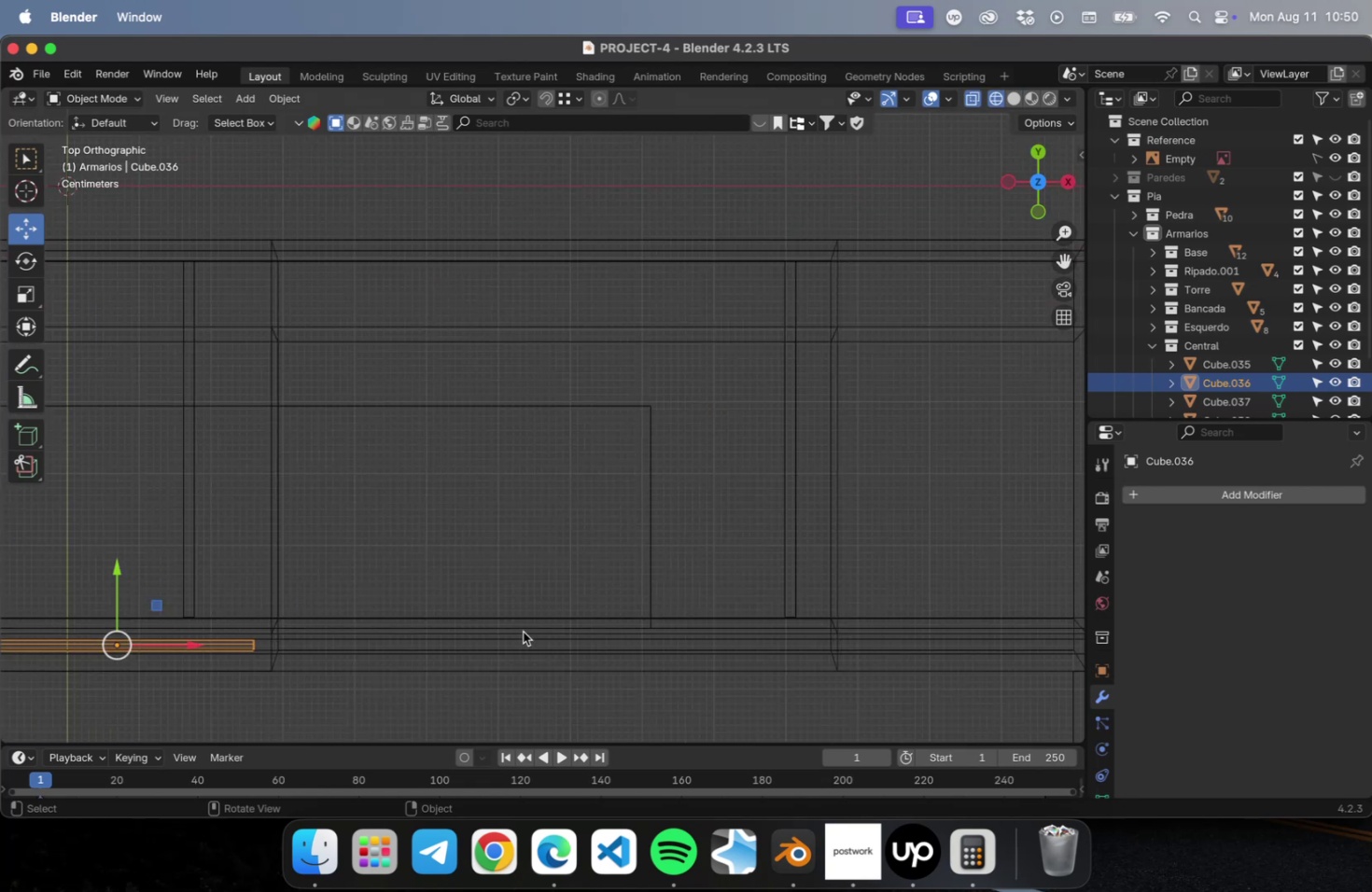 
hold_key(key=ShiftLeft, duration=0.49)
 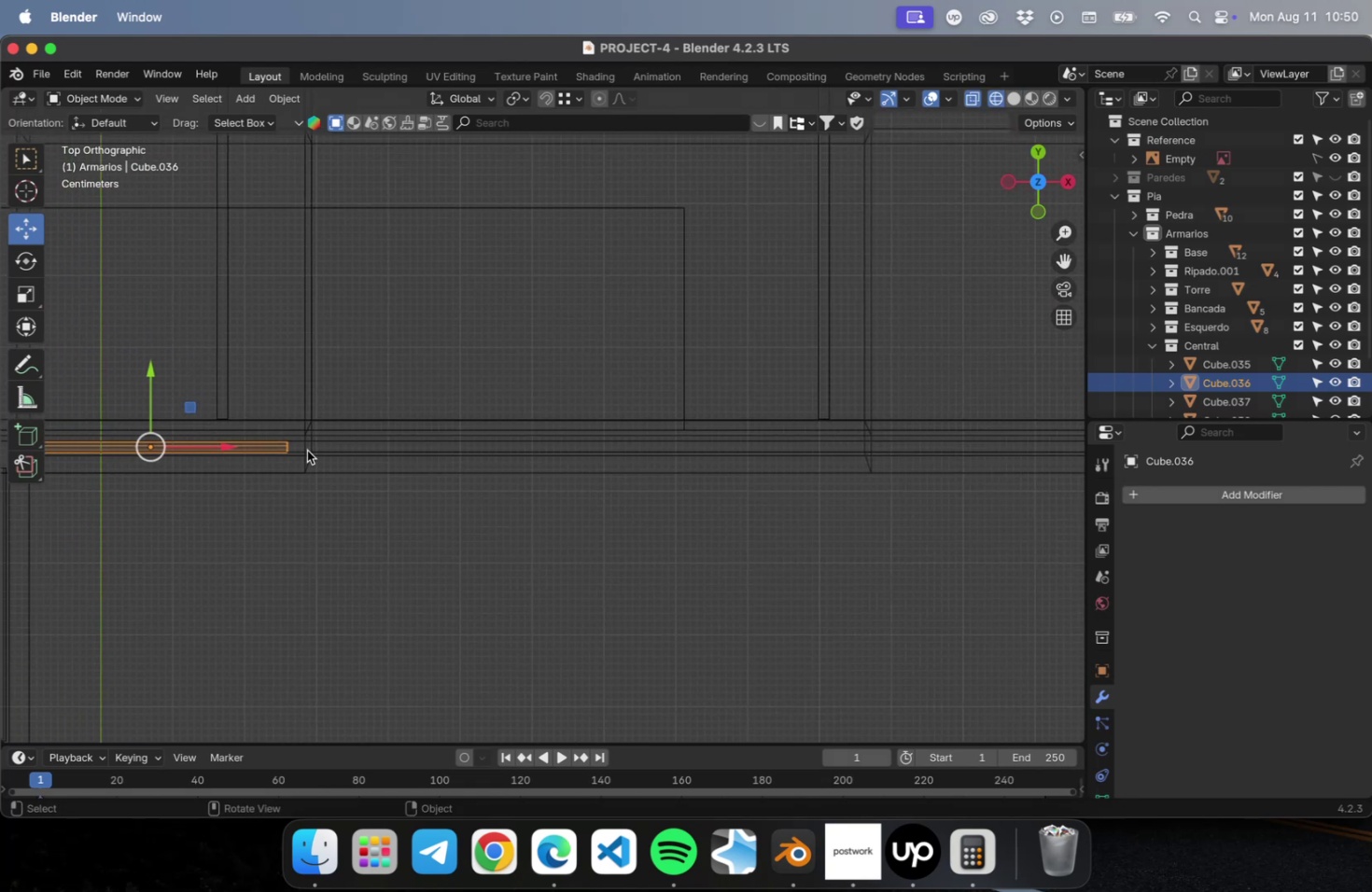 
hold_key(key=ShiftLeft, duration=0.66)
 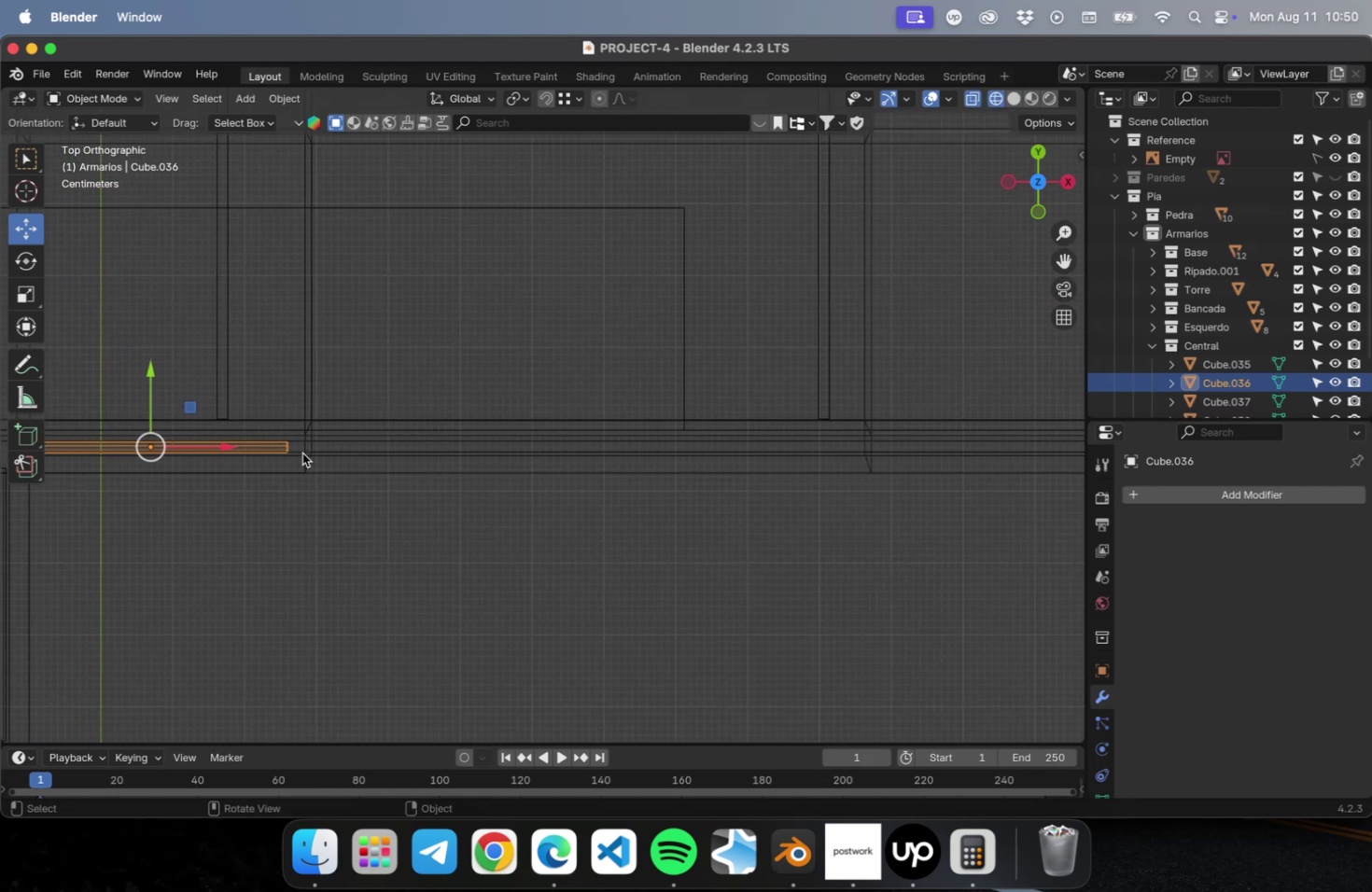 
type(Dx)
 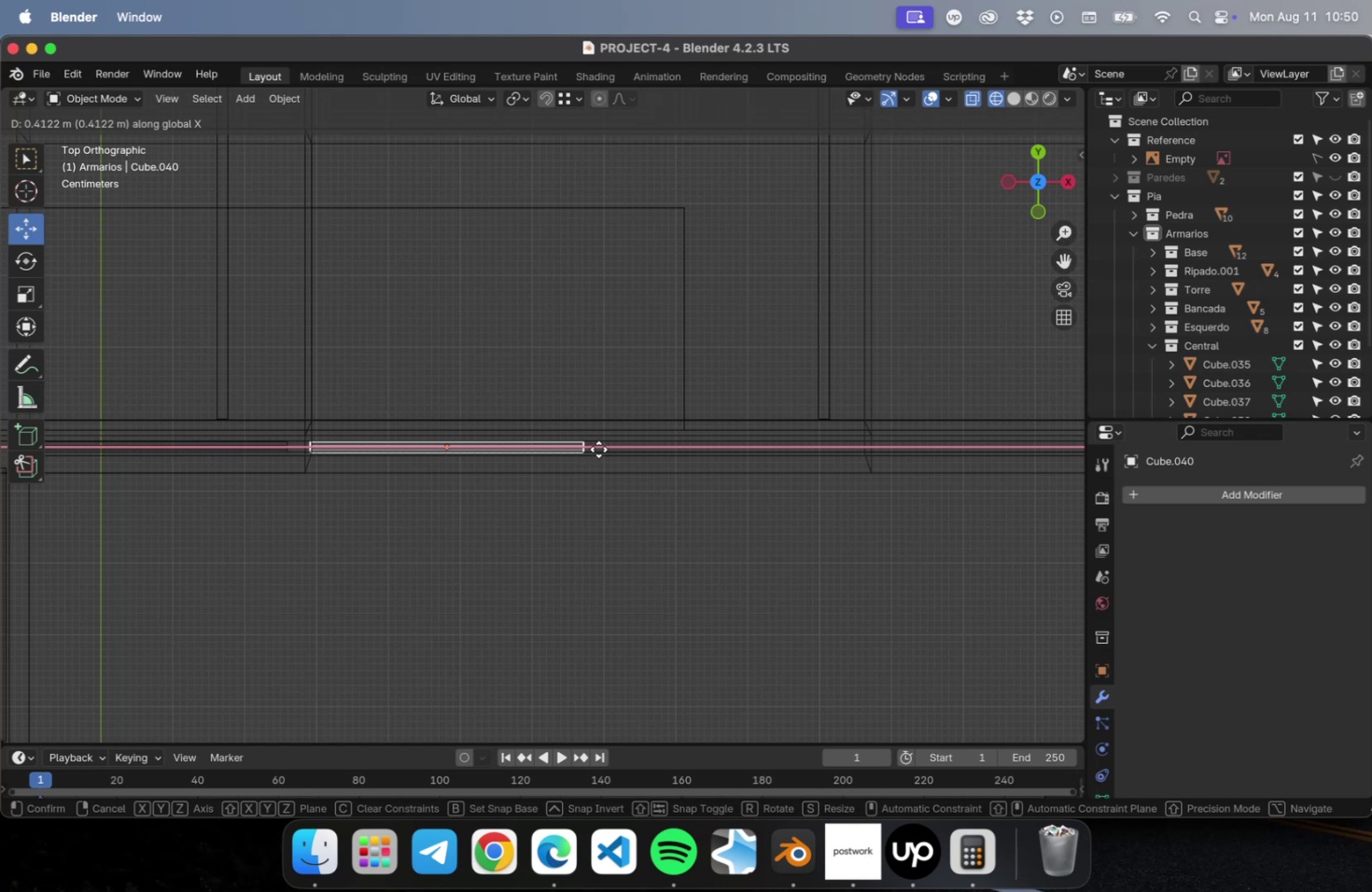 
left_click([598, 448])
 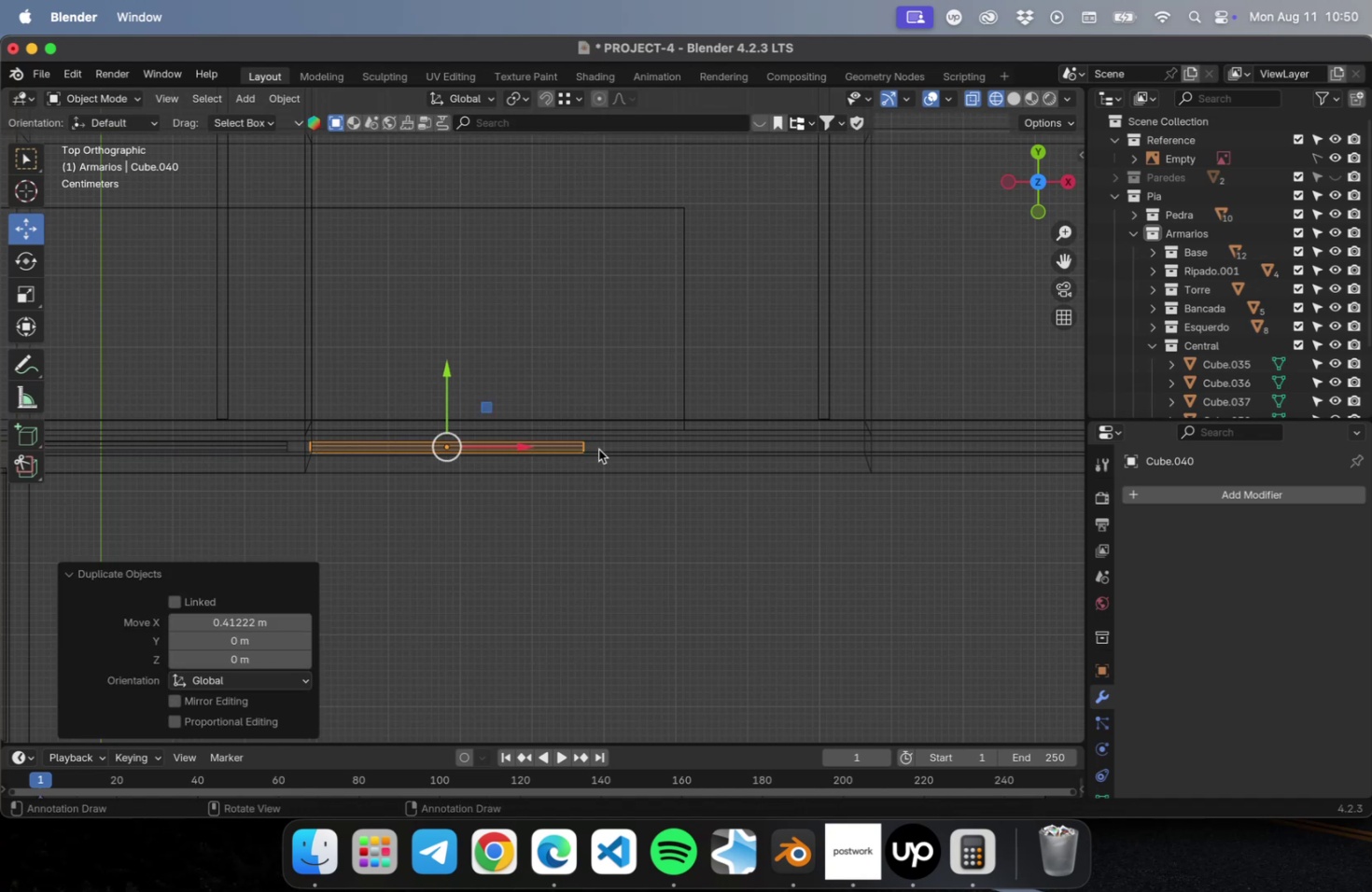 
type(RR[NumLock]7)
 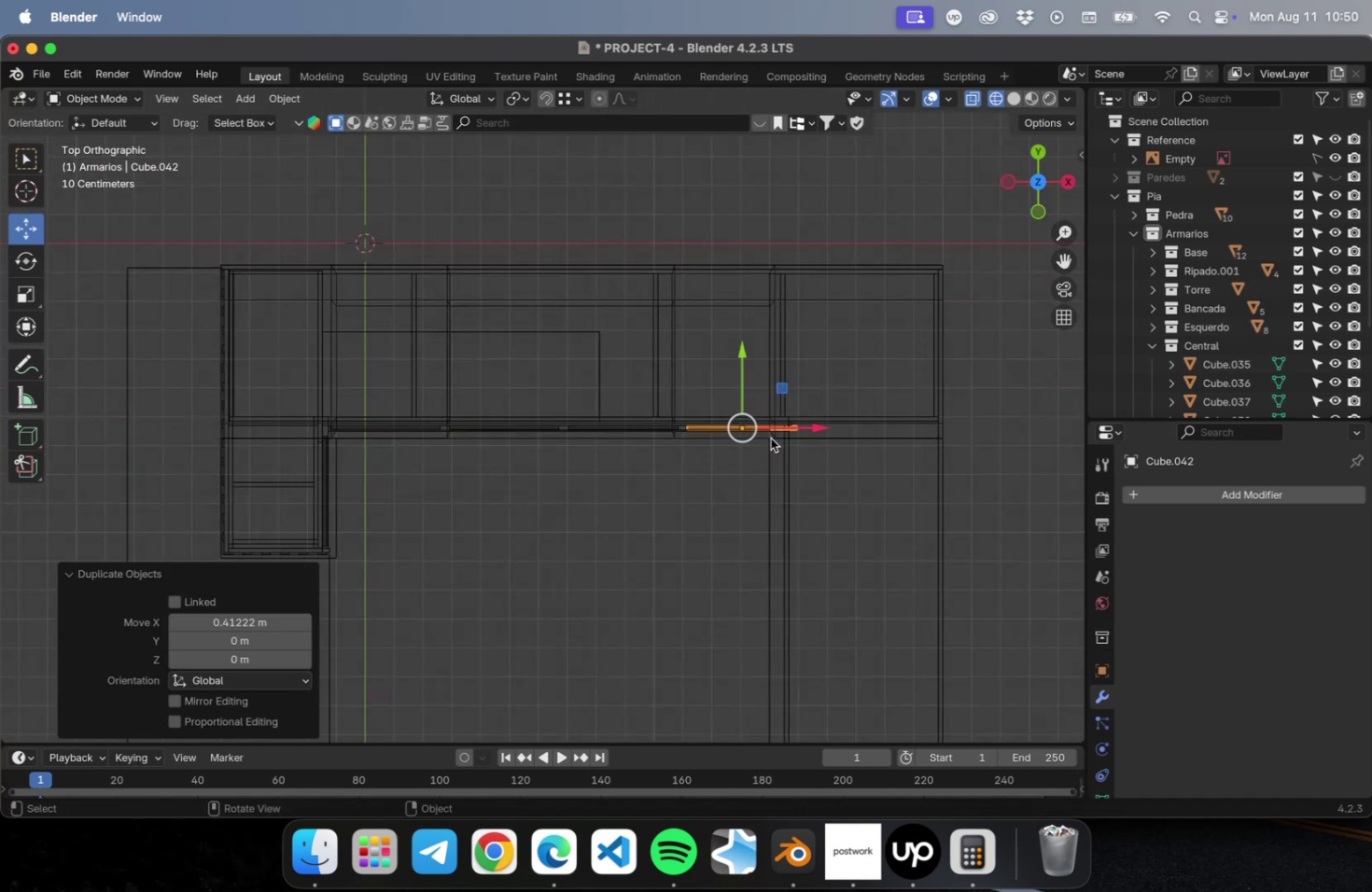 
scroll: coordinate [622, 469], scroll_direction: down, amount: 15.0
 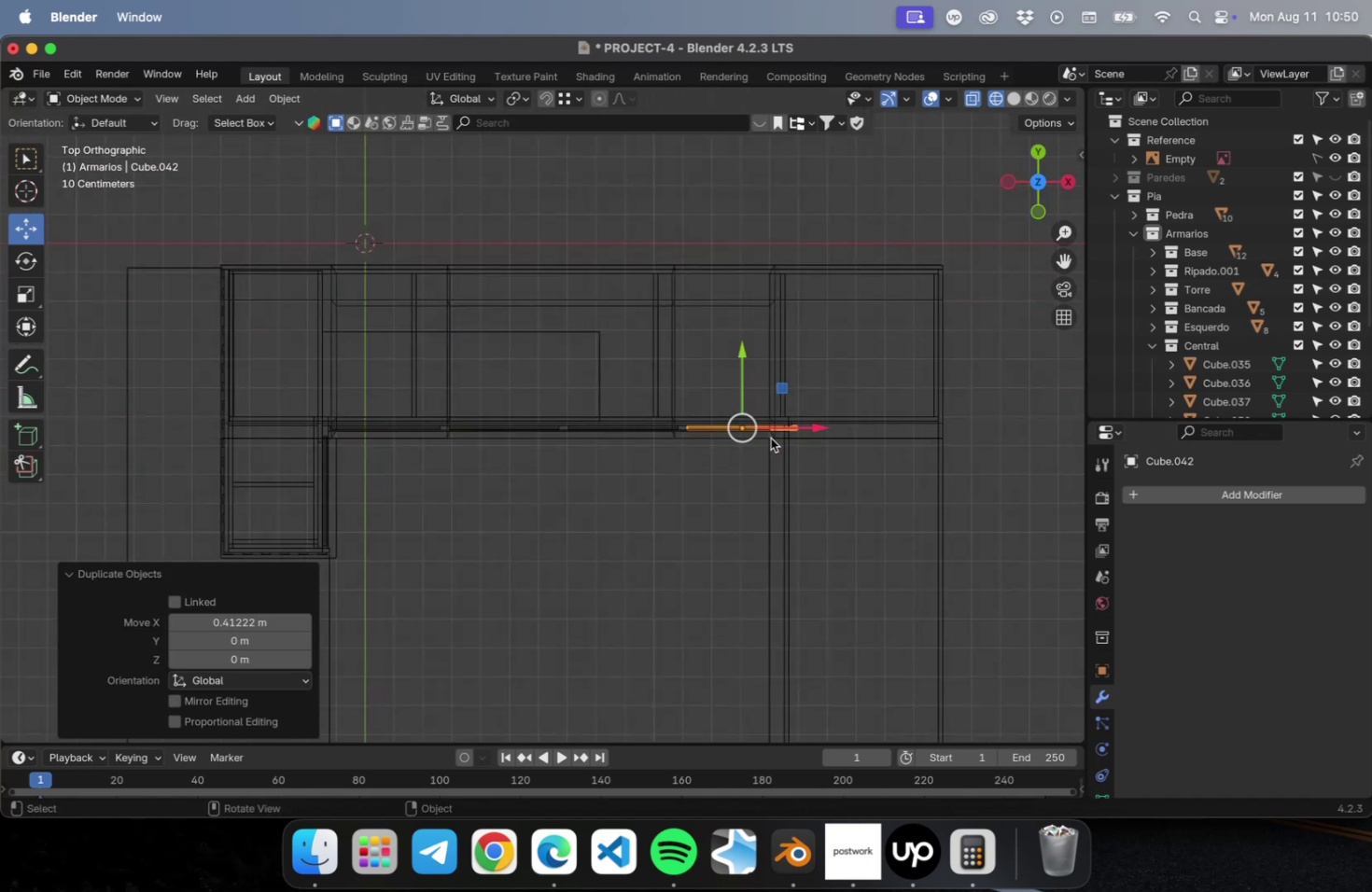 
scroll: coordinate [790, 433], scroll_direction: up, amount: 15.0
 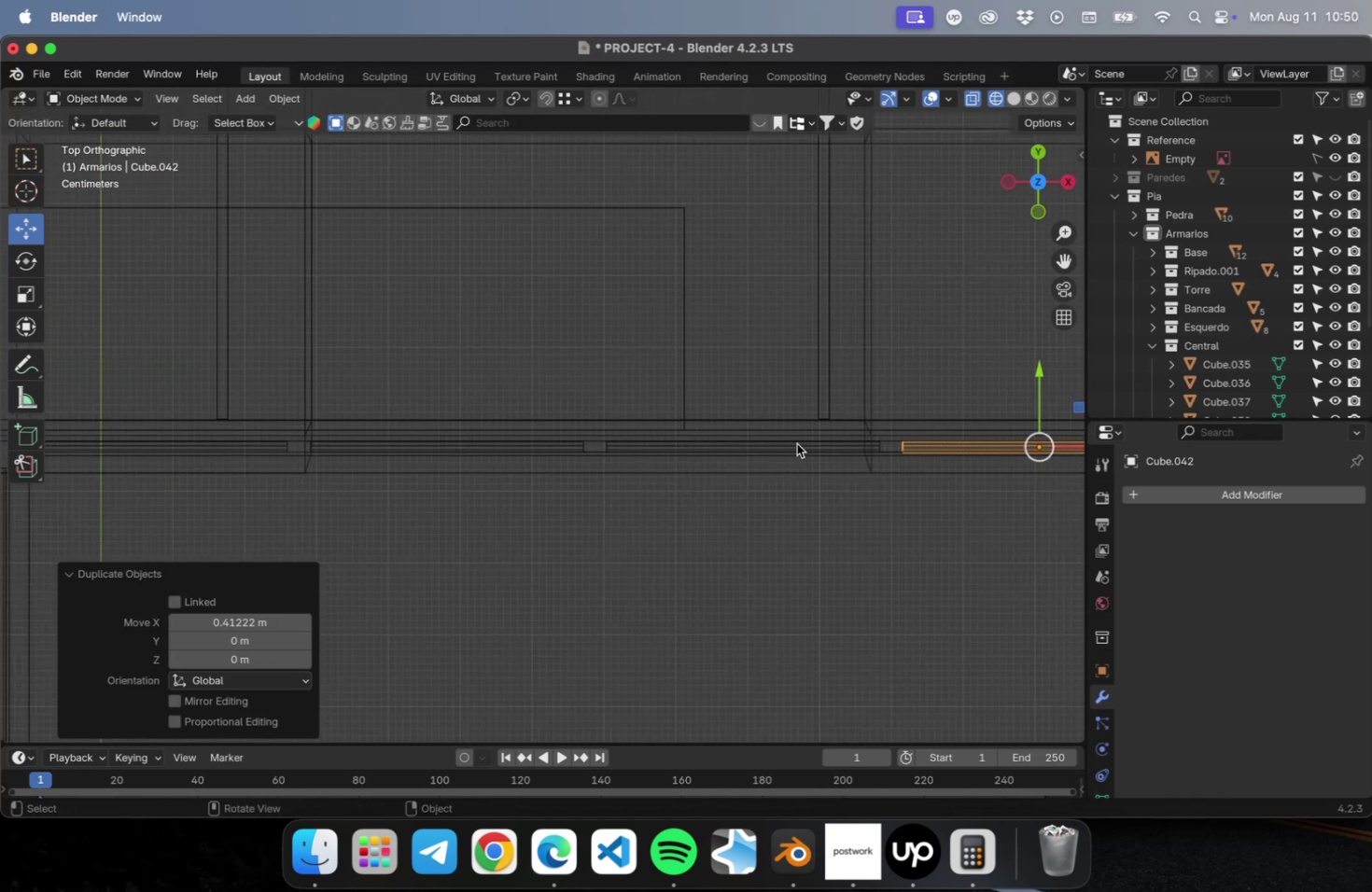 
hold_key(key=ShiftLeft, duration=0.63)
scroll: coordinate [673, 428], scroll_direction: up, amount: 1.0
 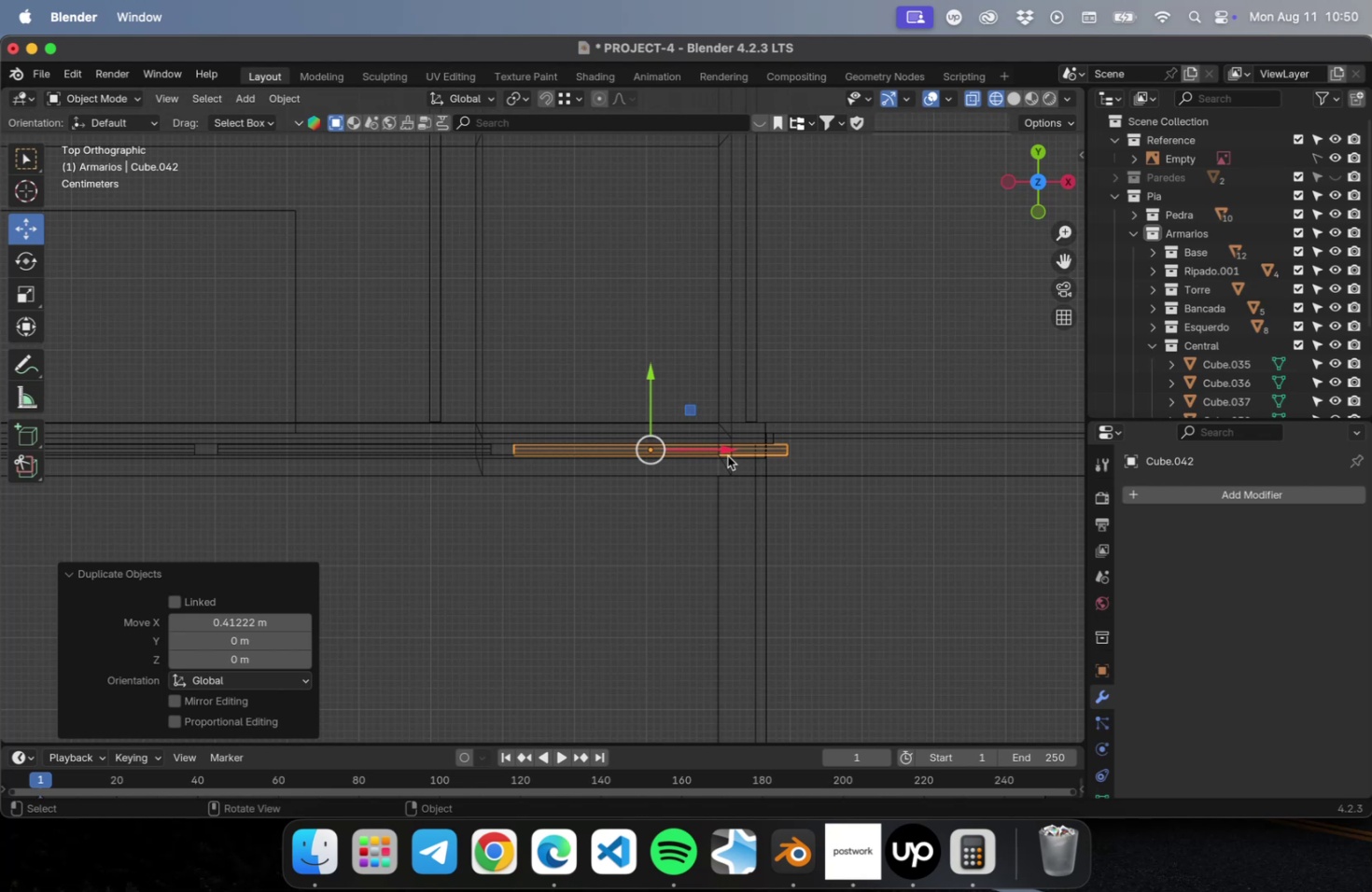 
left_click_drag(start_coordinate=[725, 446], to_coordinate=[688, 449])
 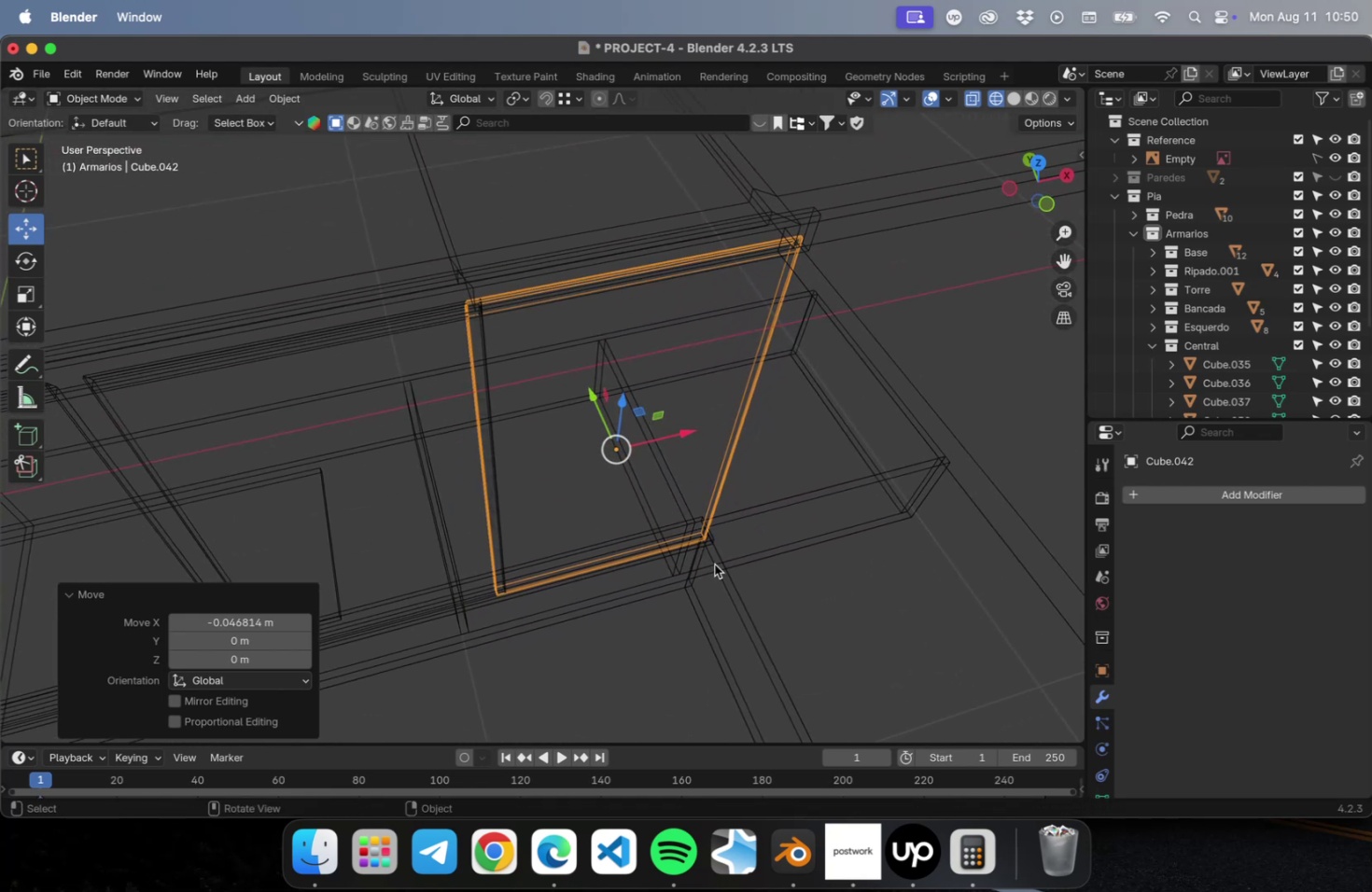 
key(Meta+S)
 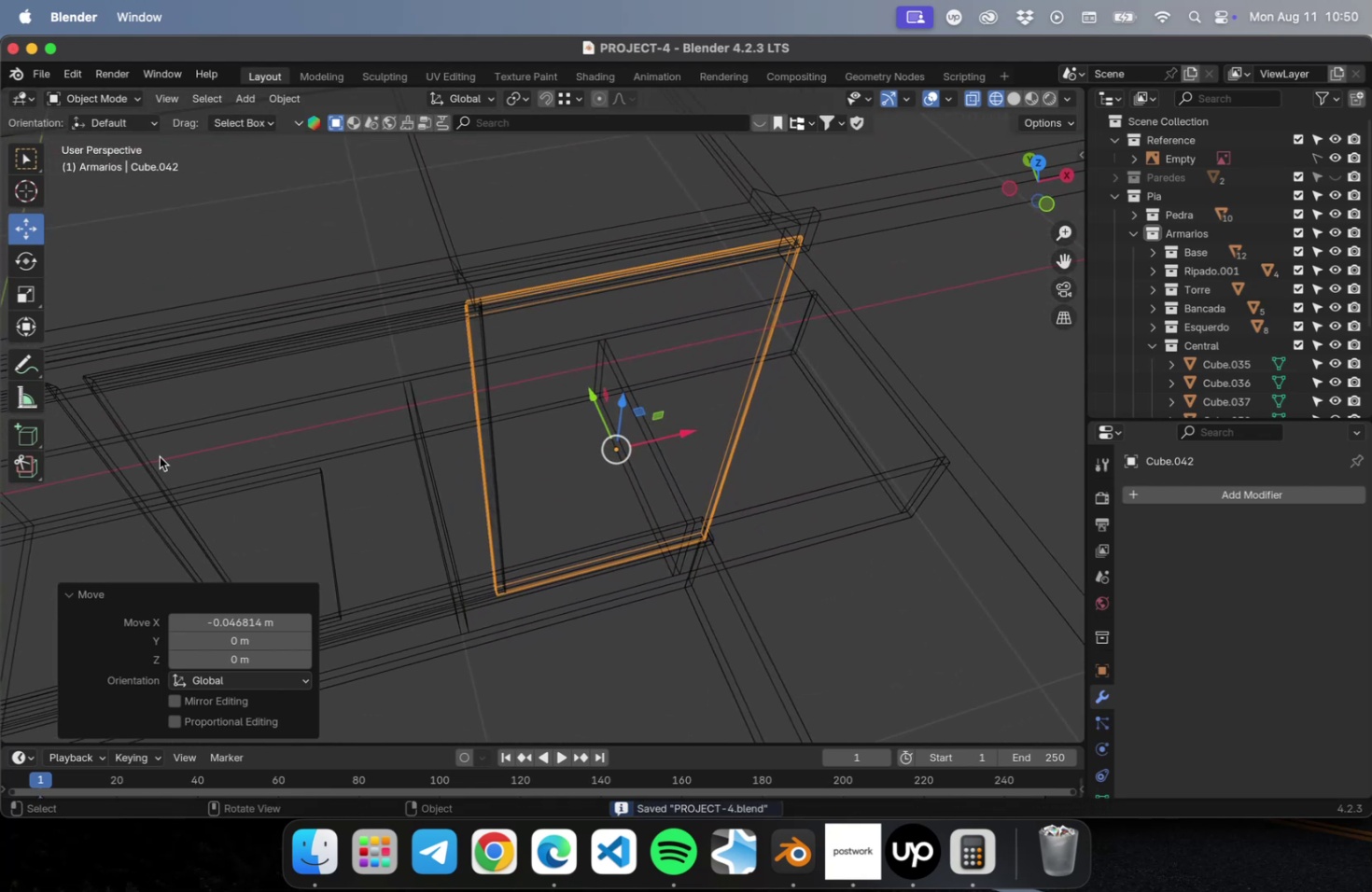 
left_click([152, 458])
 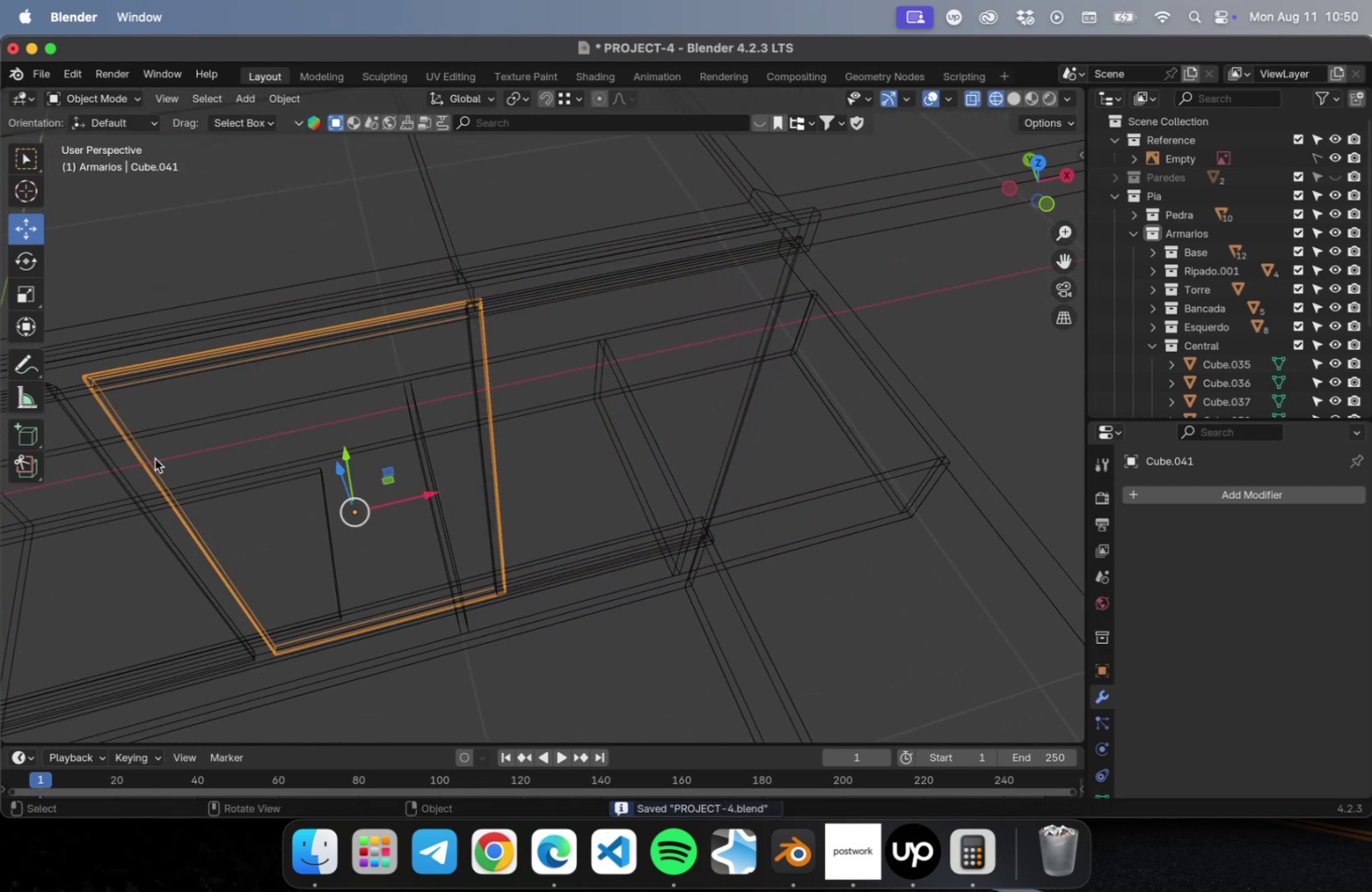 
hold_key(key=ShiftLeft, duration=0.41)
 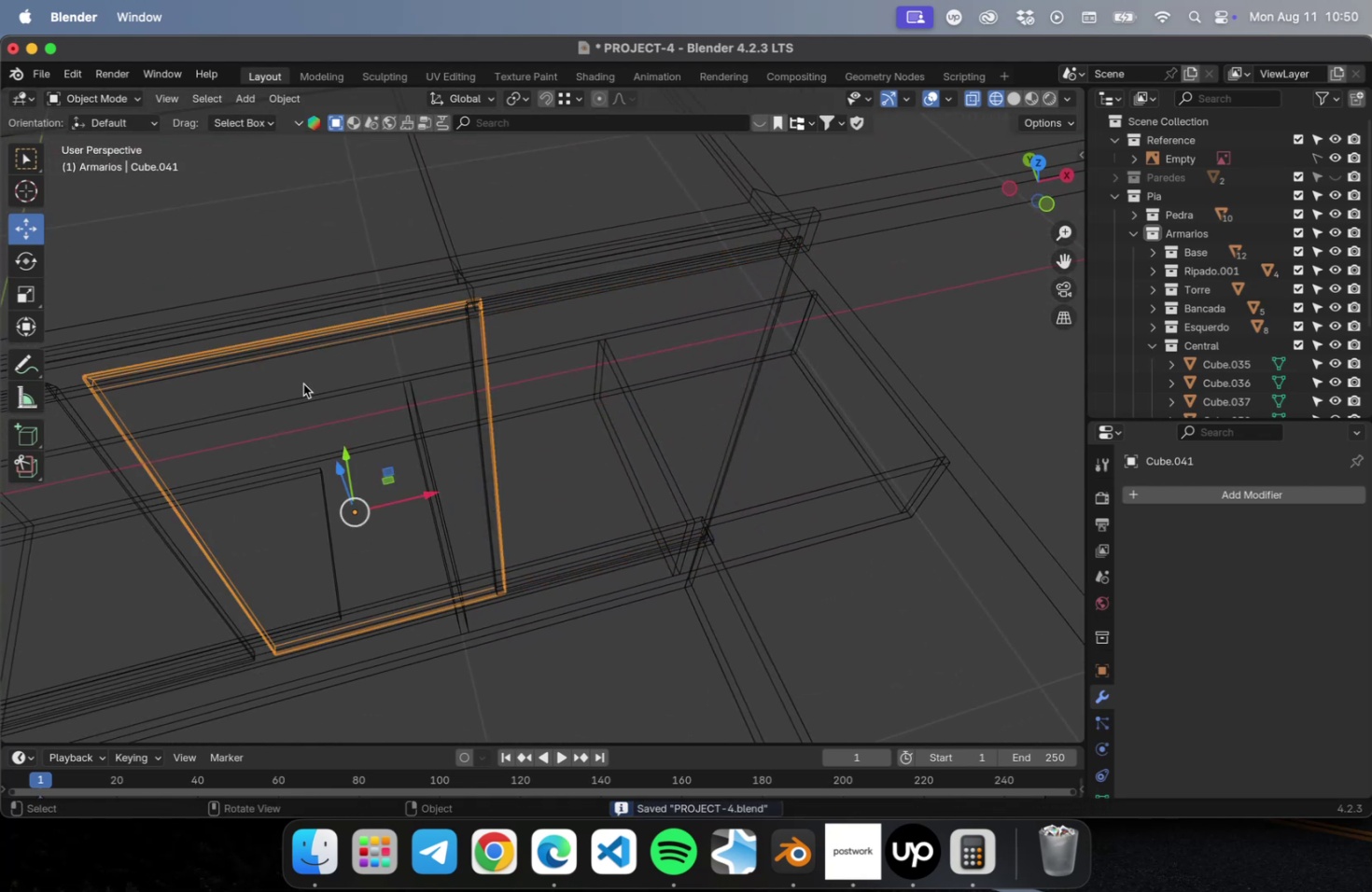 
key(NumLock)
 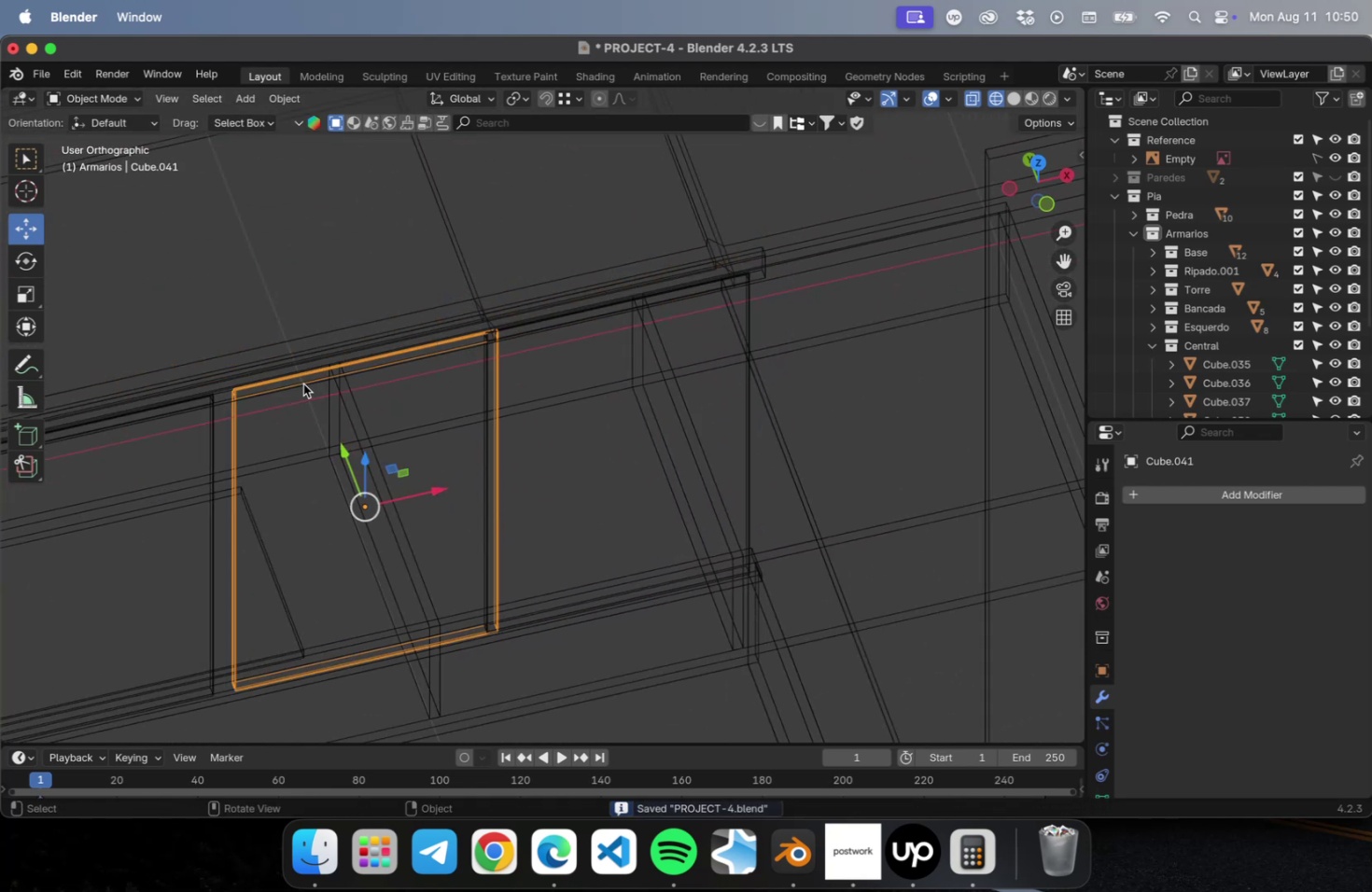 
key(Numpad7)
 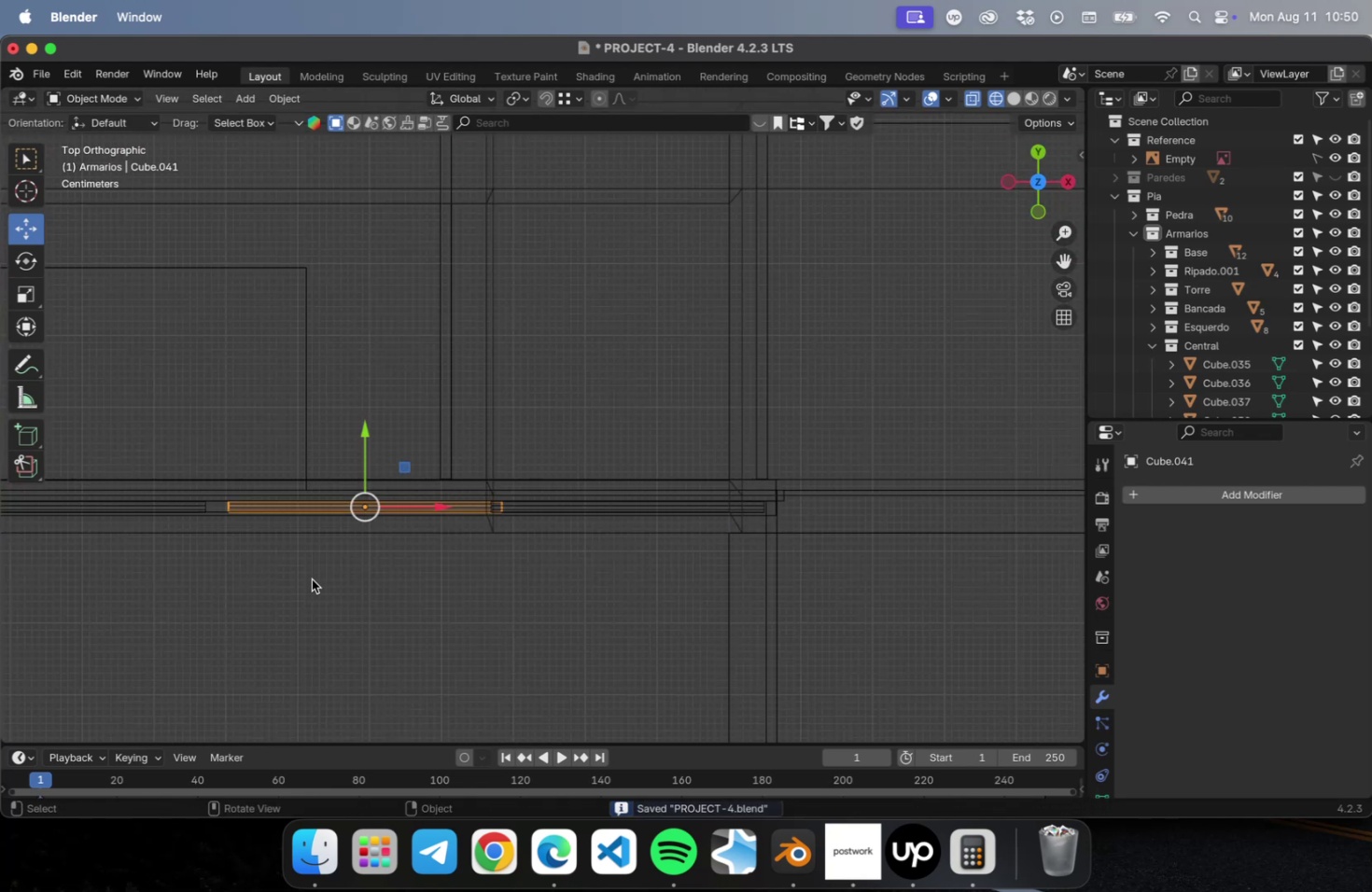 
scroll: coordinate [344, 527], scroll_direction: up, amount: 4.0
 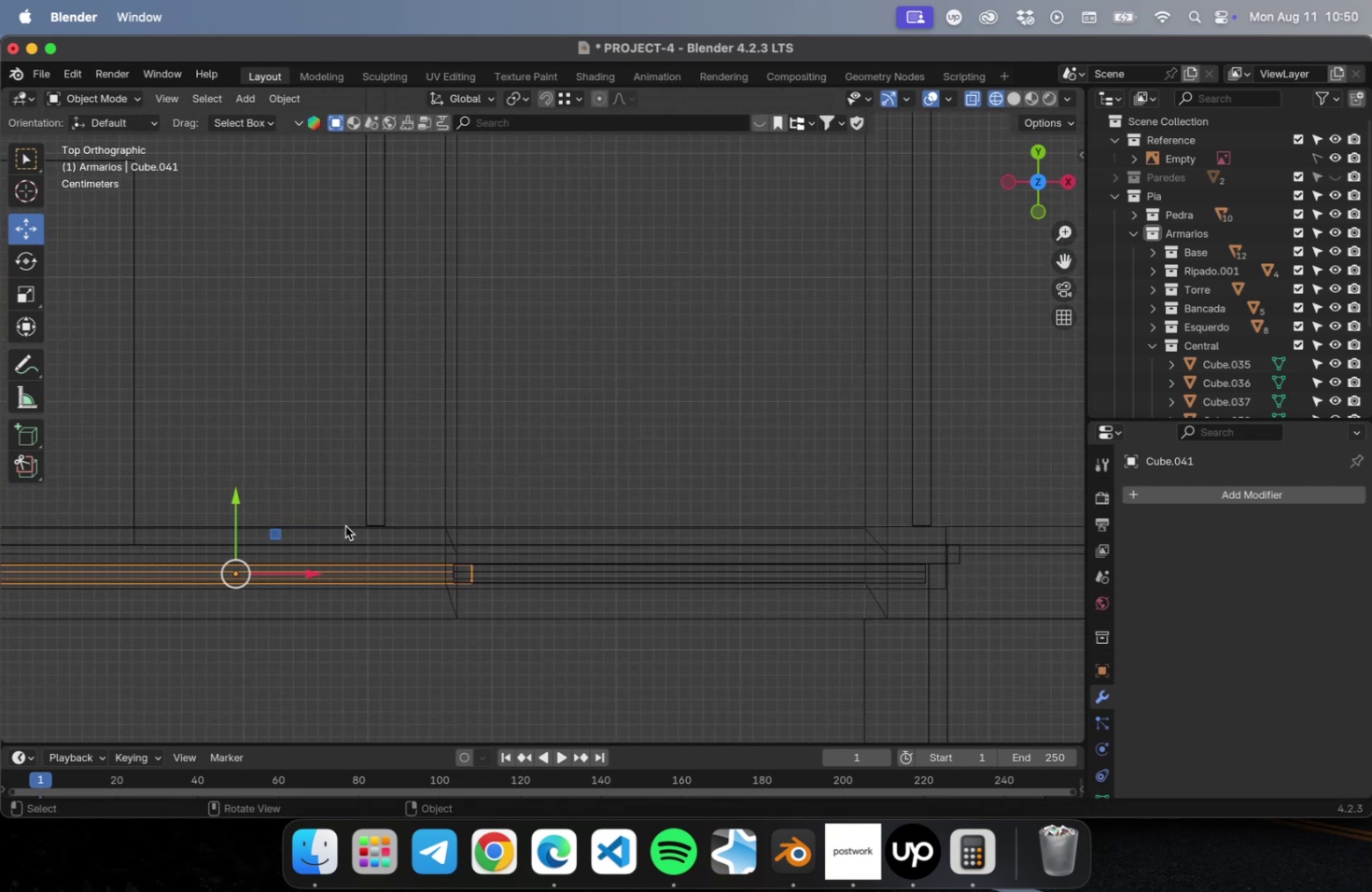 
hold_key(key=ShiftLeft, duration=0.47)
 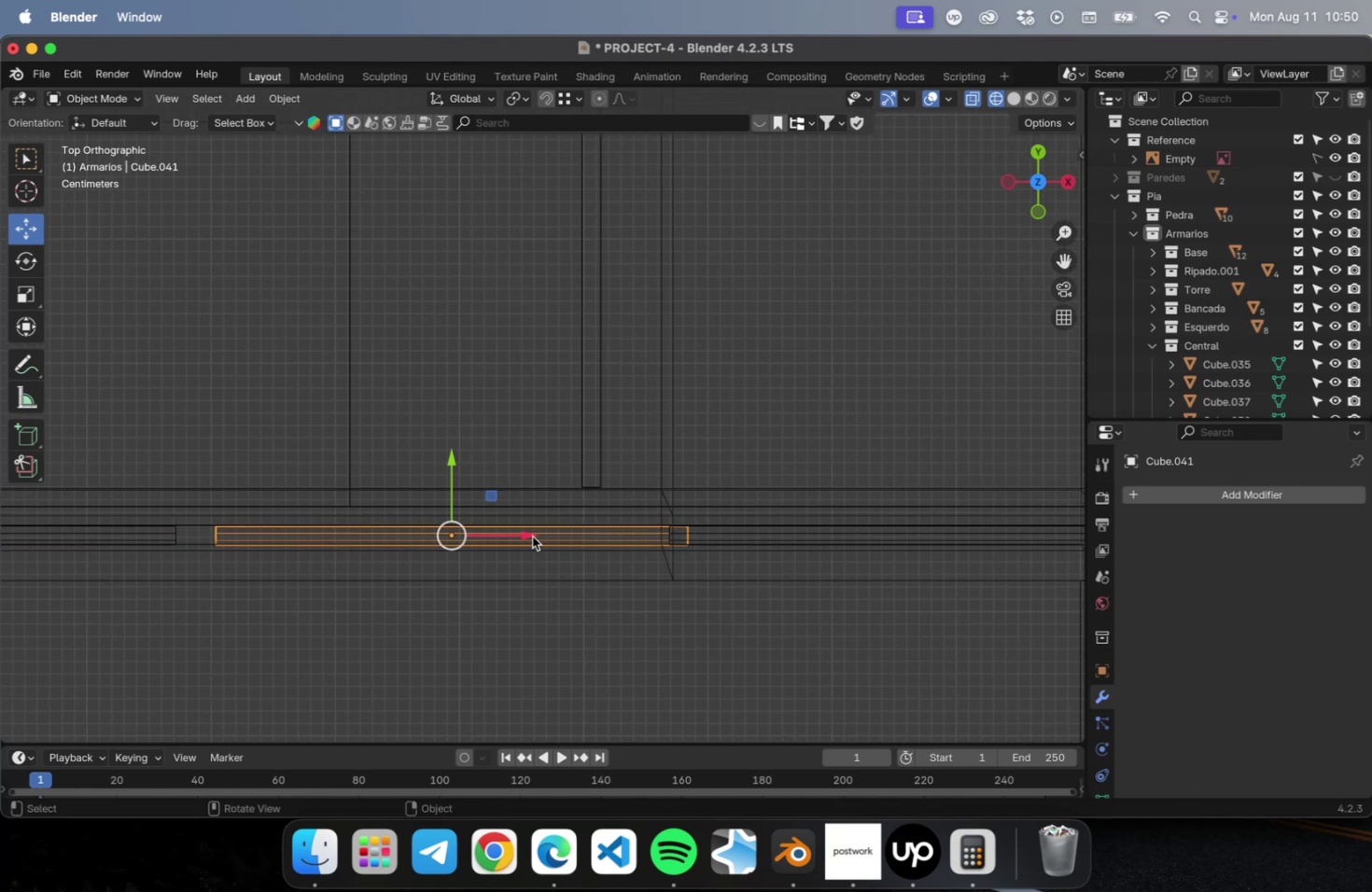 
left_click_drag(start_coordinate=[532, 536], to_coordinate=[504, 541])
 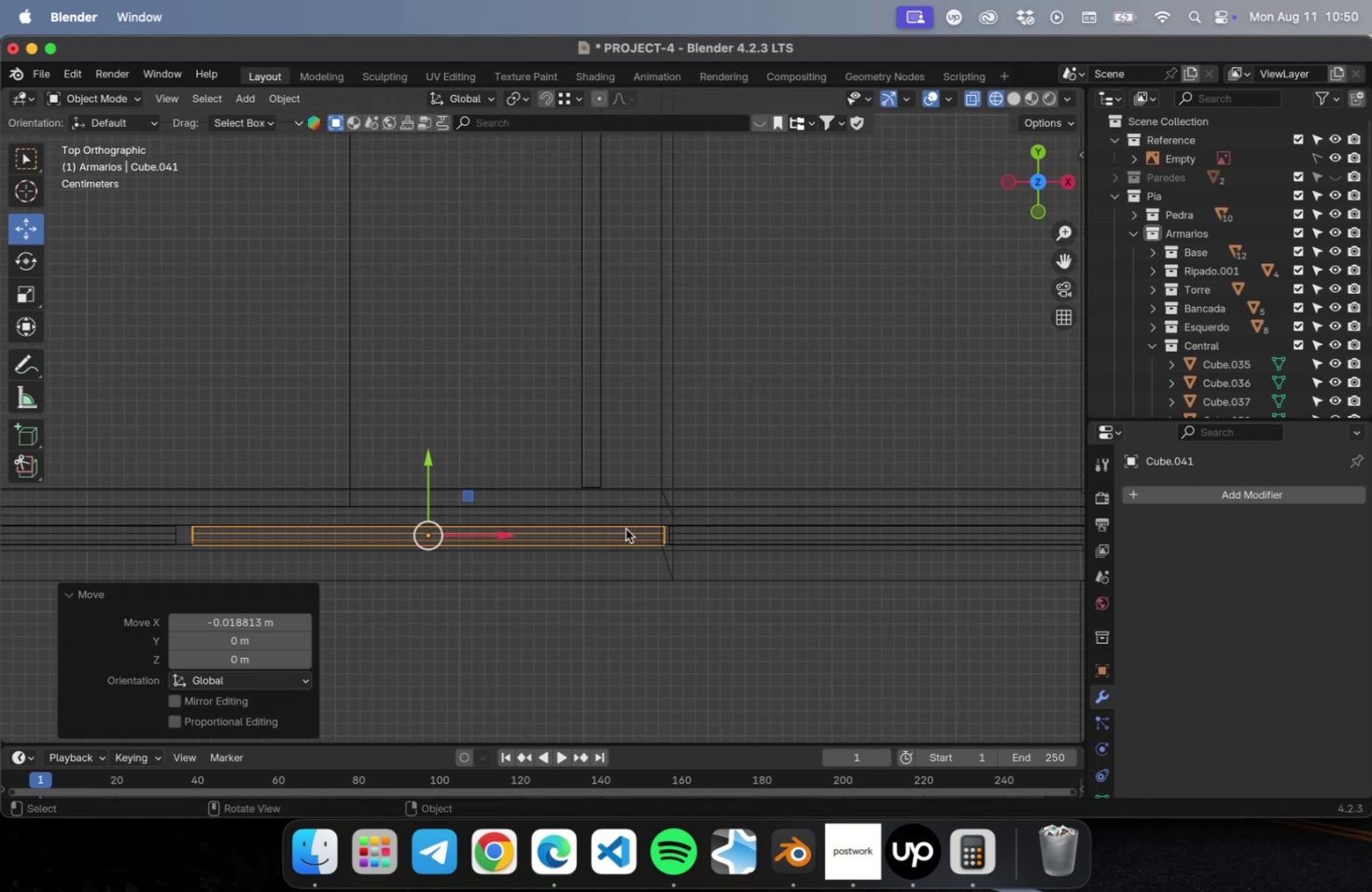 
scroll: coordinate [635, 530], scroll_direction: down, amount: 9.0
 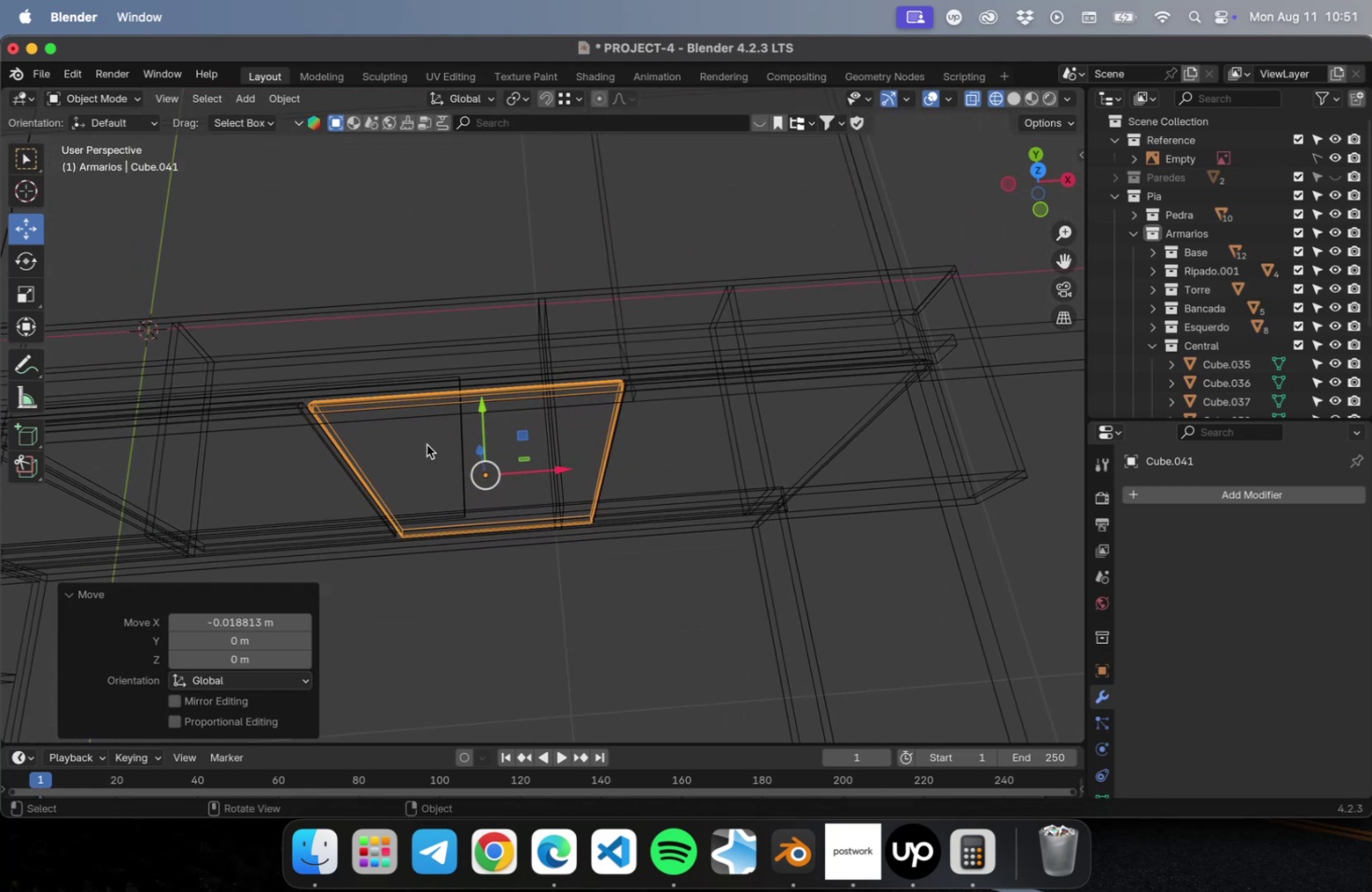 
left_click([310, 440])
 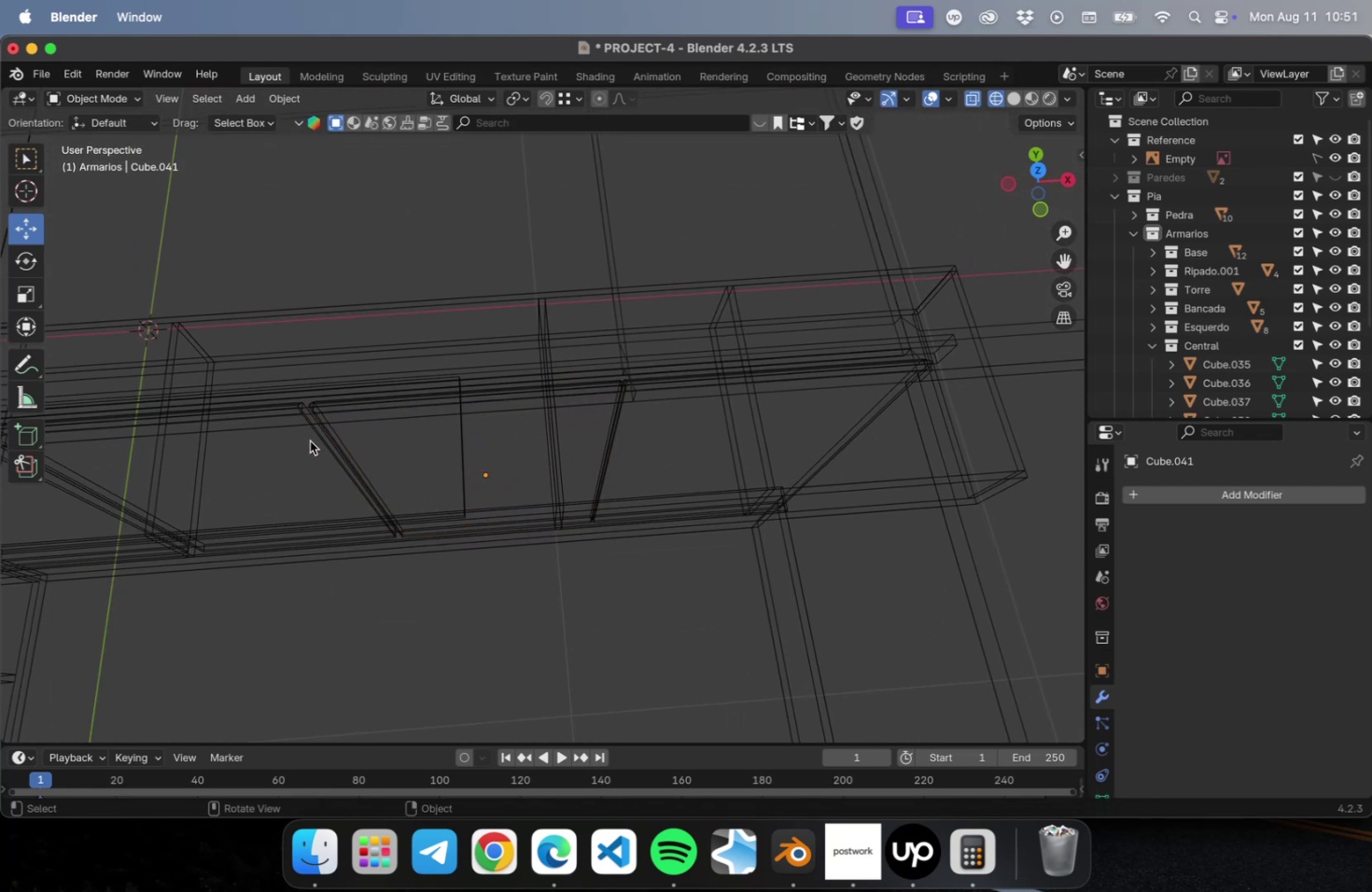 
hold_key(key=ShiftLeft, duration=0.3)
 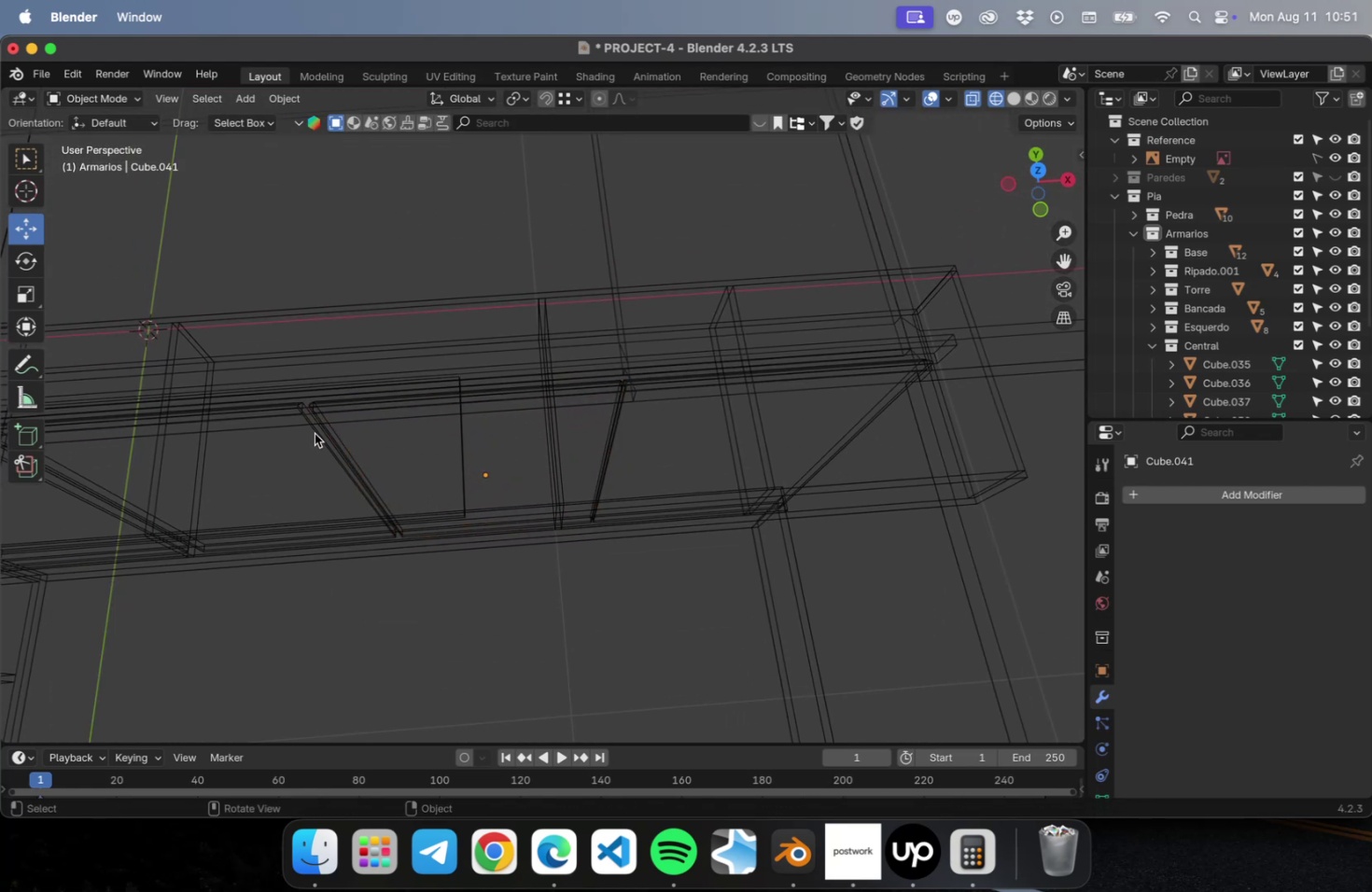 
left_click([315, 433])
 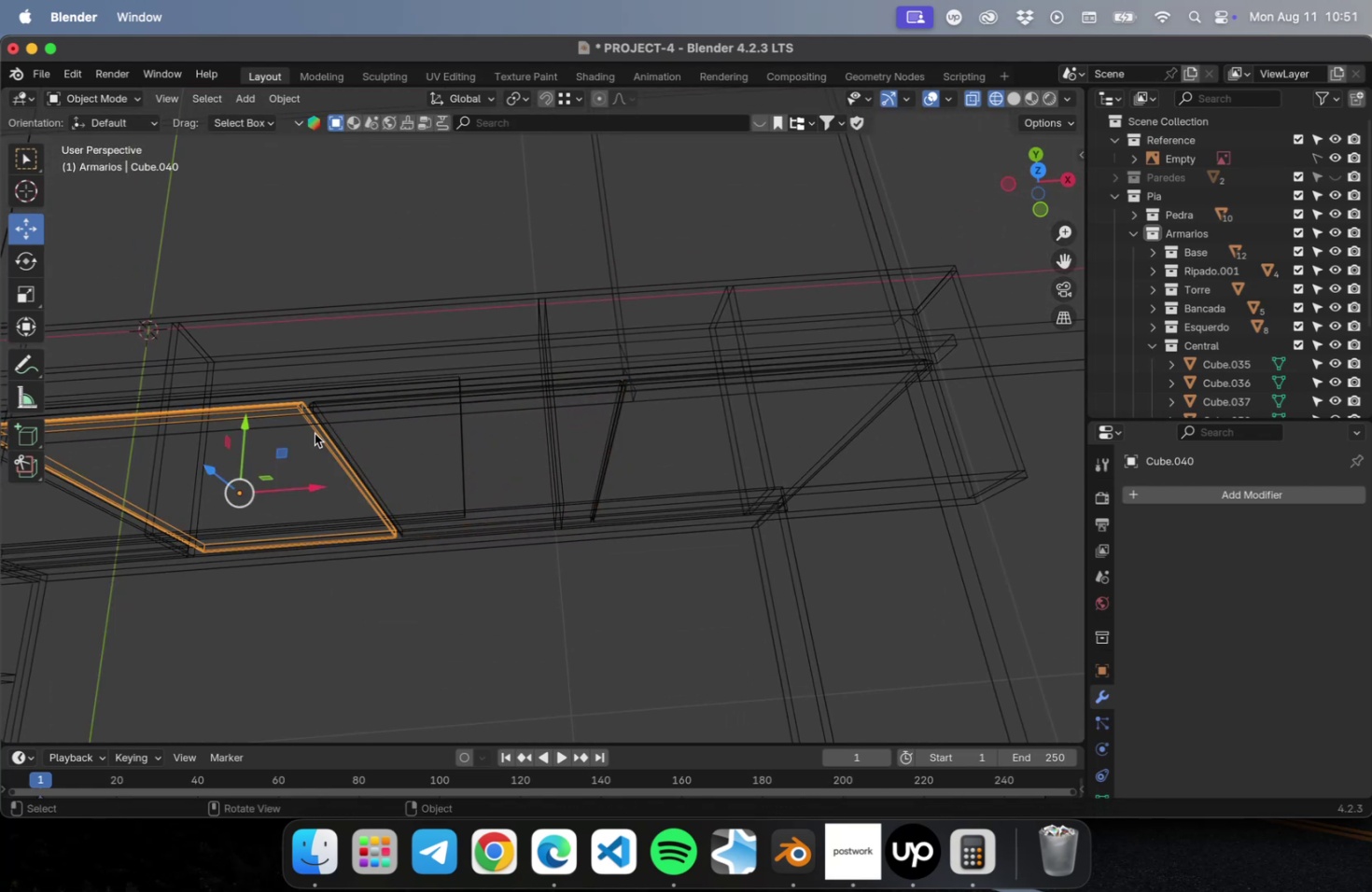 
hold_key(key=ShiftLeft, duration=0.66)
 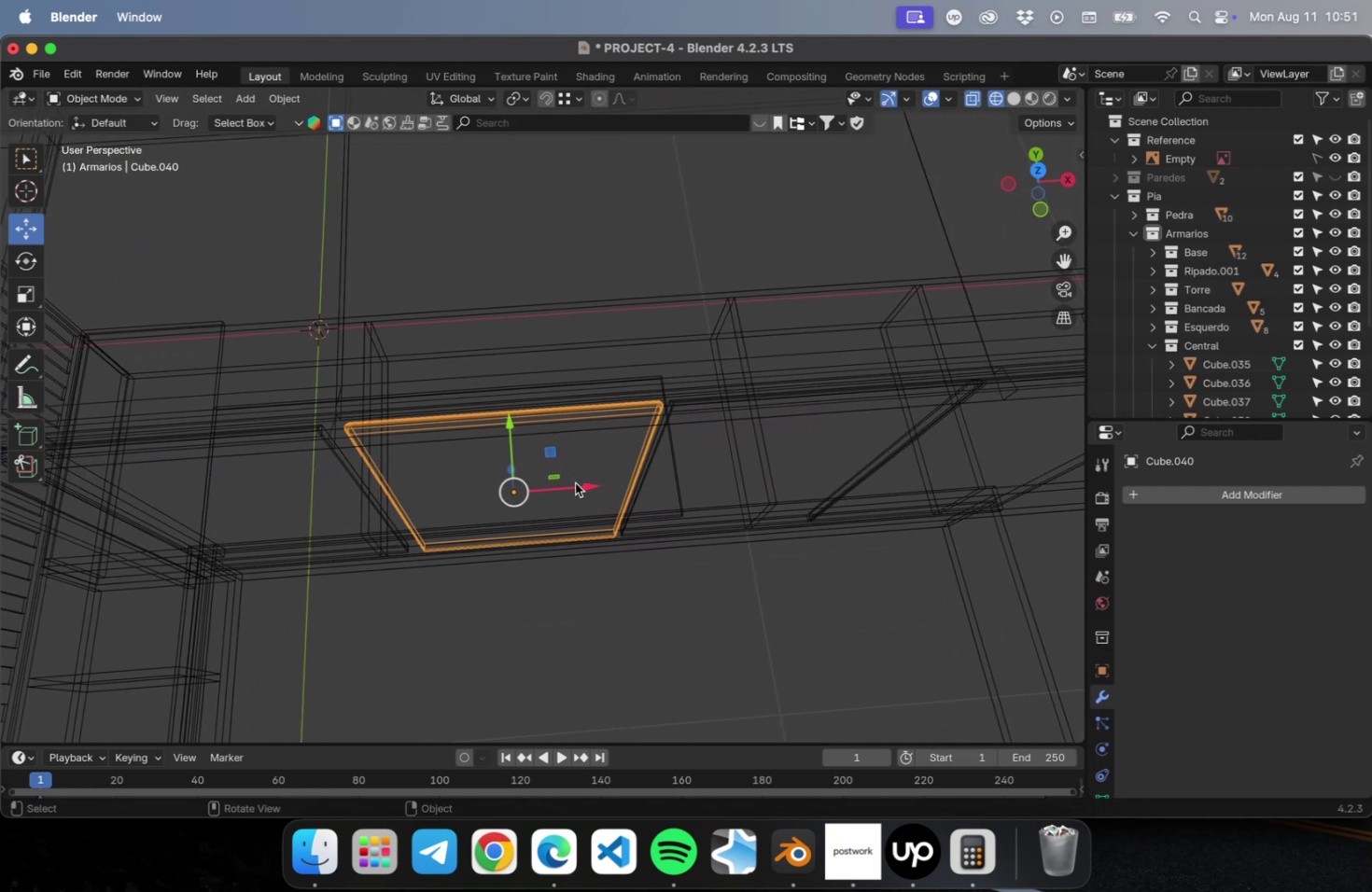 
left_click_drag(start_coordinate=[580, 481], to_coordinate=[568, 486])
 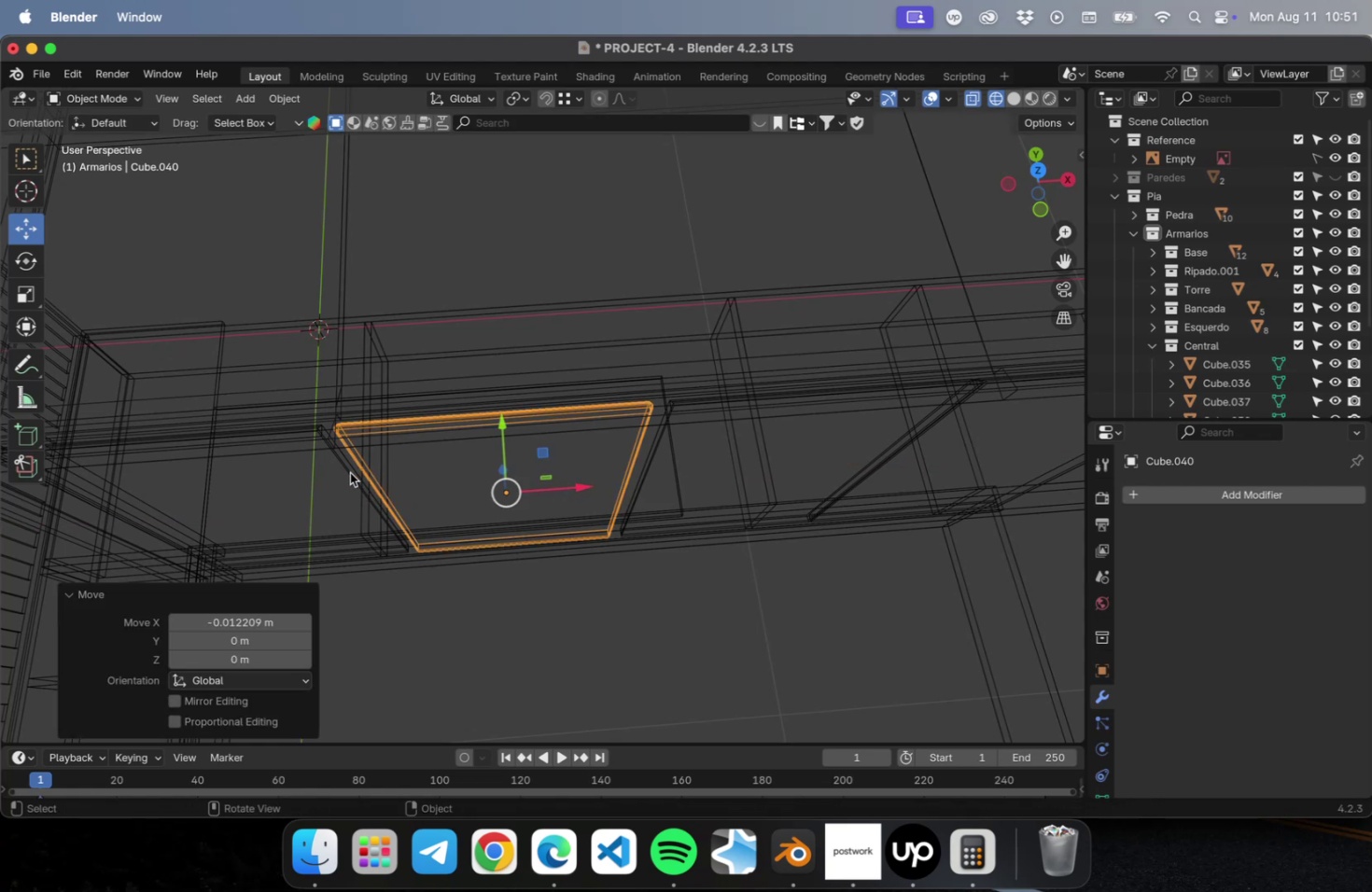 
left_click([342, 467])
 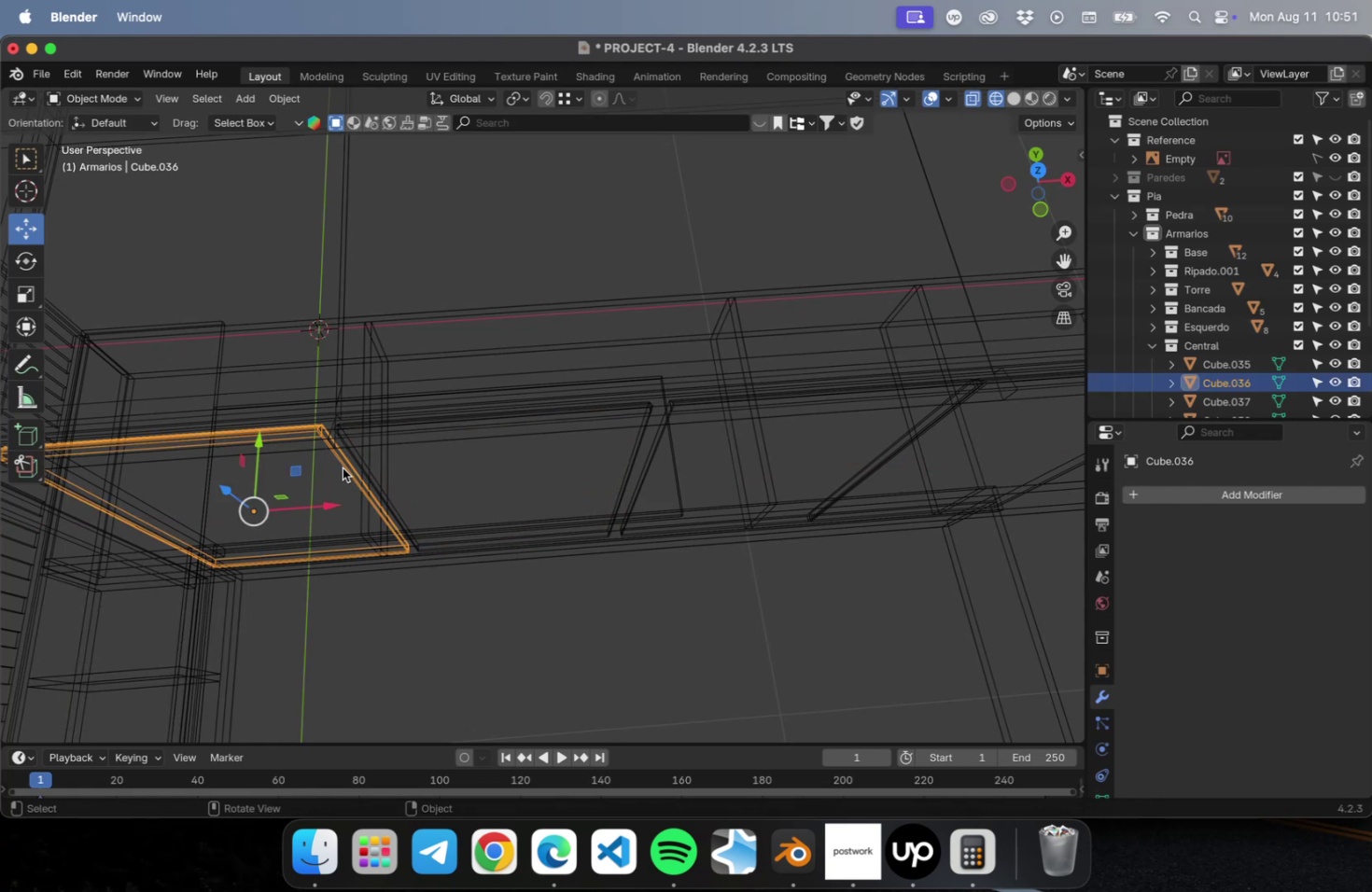 
key(NumLock)
 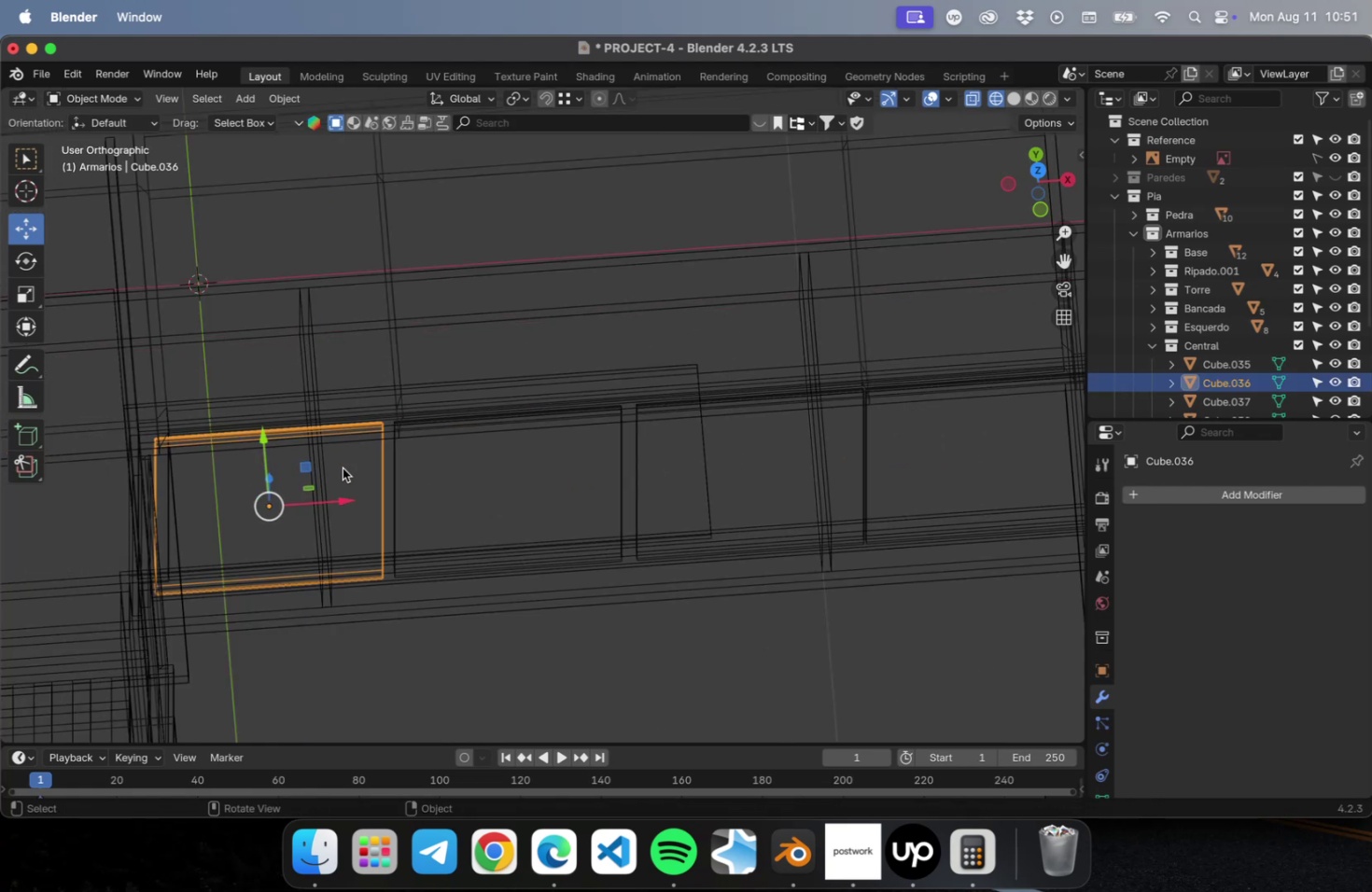 
key(Numpad7)
 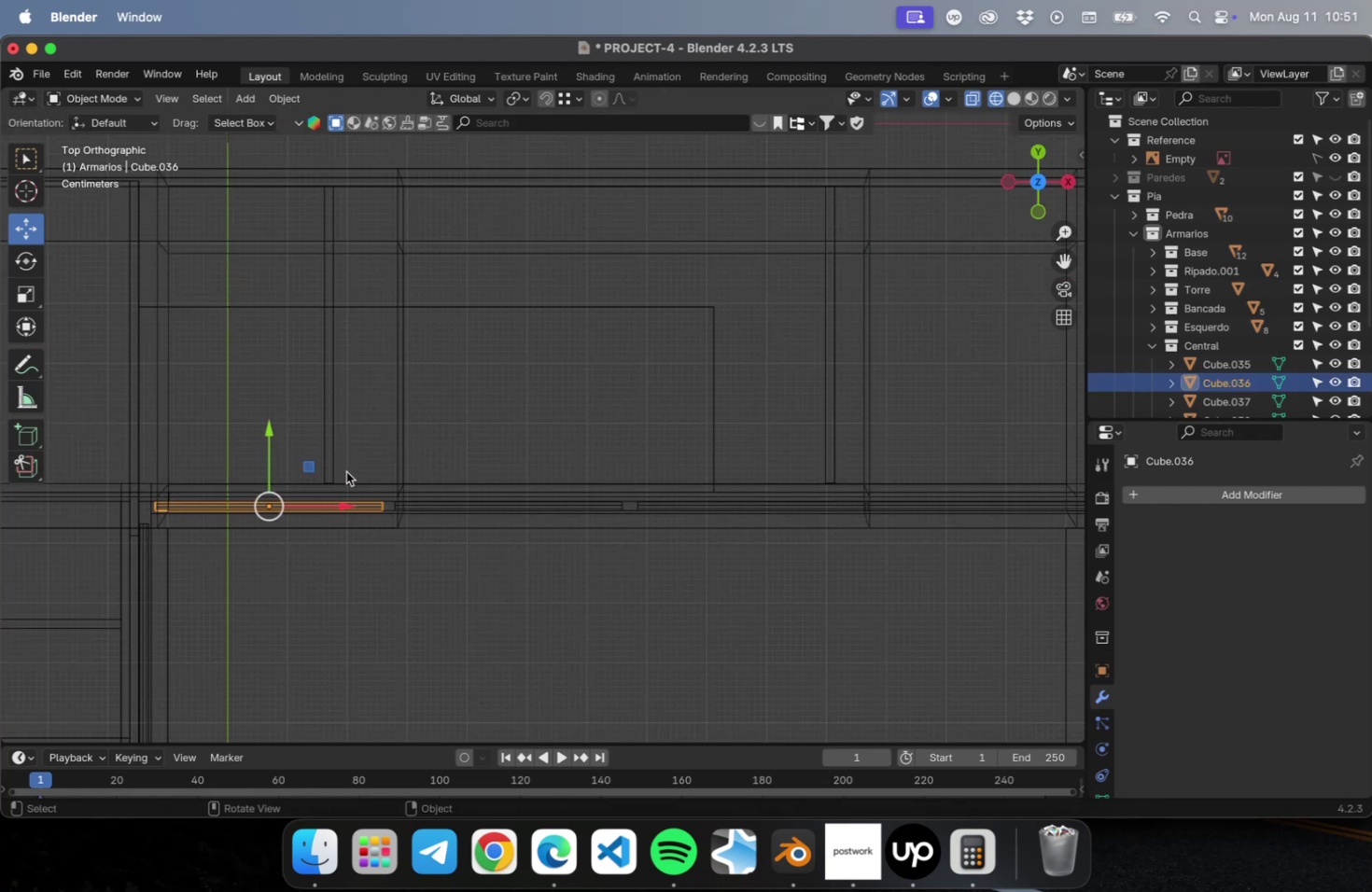 
scroll: coordinate [369, 509], scroll_direction: up, amount: 4.0
 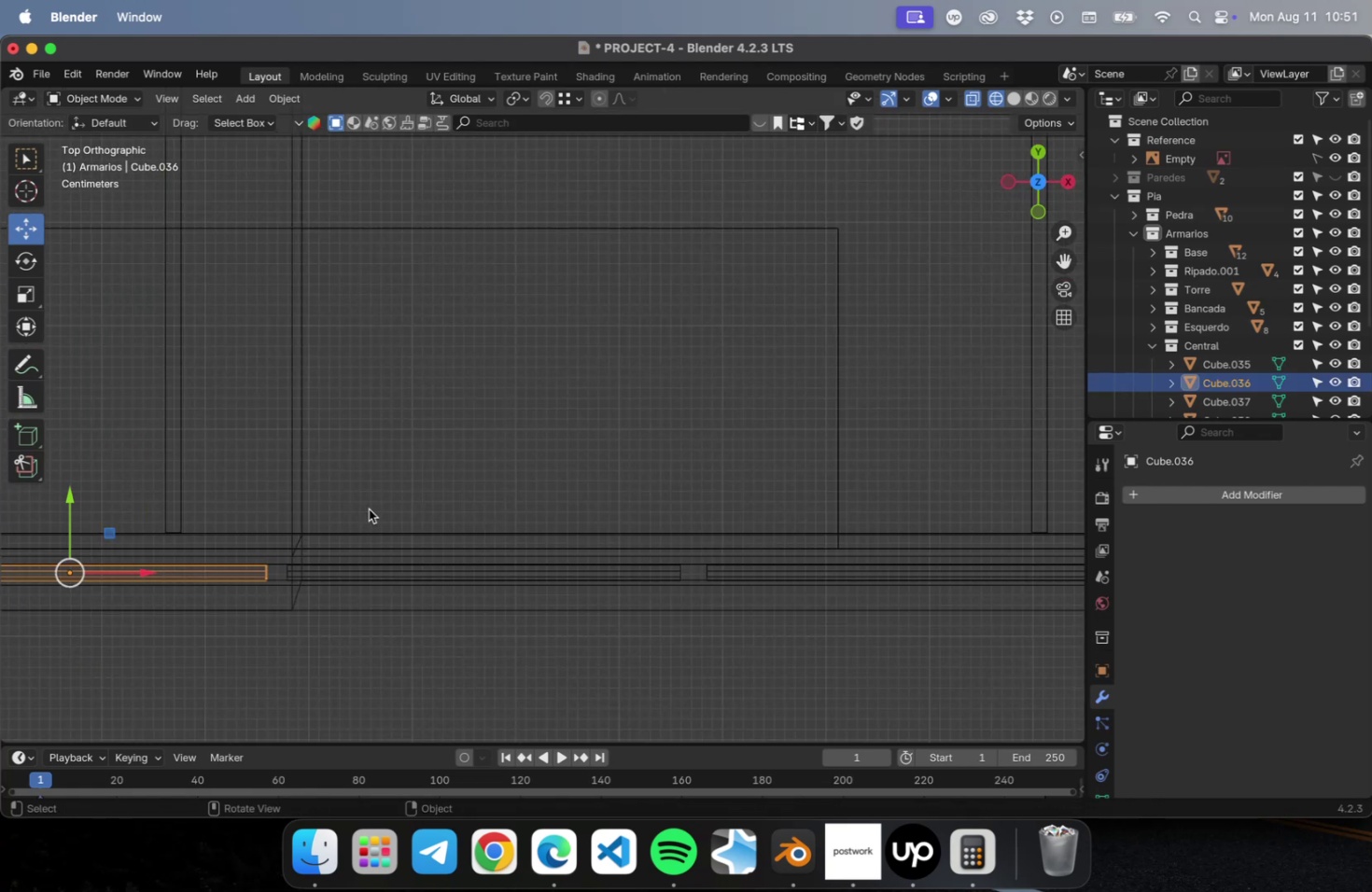 
hold_key(key=ShiftLeft, duration=0.78)
 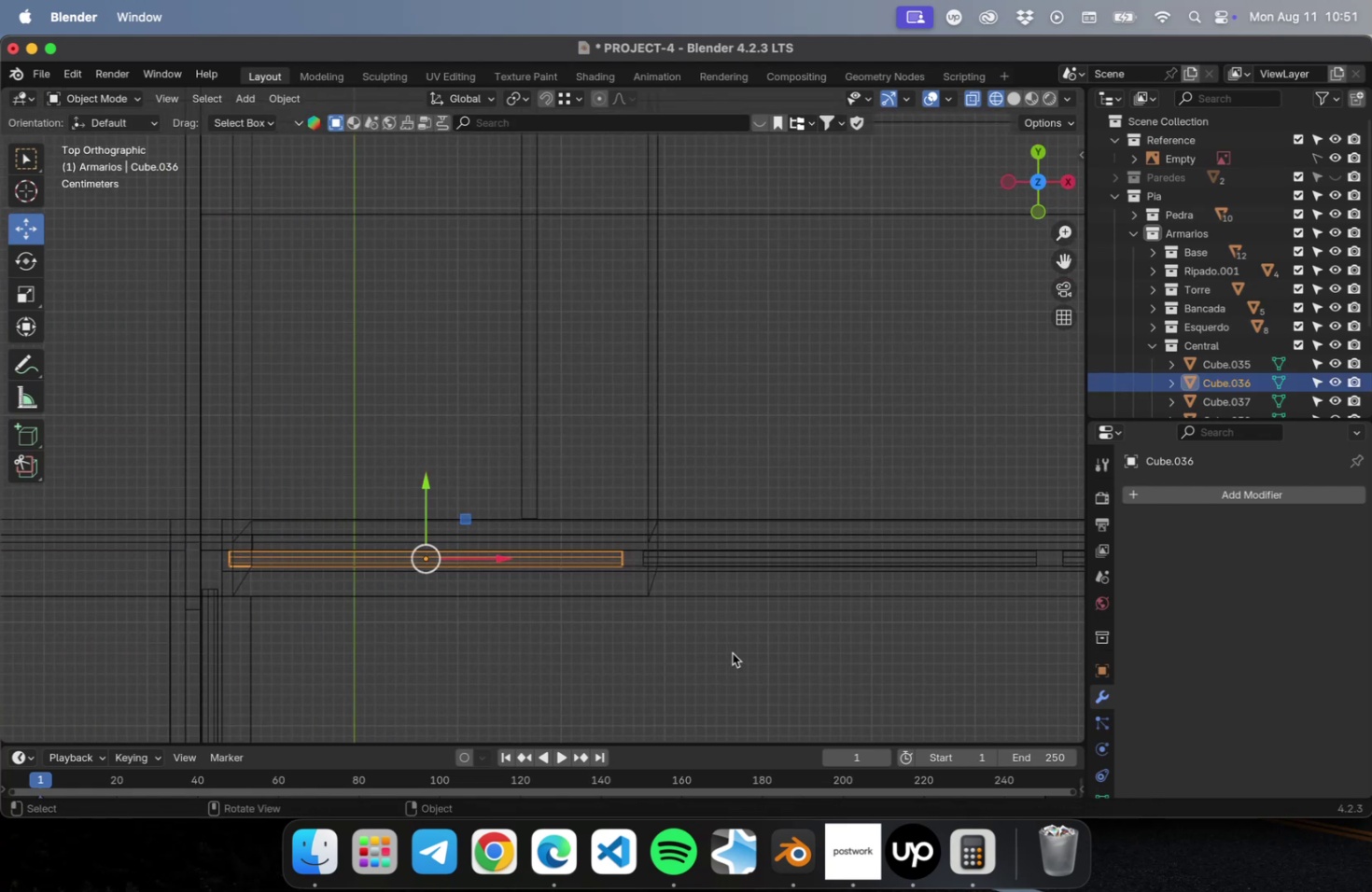 
key(Tab)
 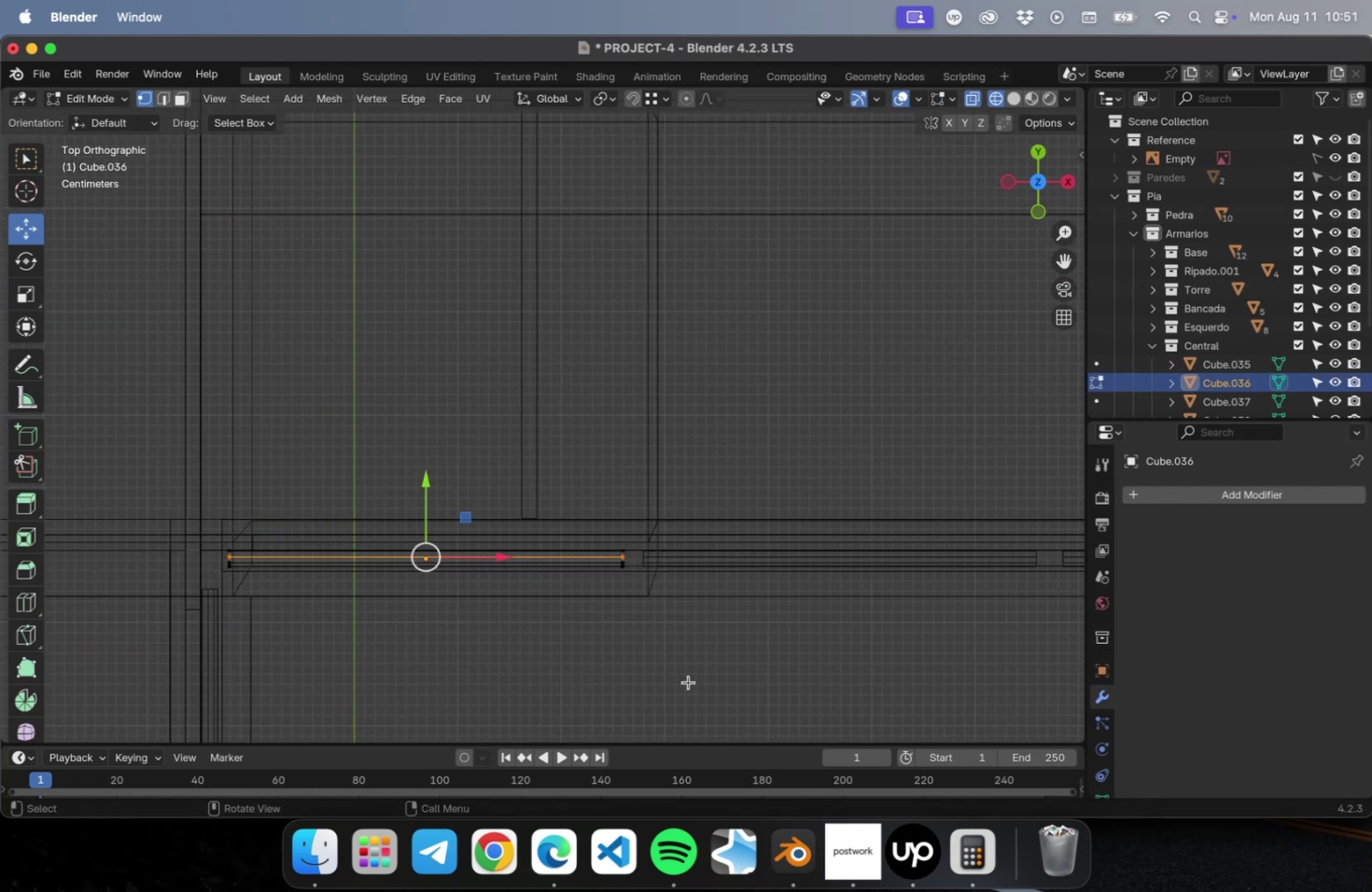 
left_click_drag(start_coordinate=[688, 680], to_coordinate=[552, 426])
 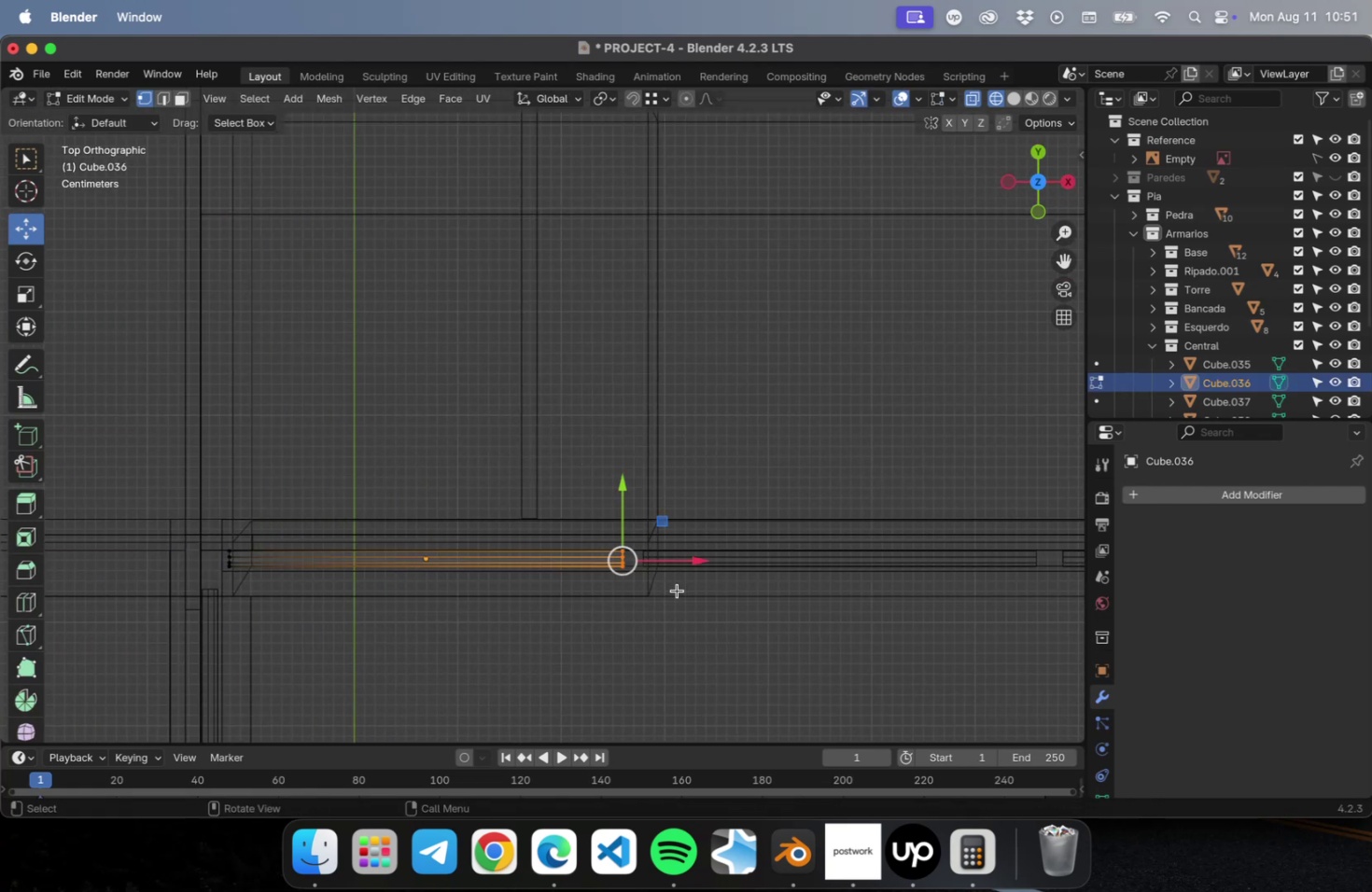 
scroll: coordinate [677, 590], scroll_direction: up, amount: 9.0
 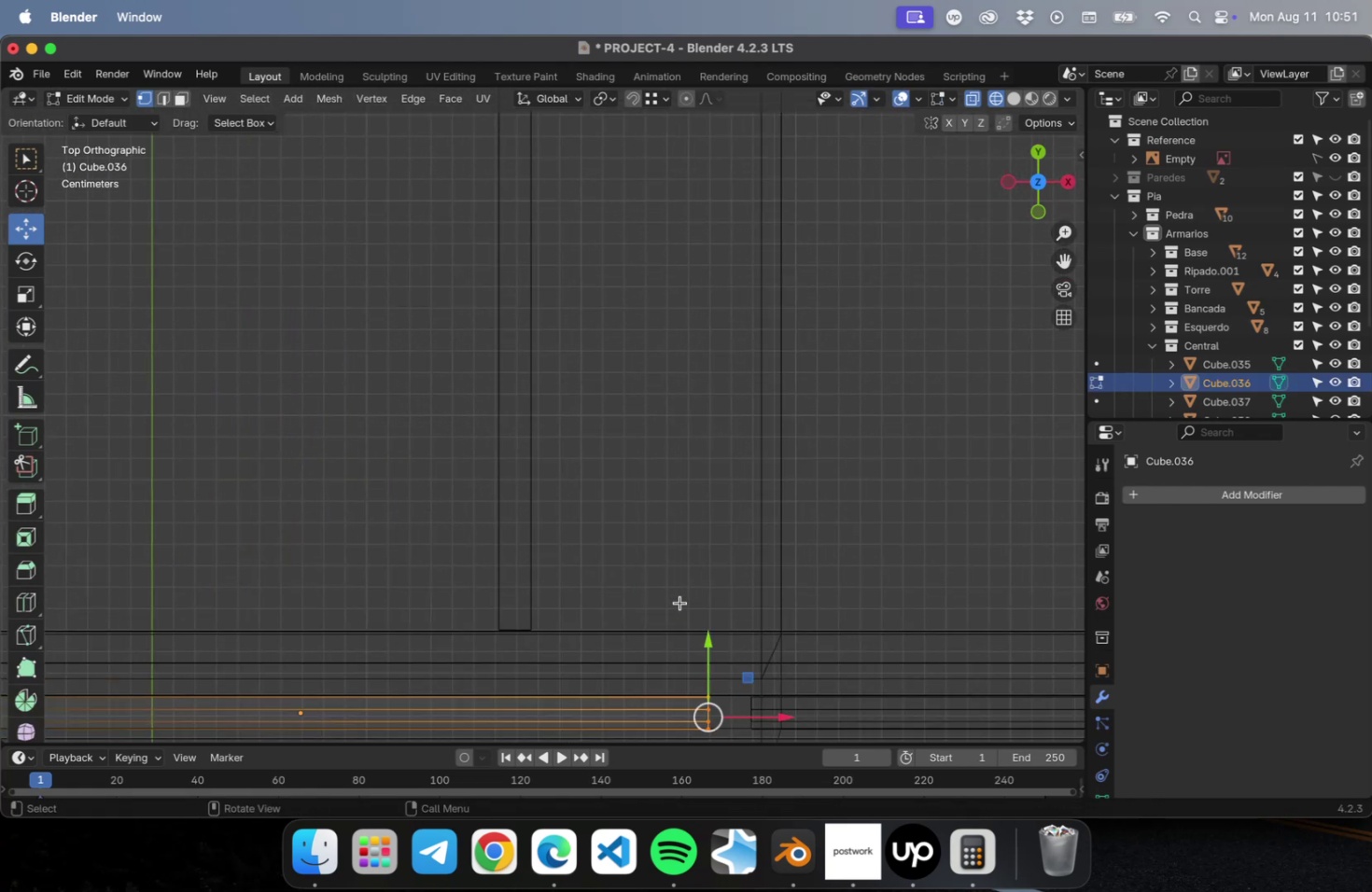 
hold_key(key=ShiftLeft, duration=0.63)
 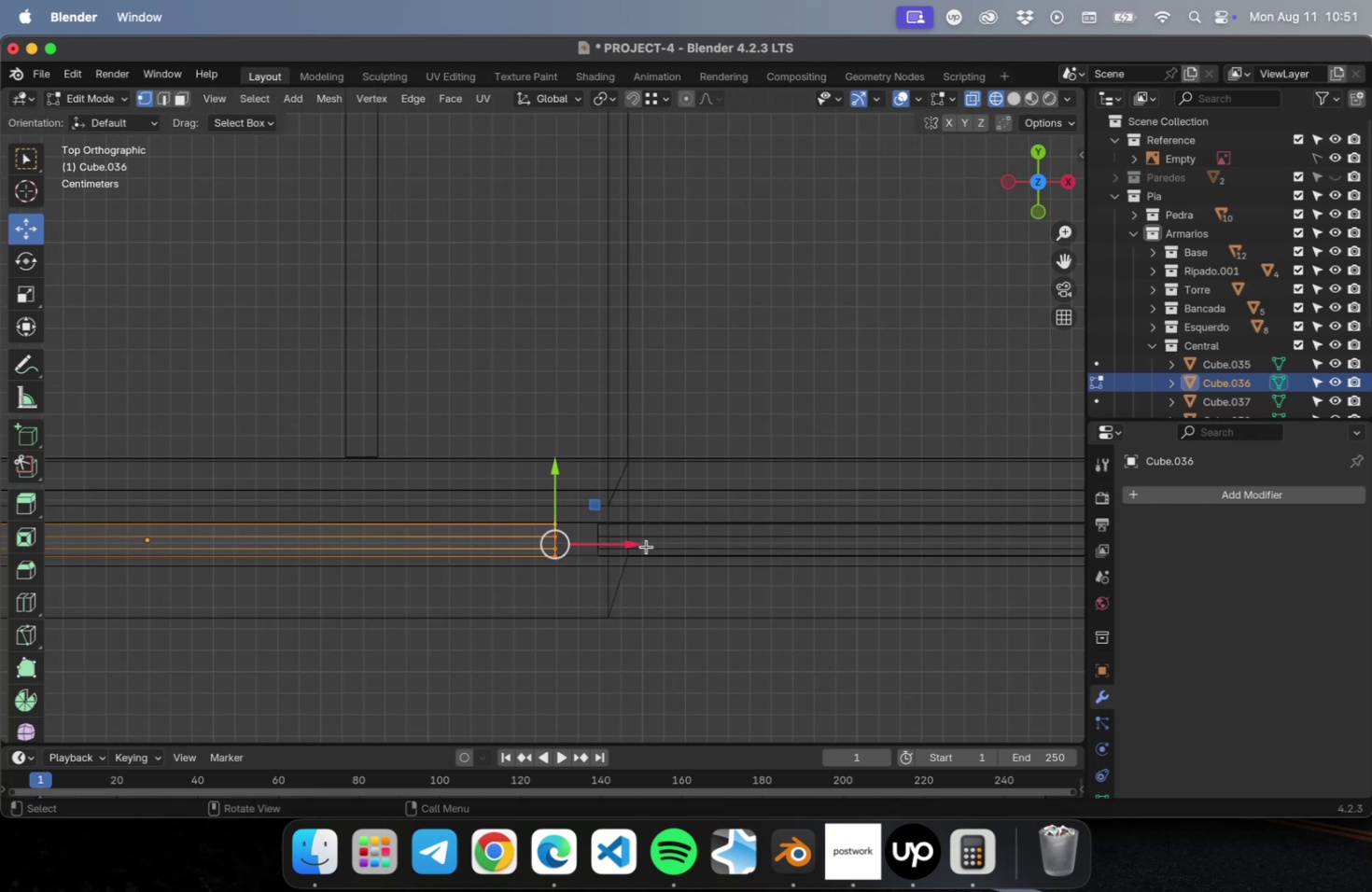 
left_click_drag(start_coordinate=[635, 545], to_coordinate=[676, 540])
 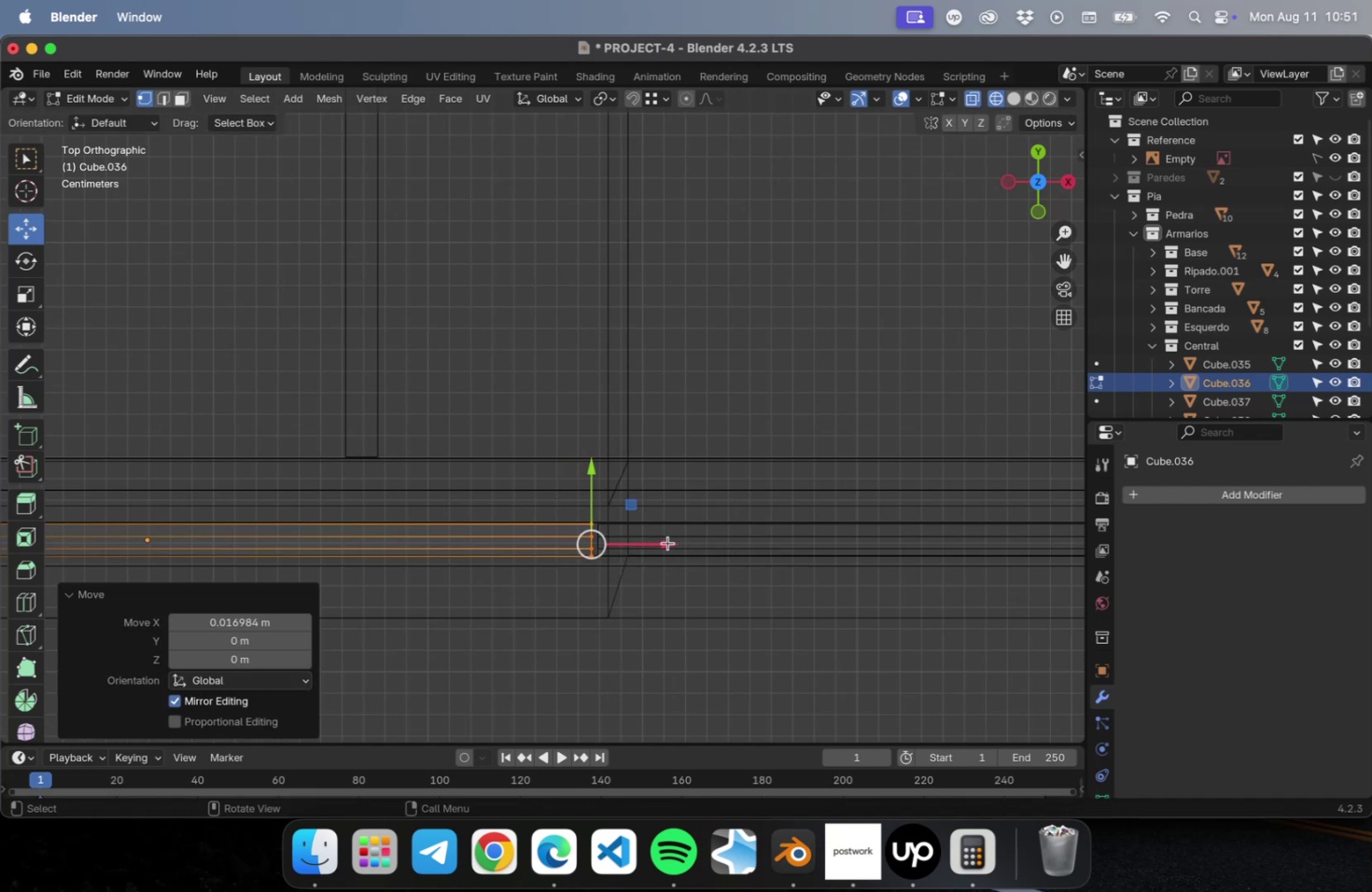 
key(Tab)
 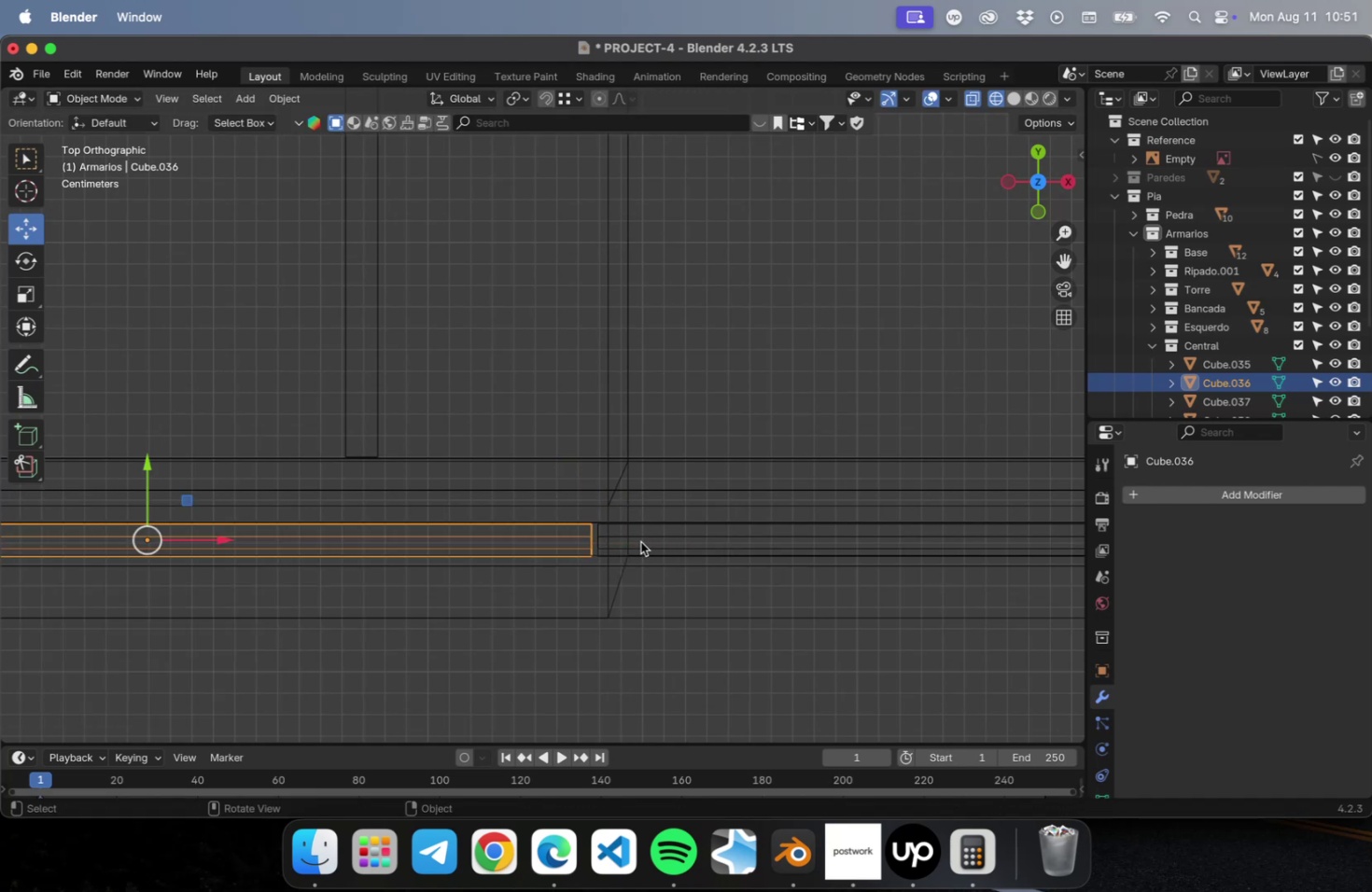 
scroll: coordinate [625, 544], scroll_direction: down, amount: 29.0
 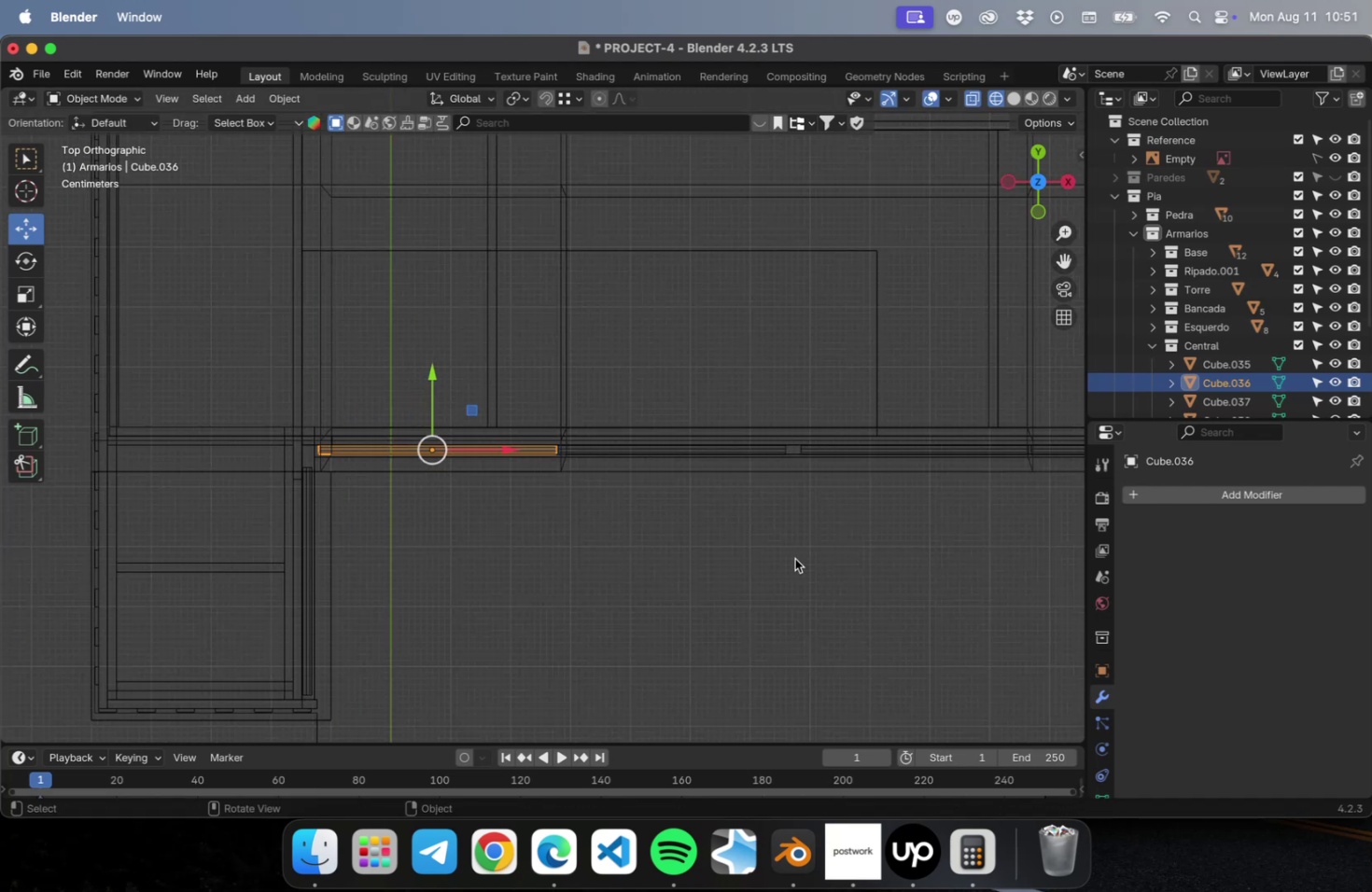 
hold_key(key=ShiftLeft, duration=0.53)
 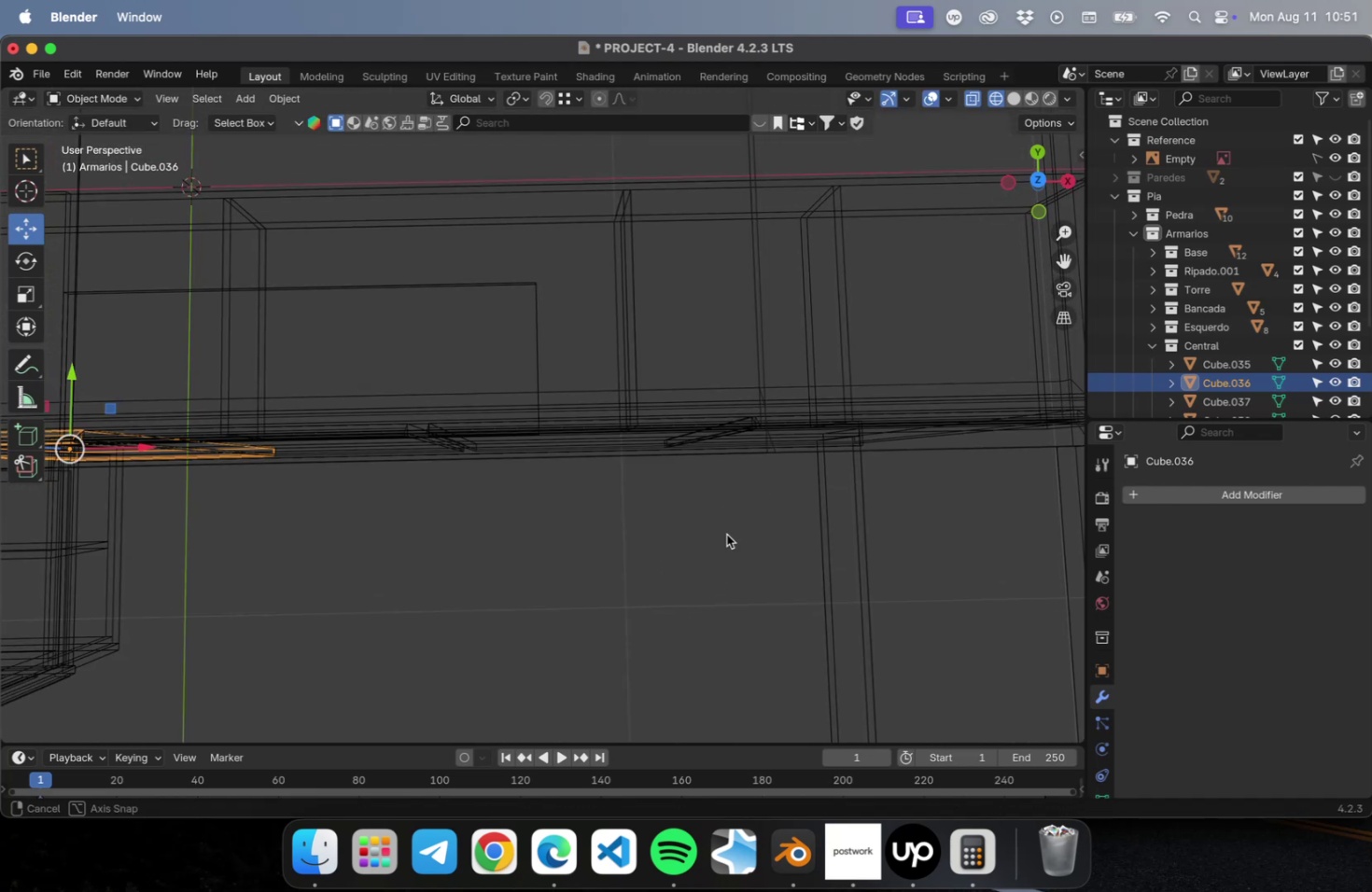 
scroll: coordinate [724, 393], scroll_direction: down, amount: 10.0
 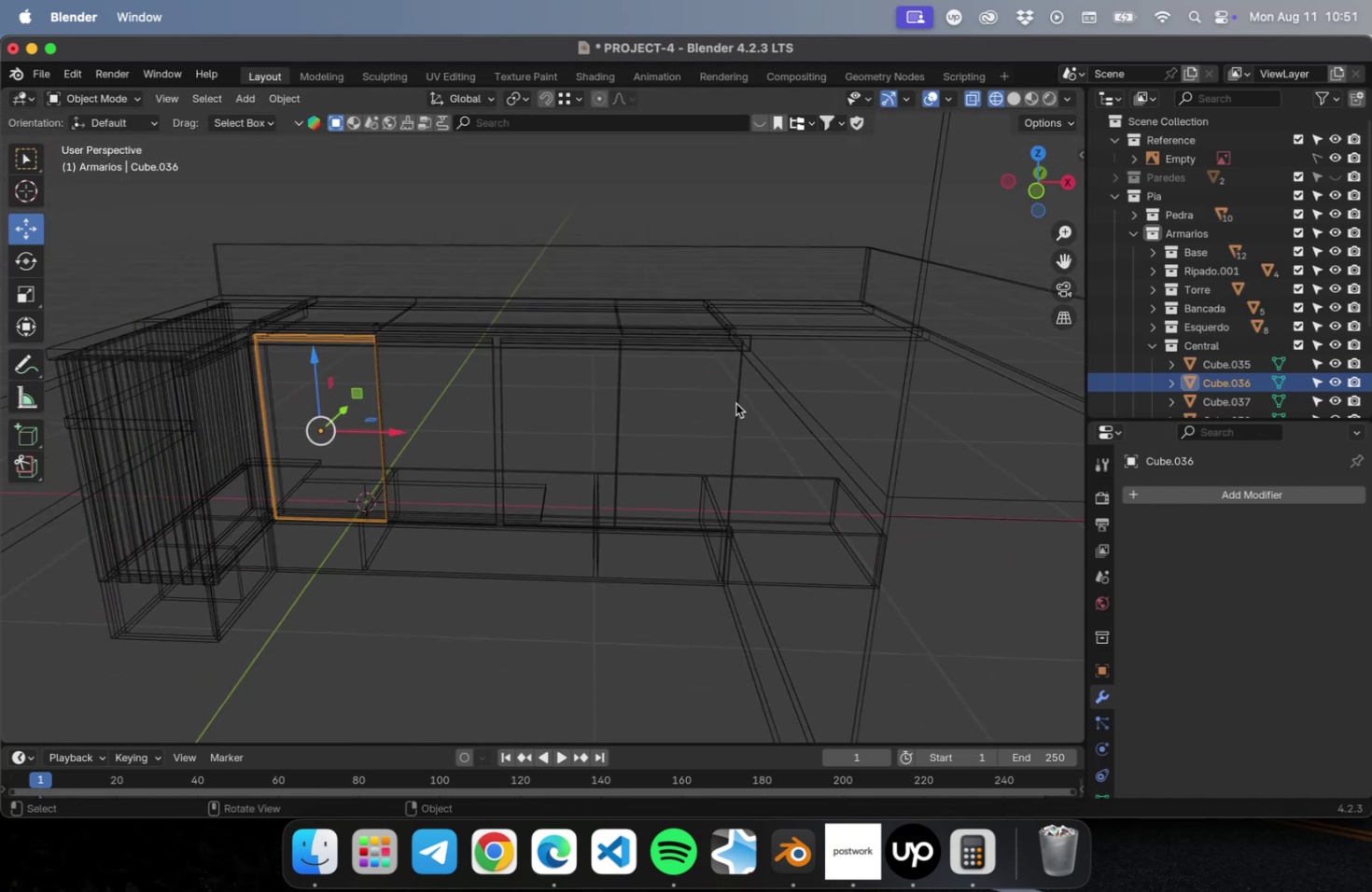 
left_click([735, 402])
 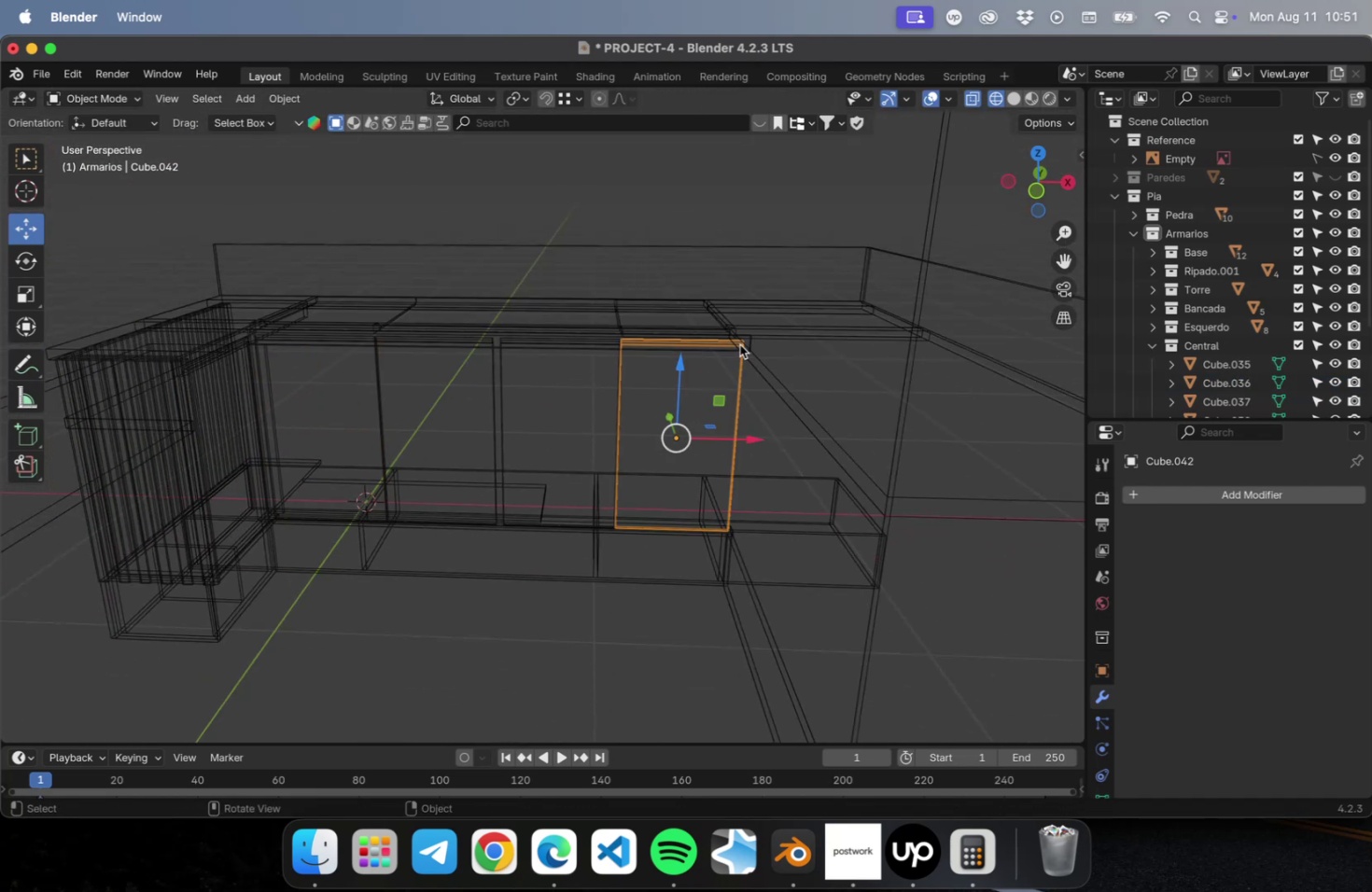 
hold_key(key=ShiftLeft, duration=0.92)
left_click([728, 321])
 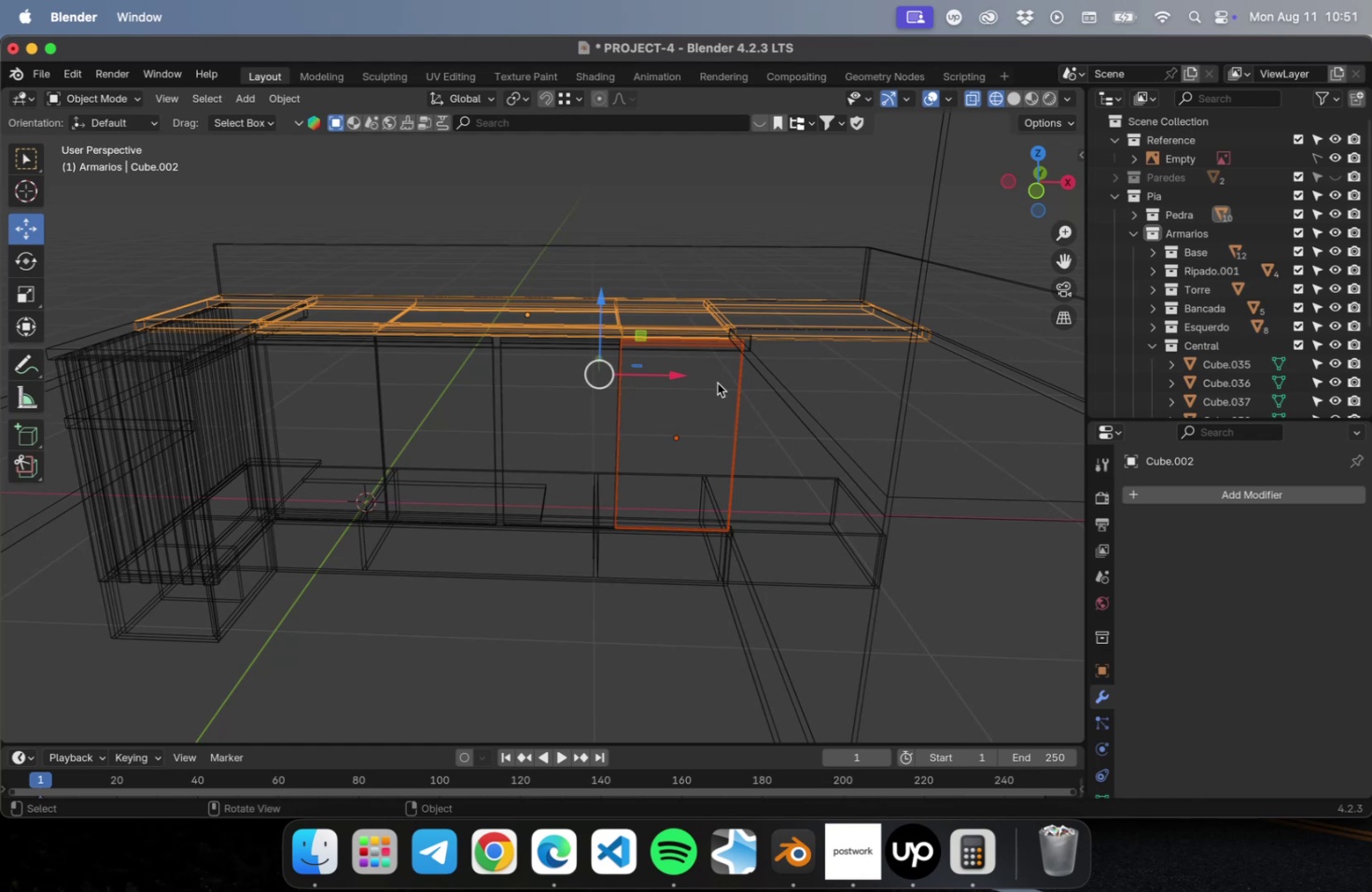 
hold_key(key=ShiftLeft, duration=5.43)
left_click([501, 407])
 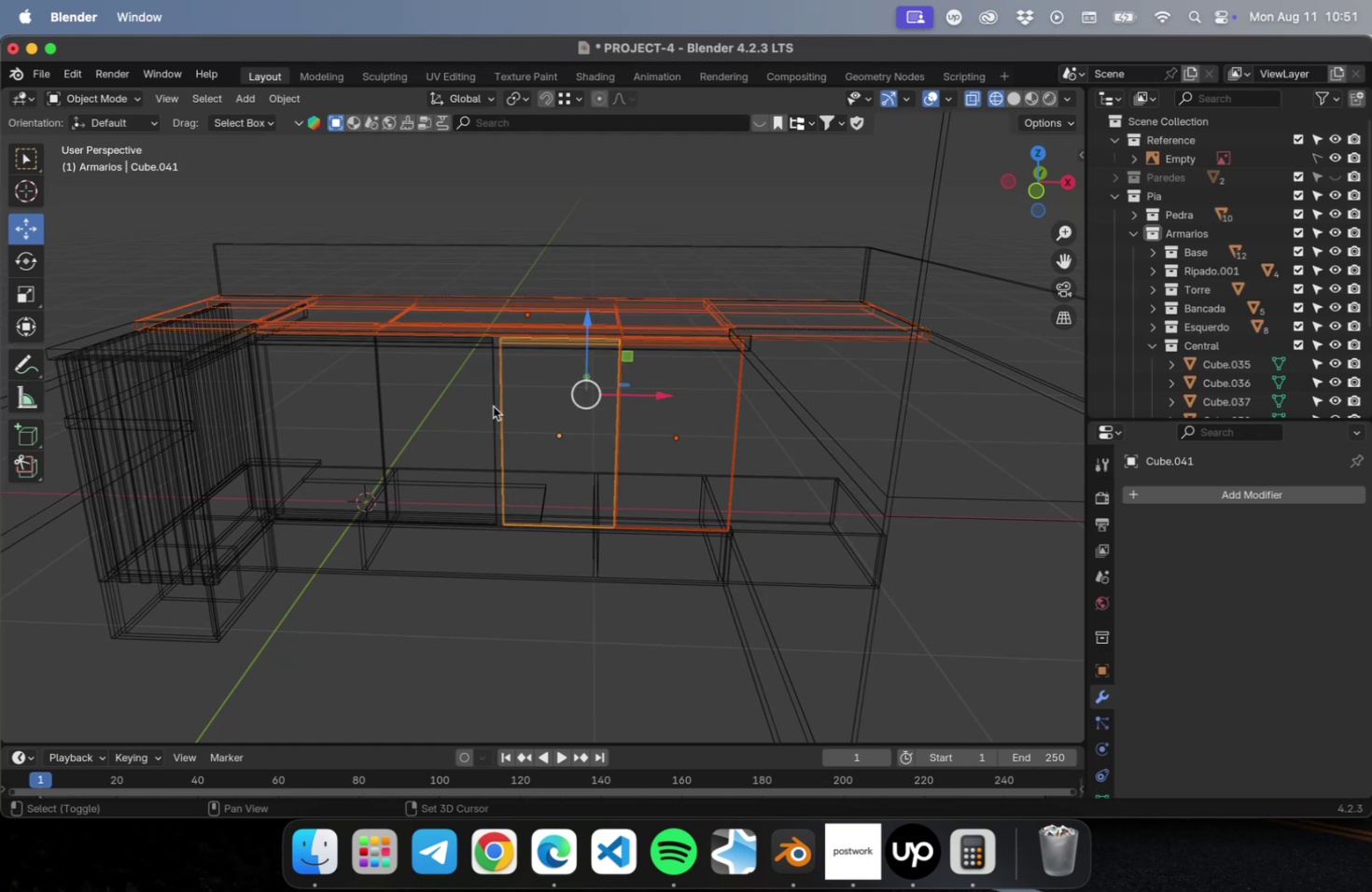 
left_click([493, 406])
 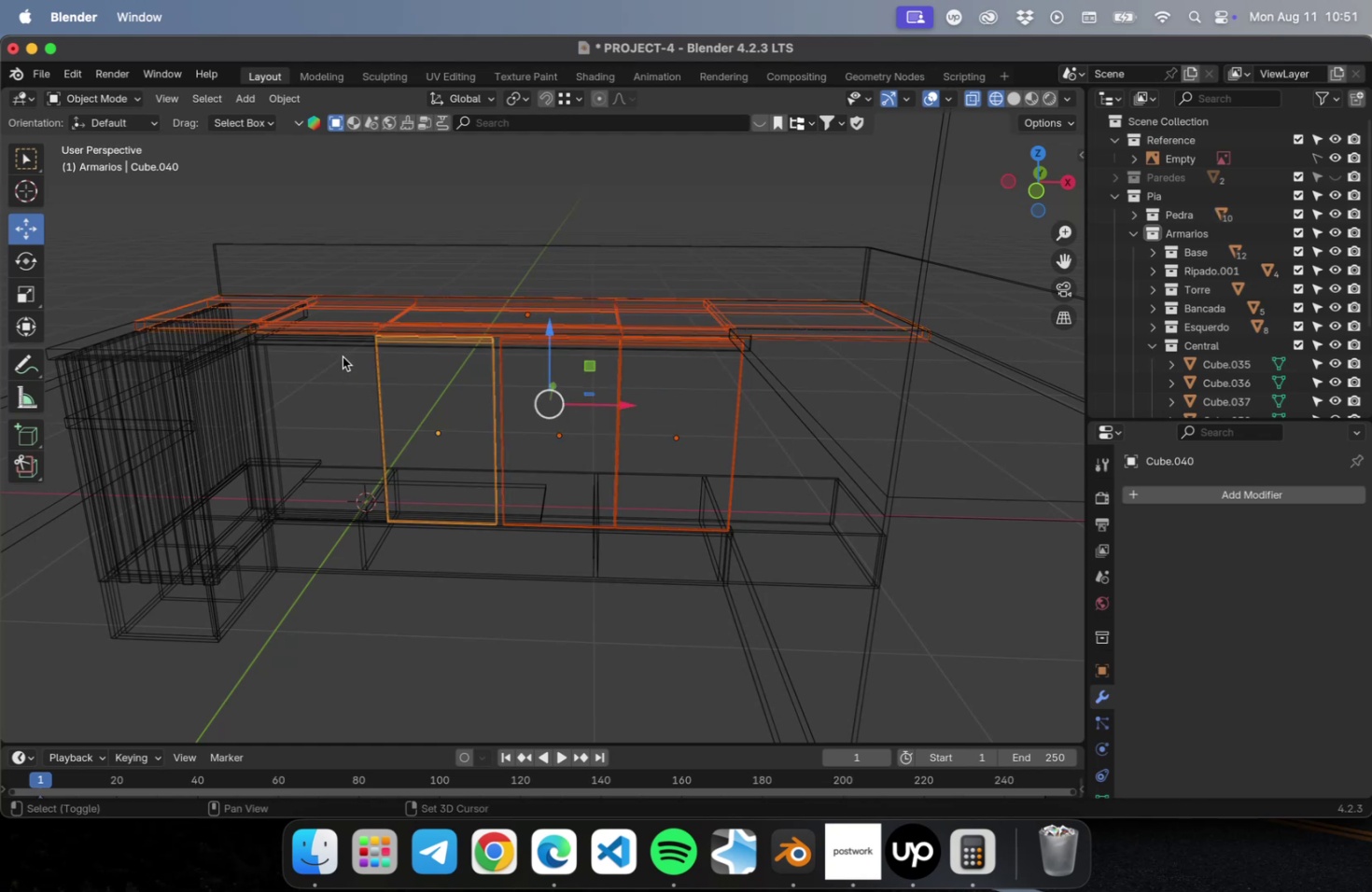 
left_click([342, 351])
 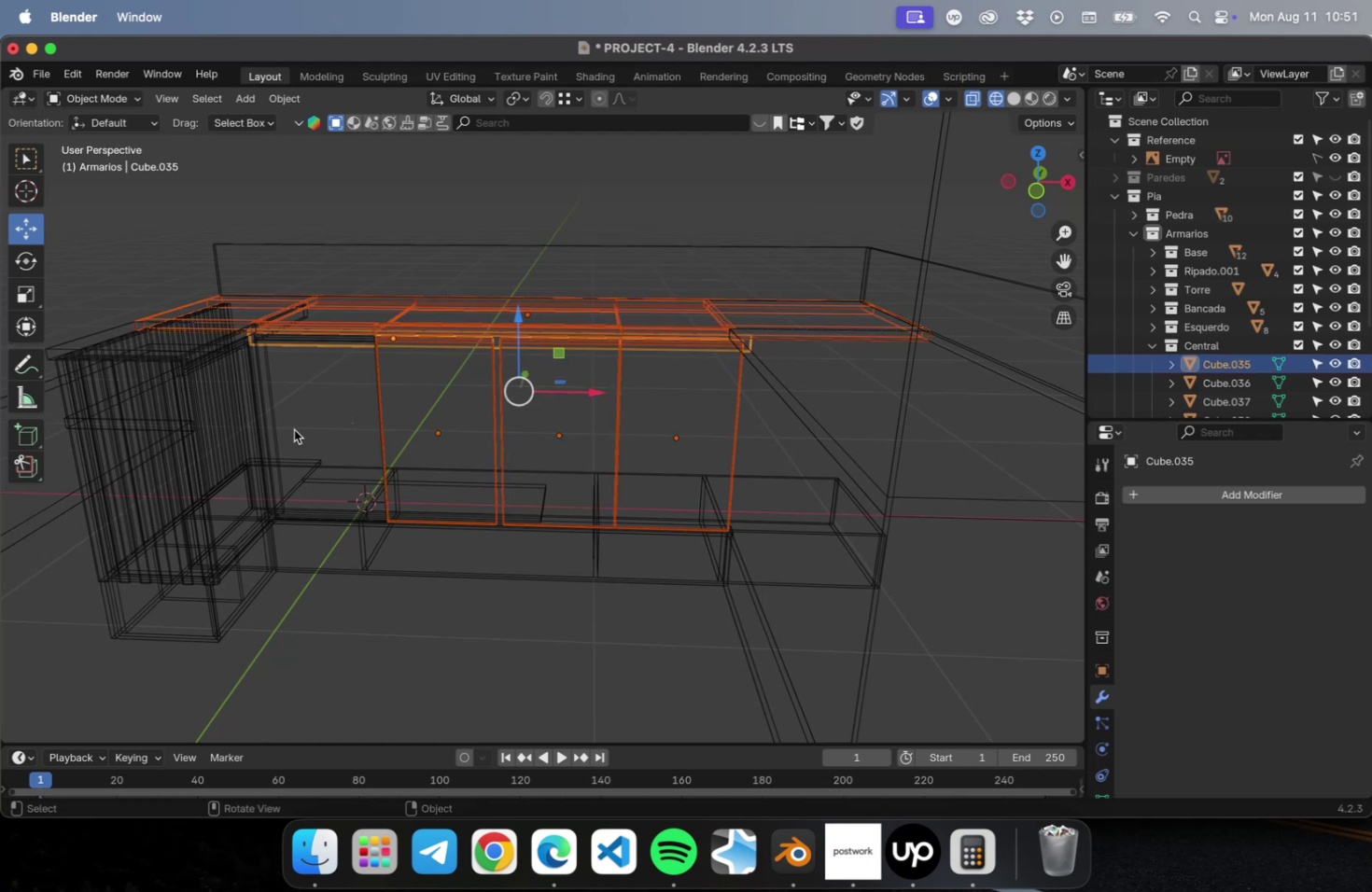 
hold_key(key=ShiftLeft, duration=1.09)
left_click([397, 405])
 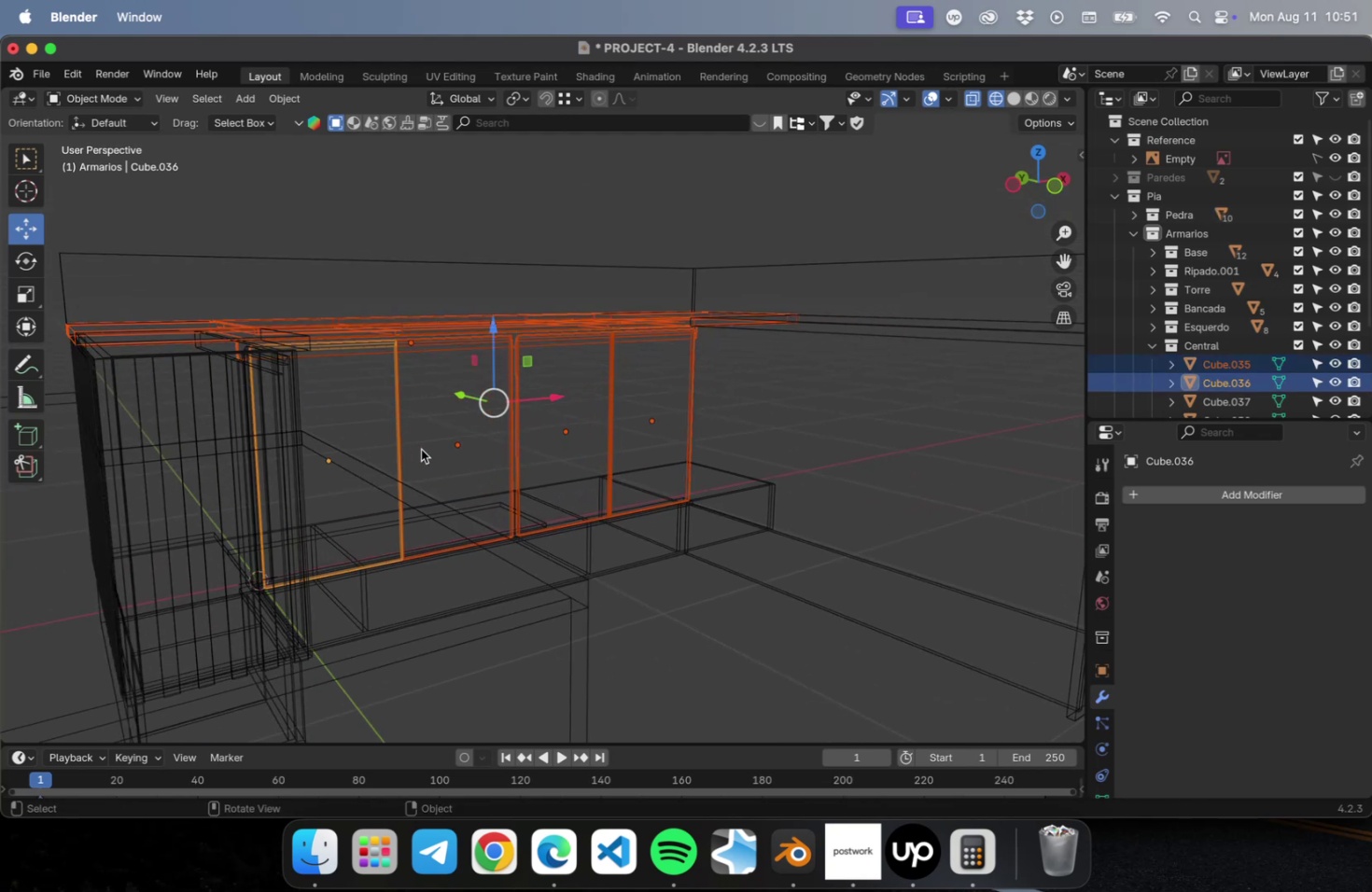 
hold_key(key=ShiftLeft, duration=0.64)
left_click([775, 327])
 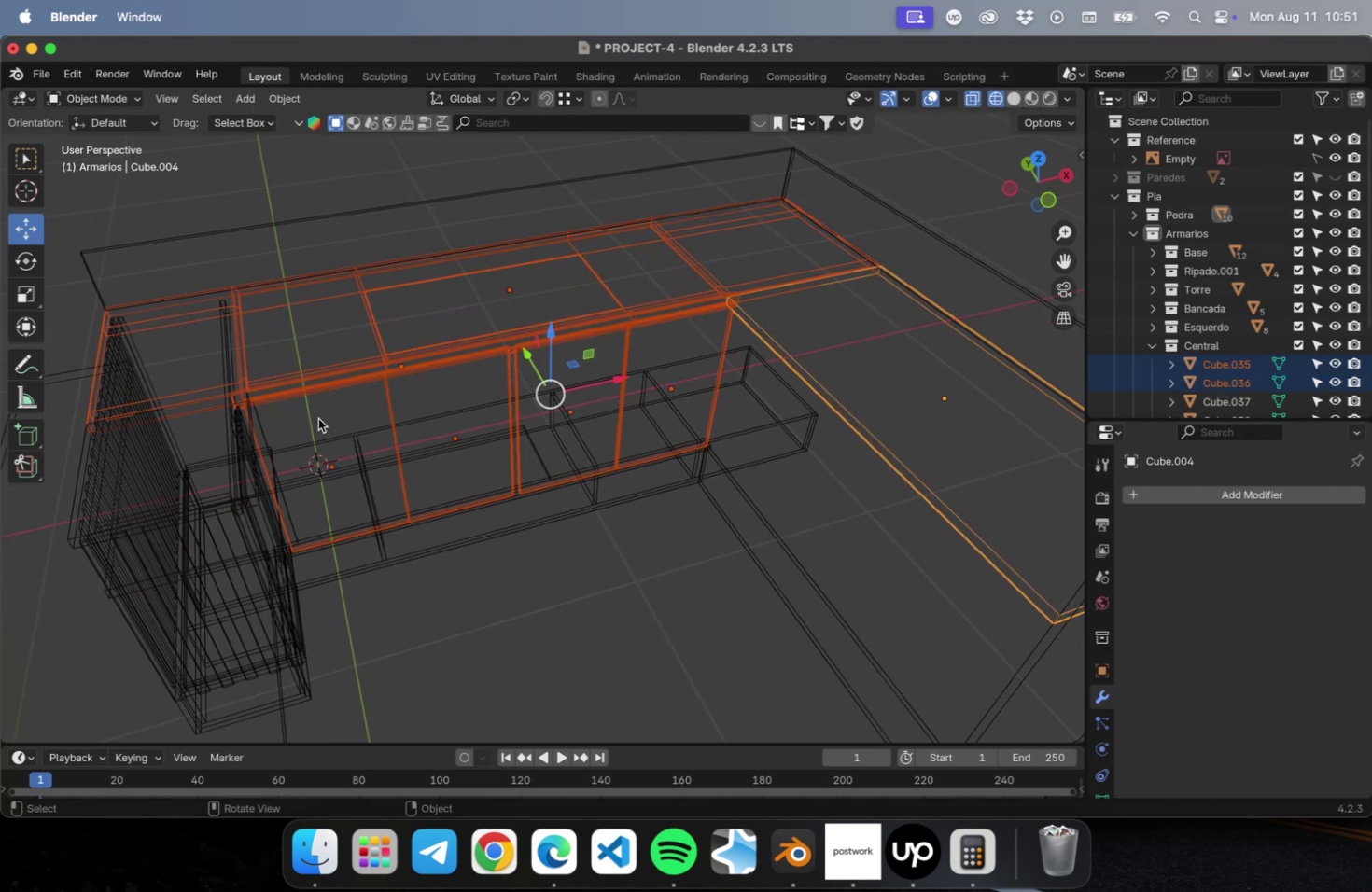 
hold_key(key=ShiftLeft, duration=1.83)
left_click([76, 489])
 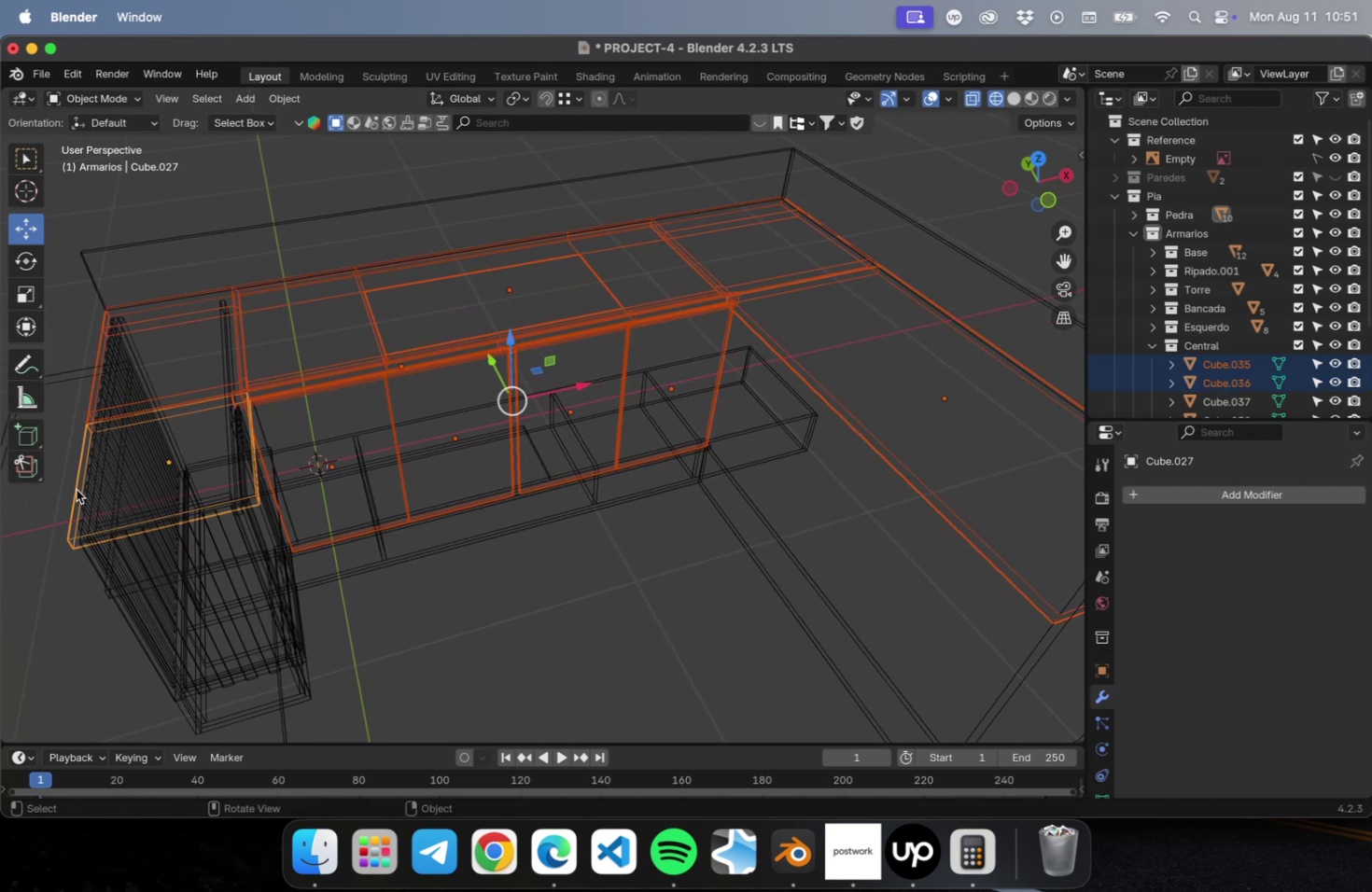 
key(NumLock)
 